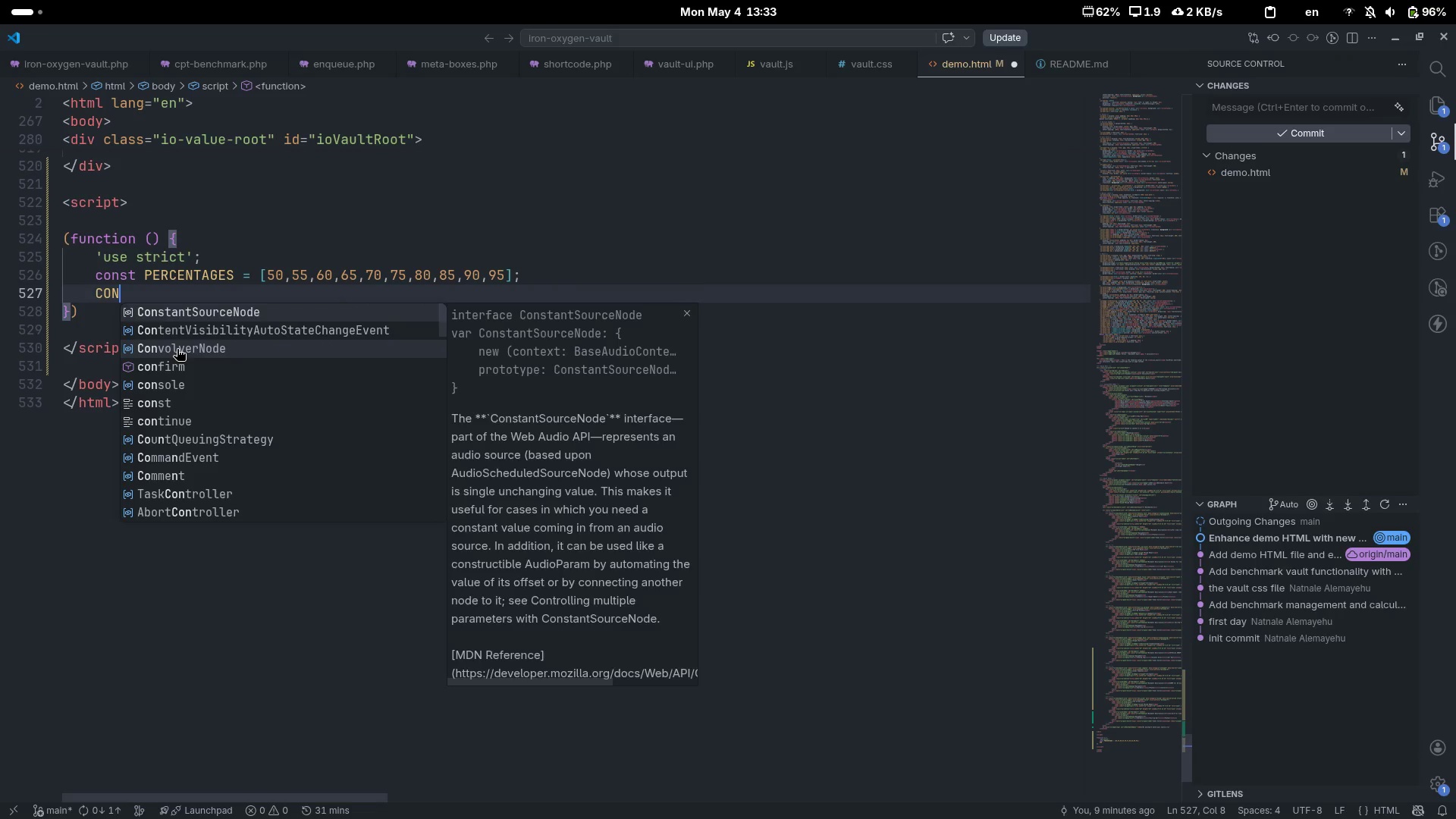 
key(Control+ControlLeft)
 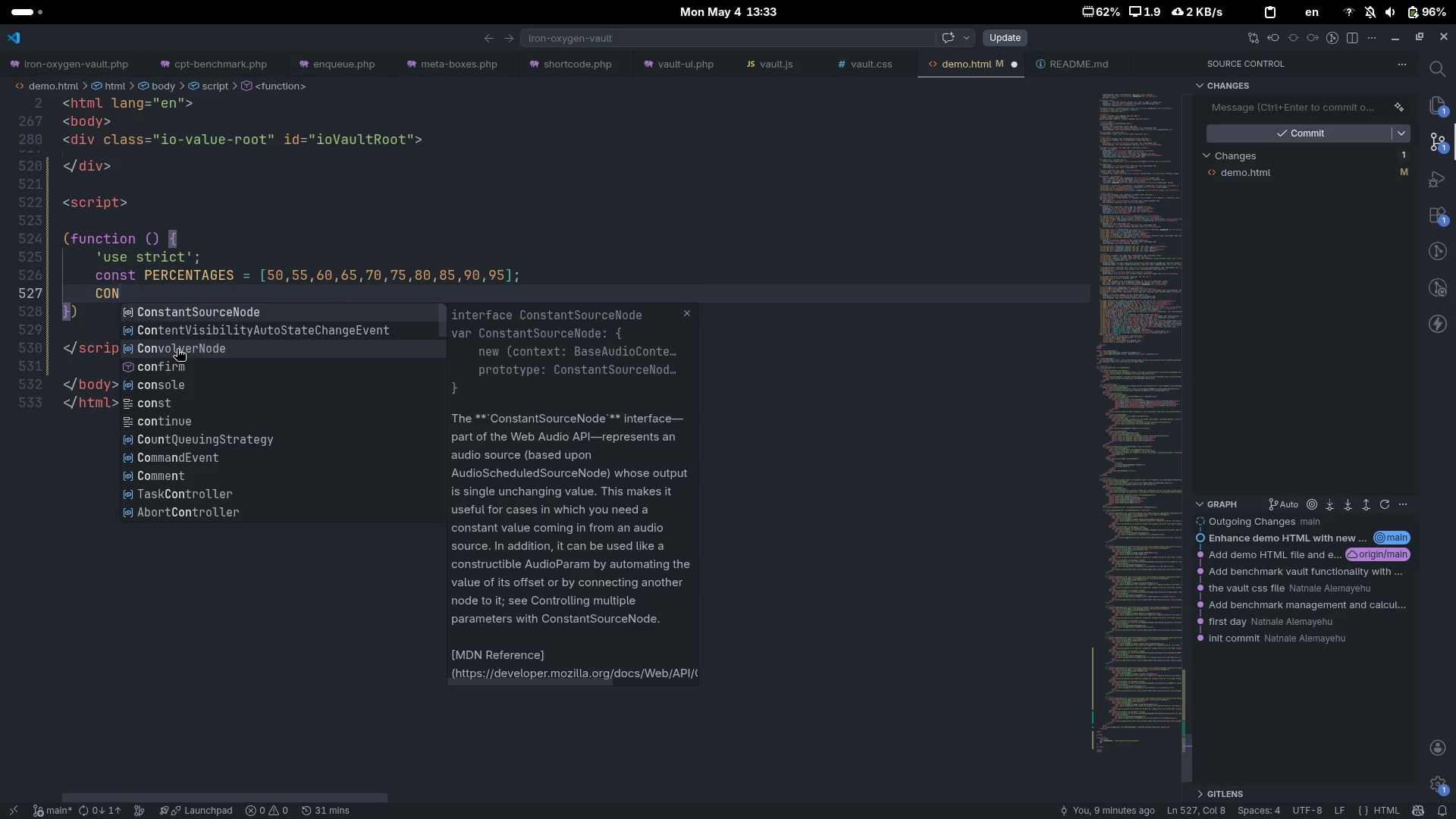 
key(Control+Backspace)
 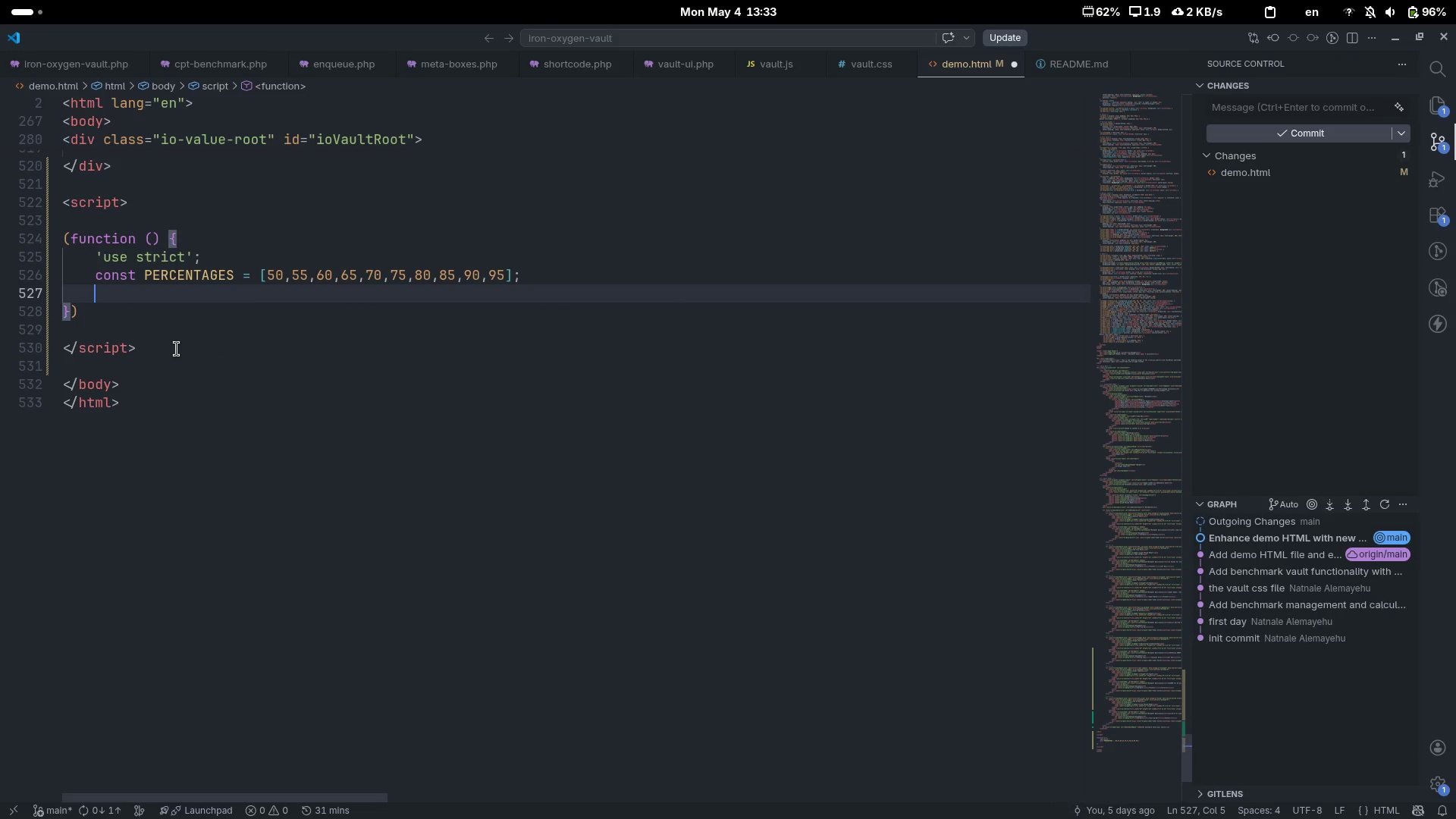 
type(const ZOMES)
key(Backspace)
key(Backspace)
key(Backspace)
type(NEX)
key(Backspace)
type(S = {)
 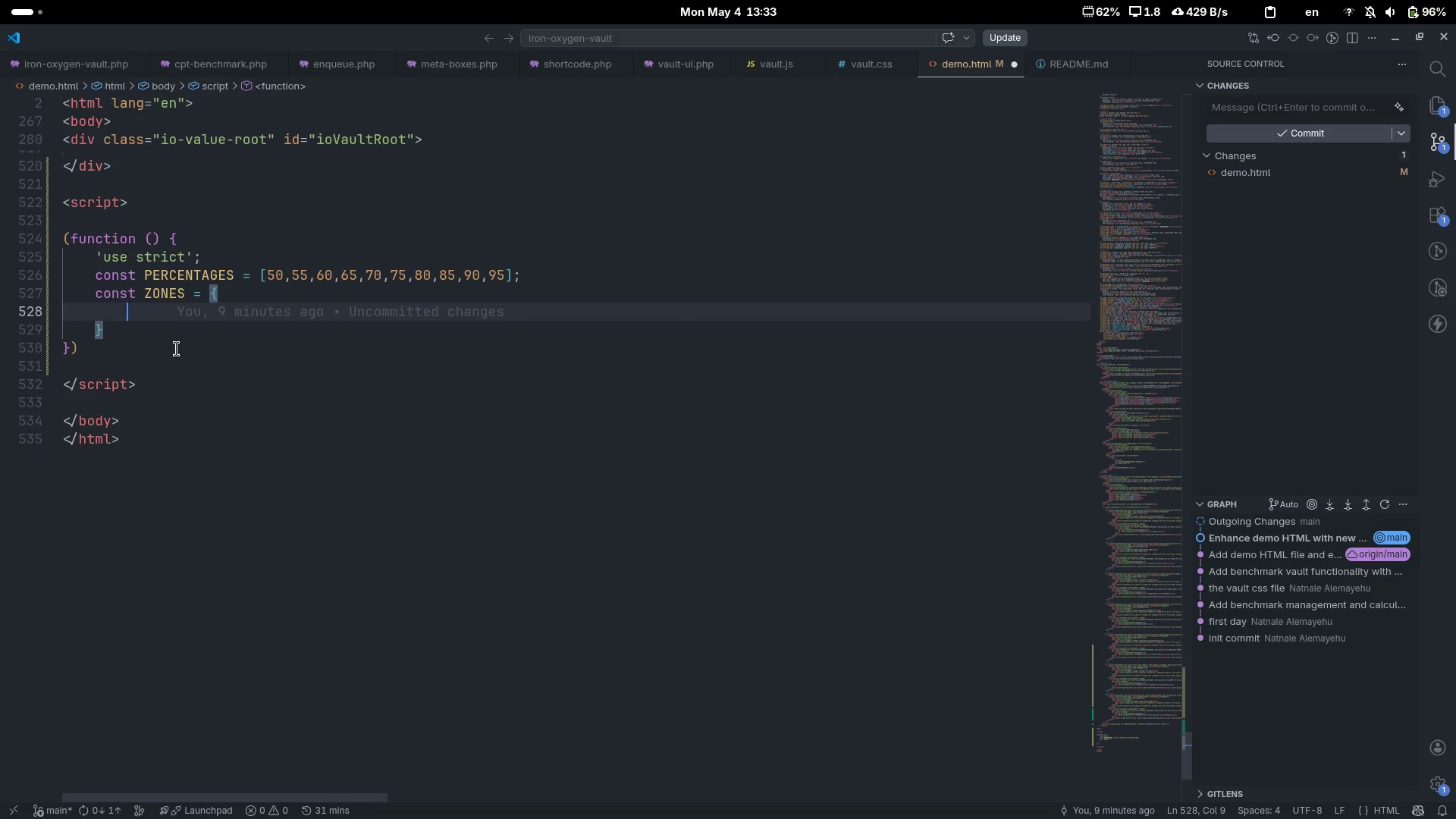 
 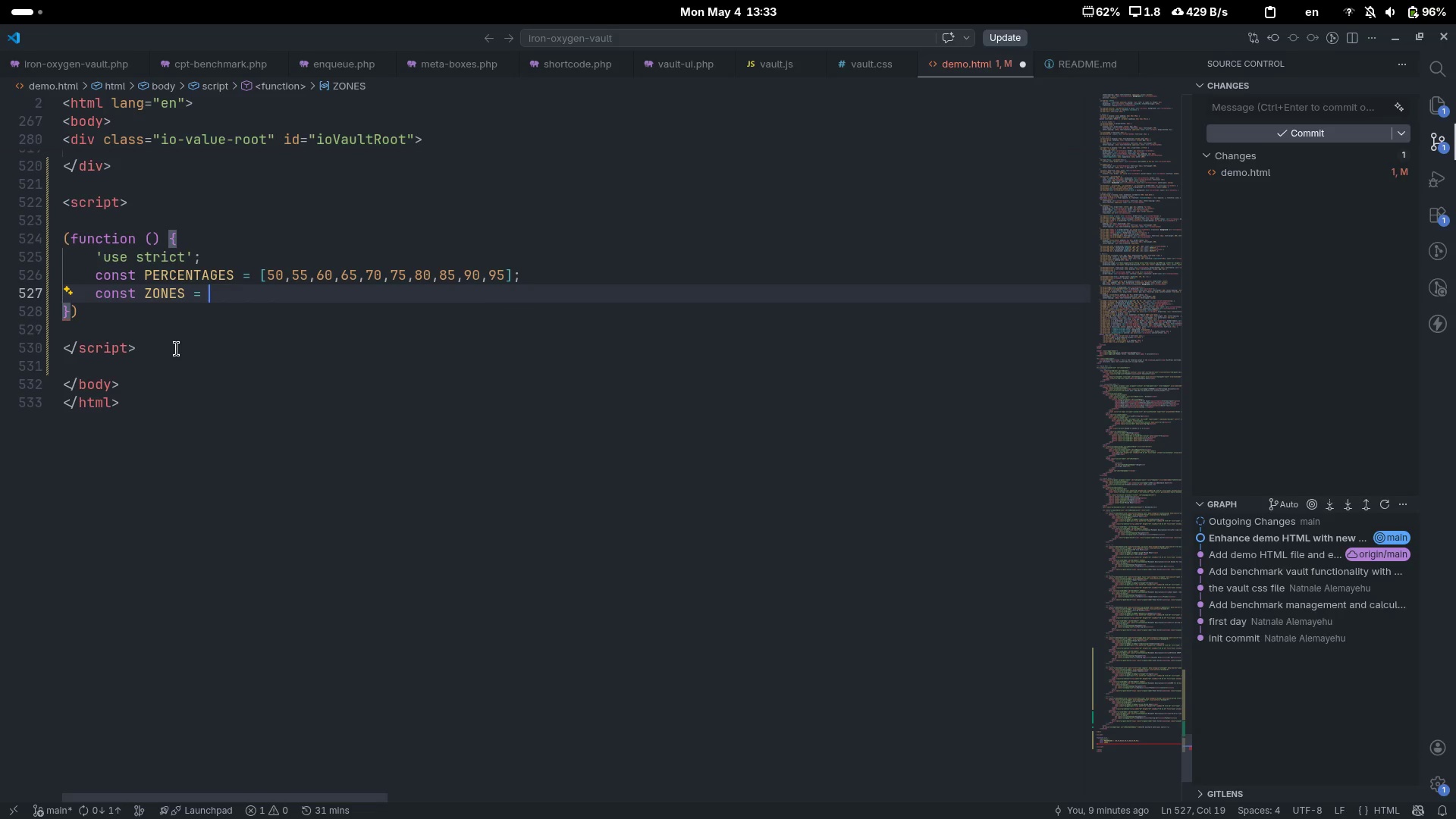 
key(Enter)
 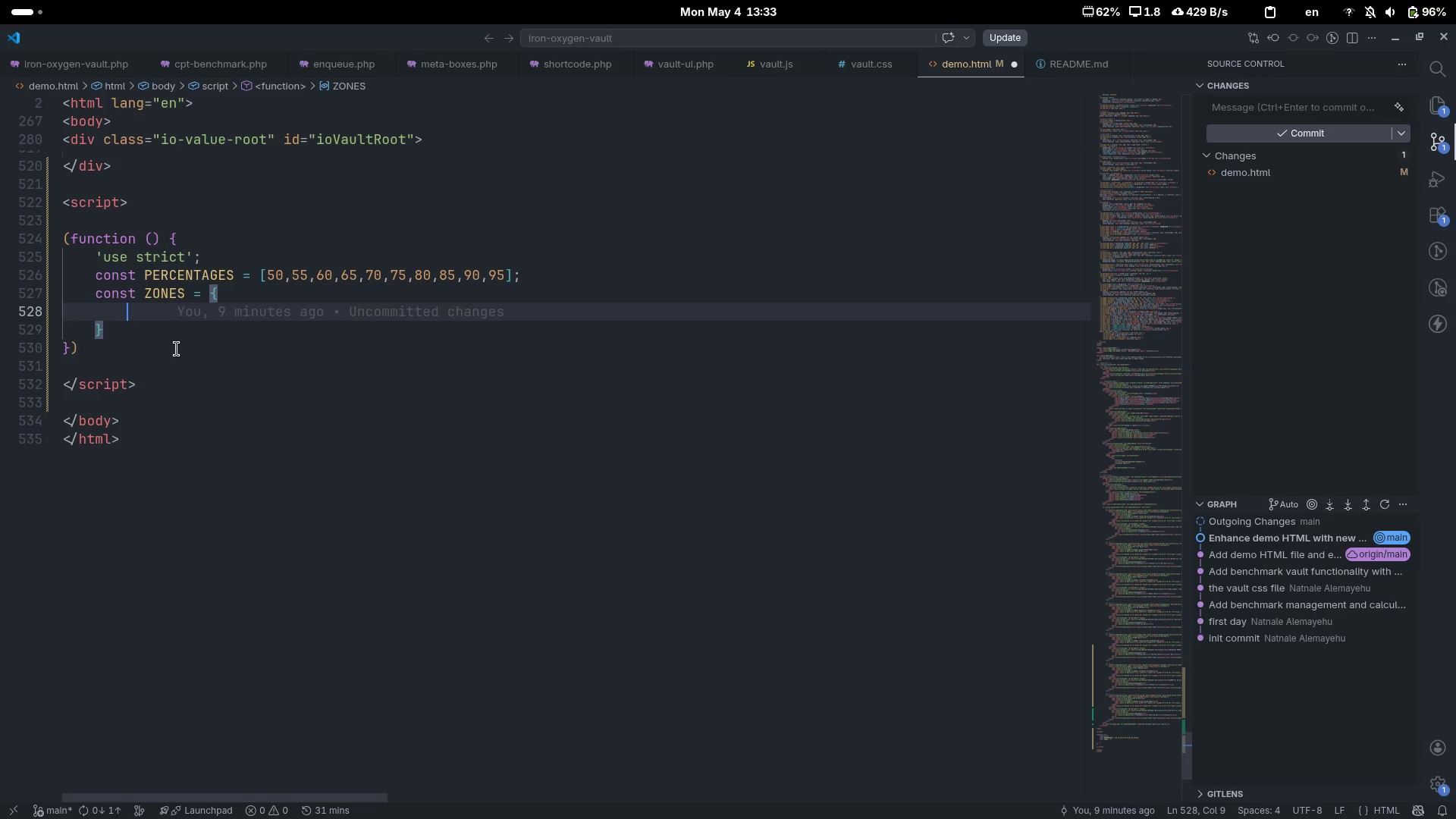 
type(50: {lae)
key(Backspace)
type(el)
 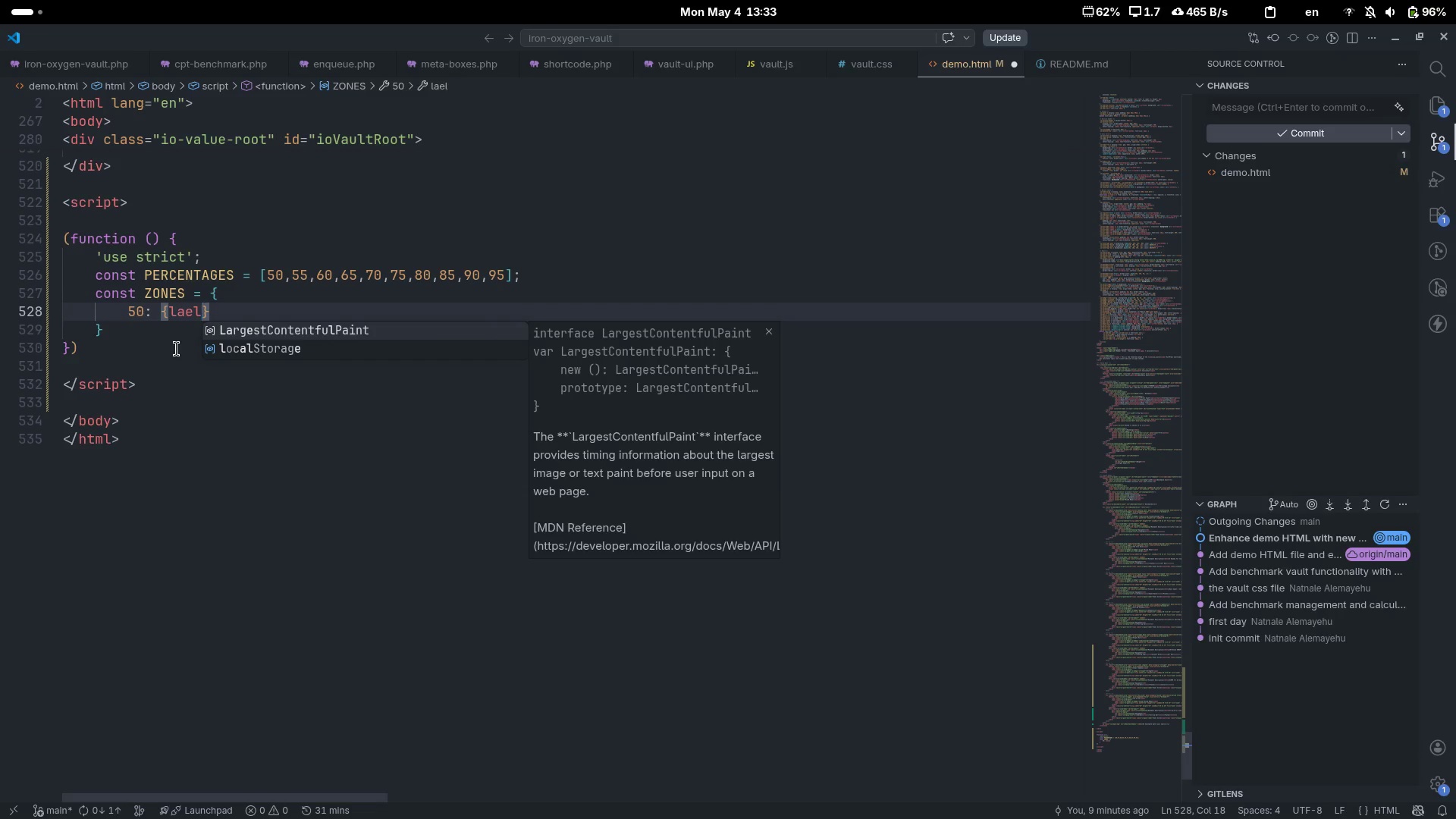 
key(Control+ControlLeft)
 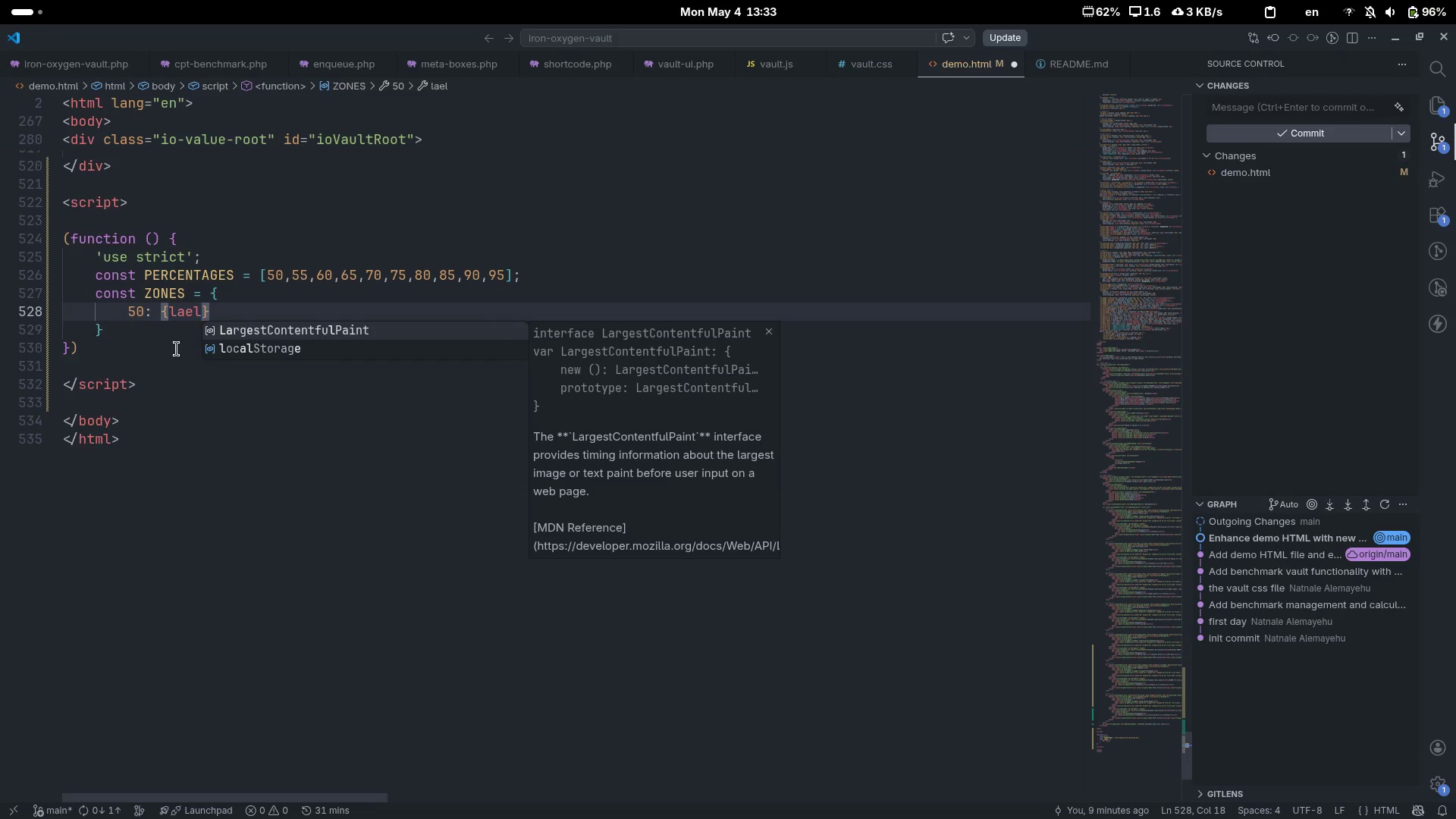 
key(Control+Backspace)
 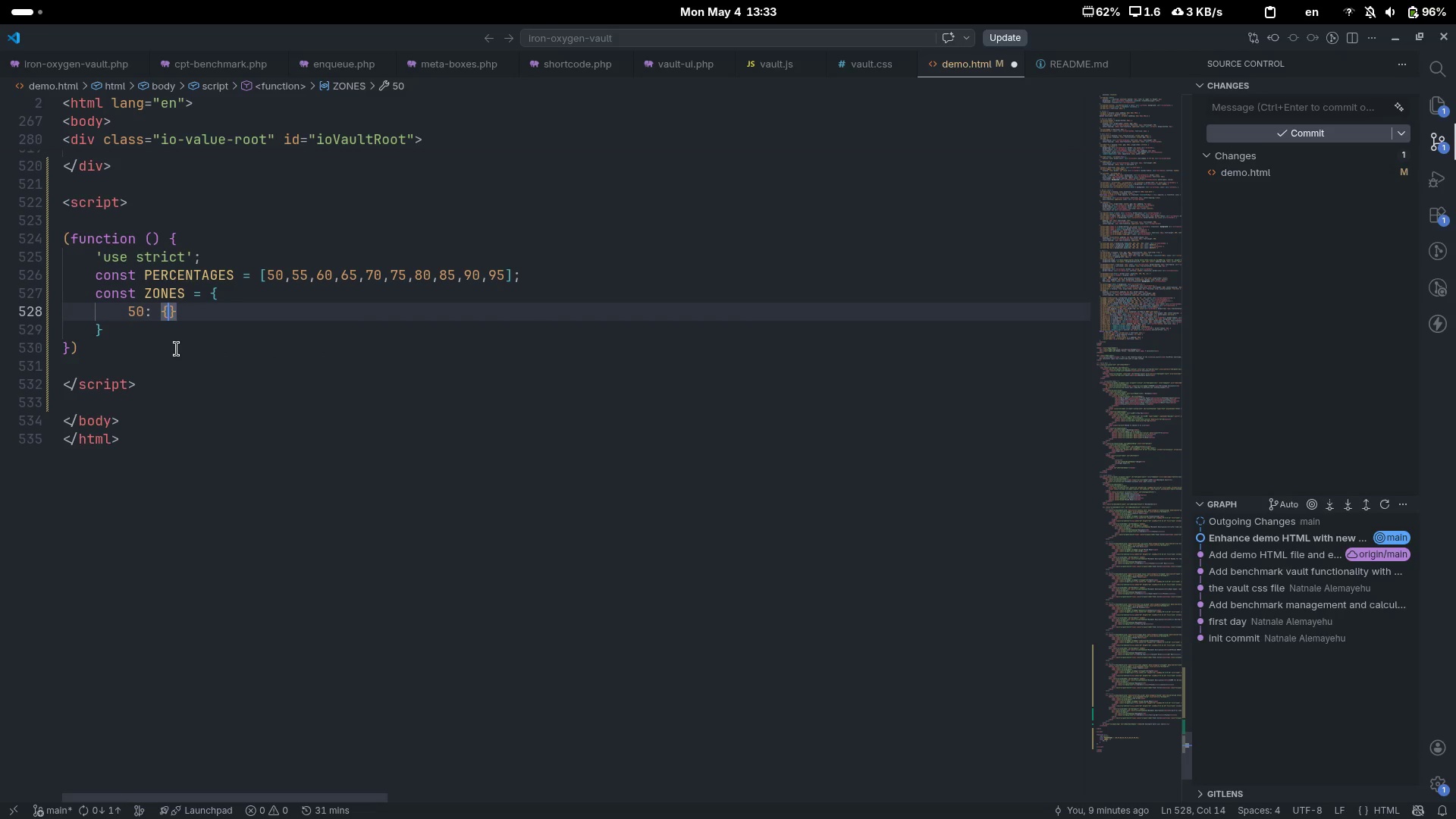 
type(lae)
key(Backspace)
type(bel: )
key(Backspace)
type('Wam)
key(Backspace)
type(m)
key(Backspace)
type(rm-Up)
 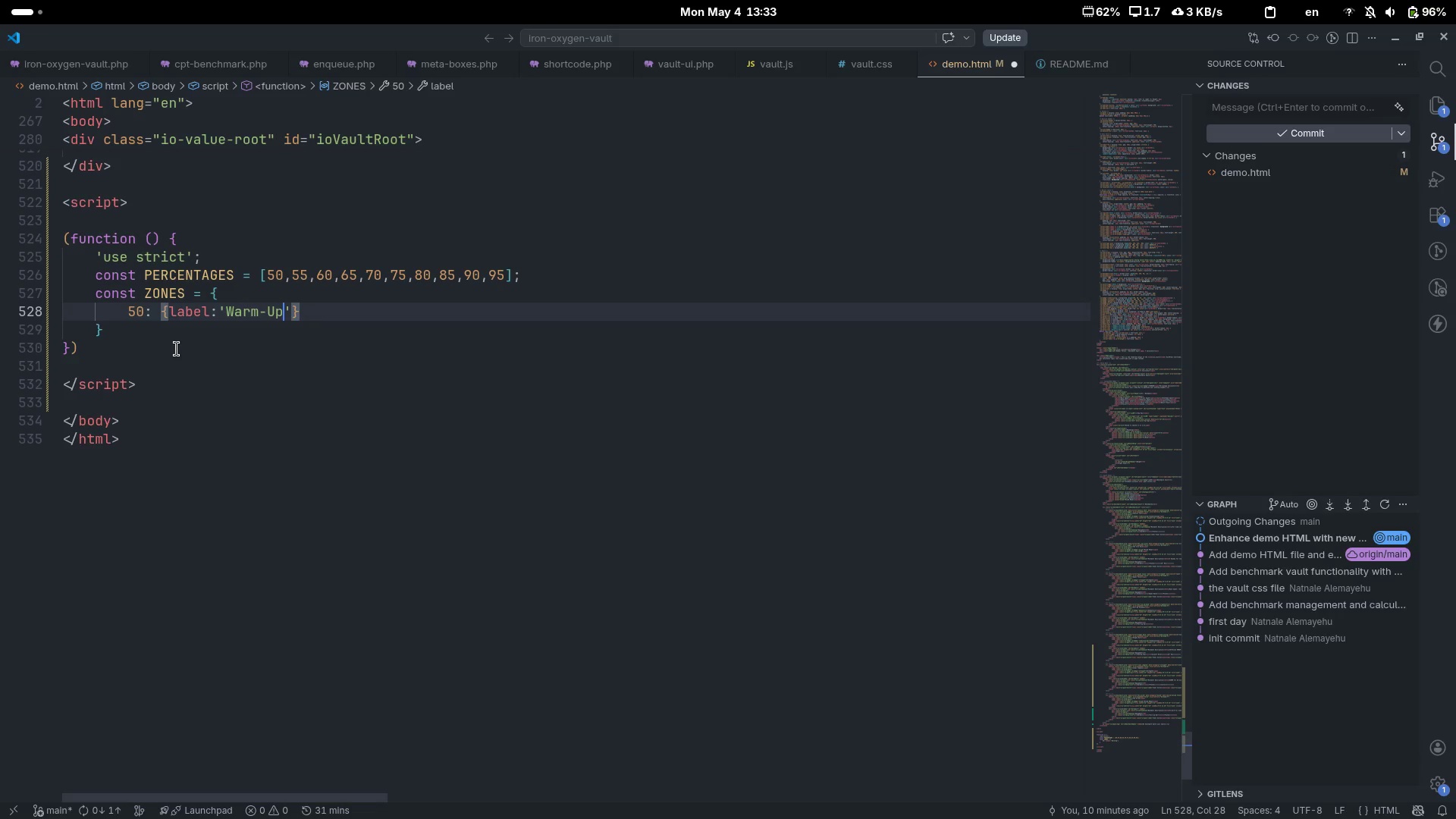 
key(ArrowRight)
 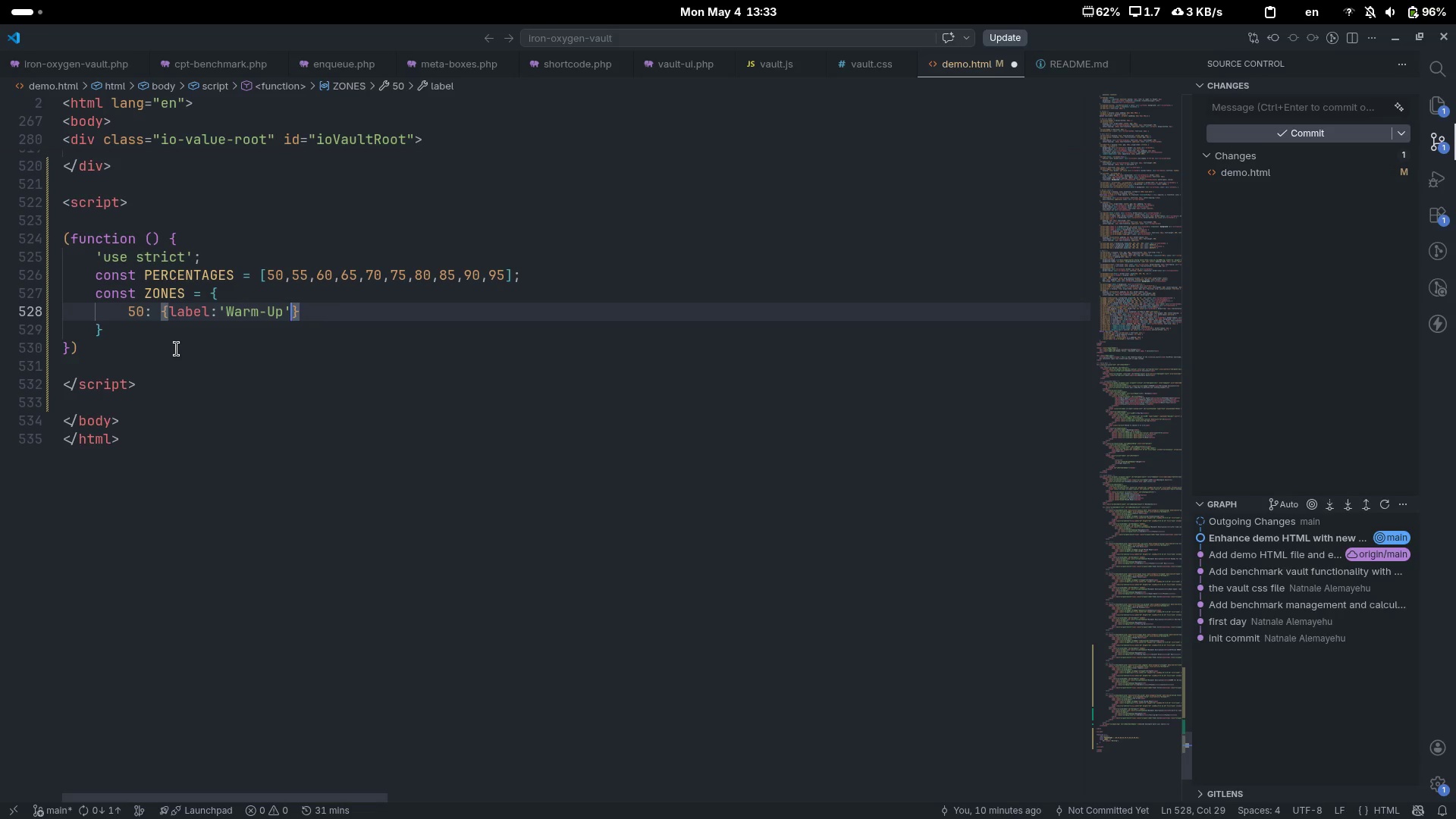 
type(, cla)
key(Backspace)
type(s:'v)
key(Backspace)
type(warm)
 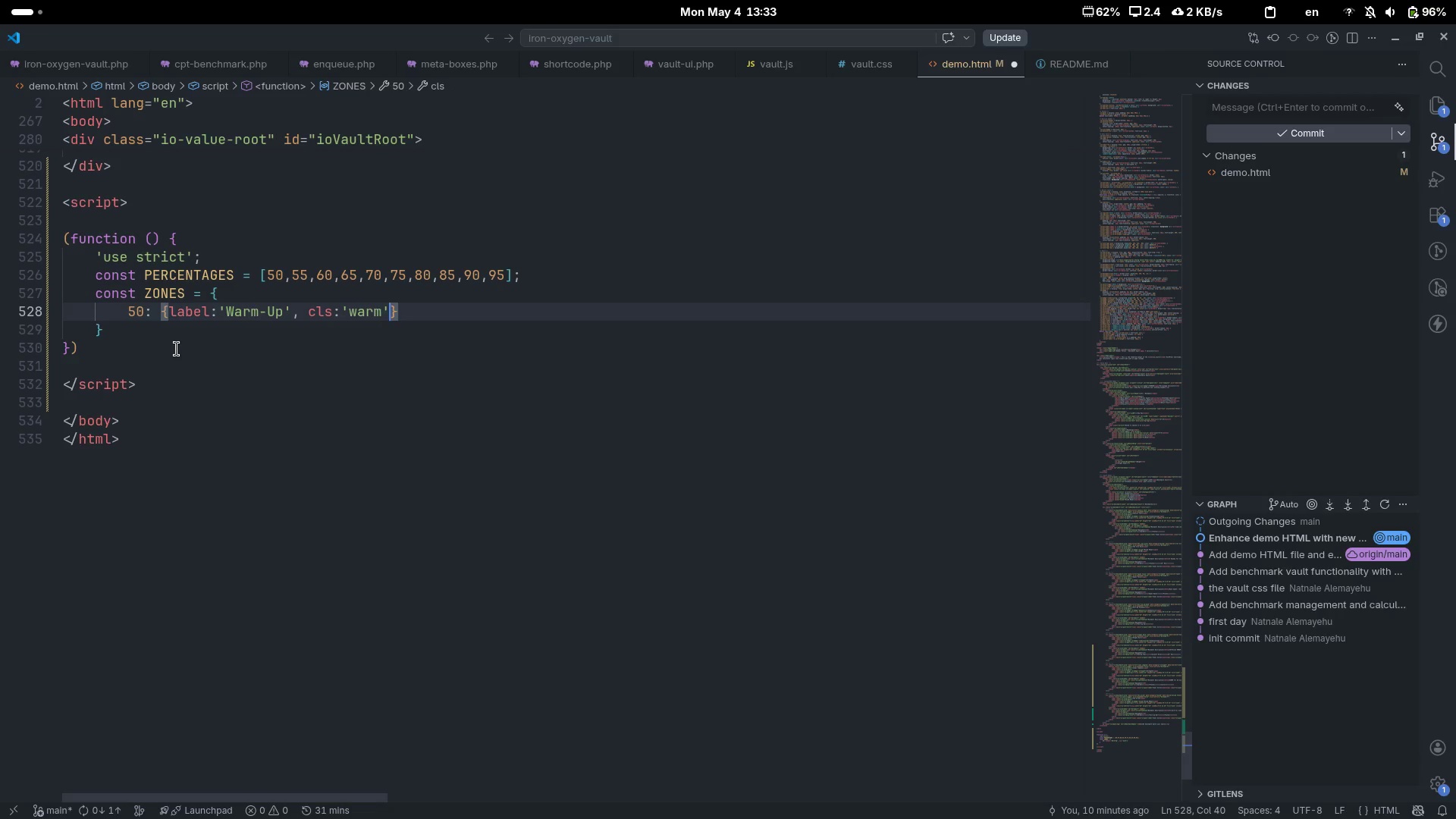 
 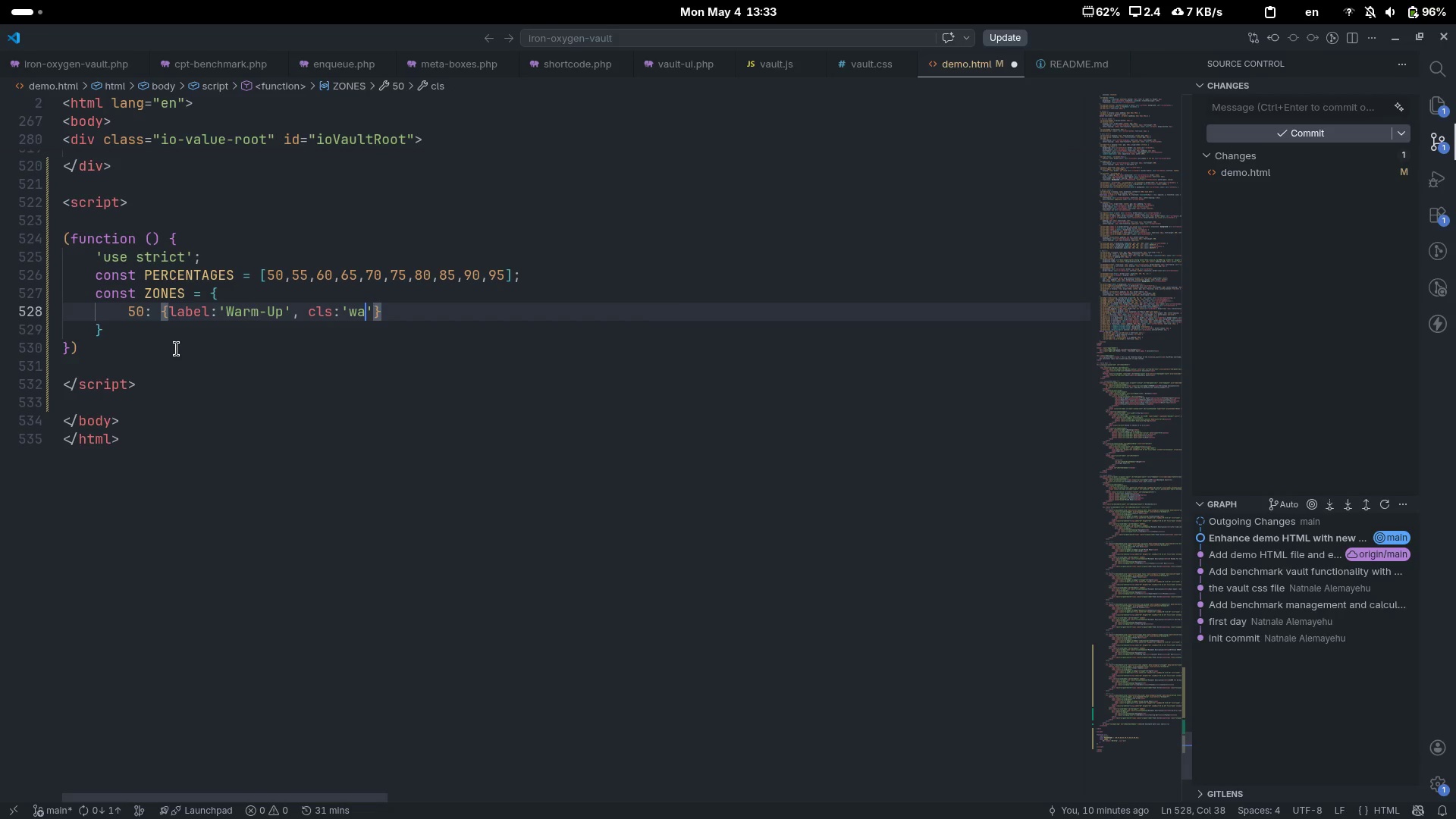 
key(ArrowRight)
 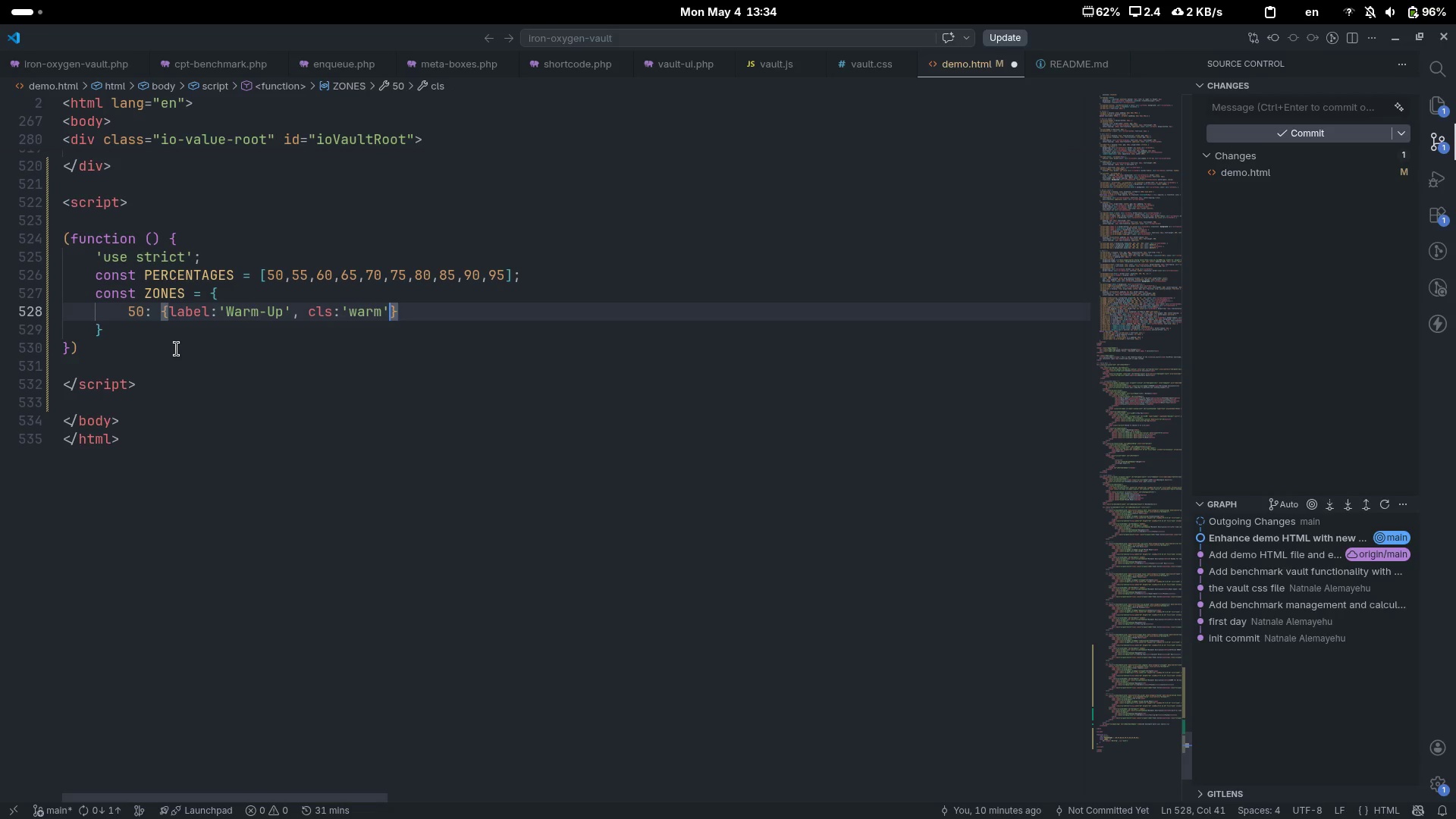 
key(ArrowRight)
 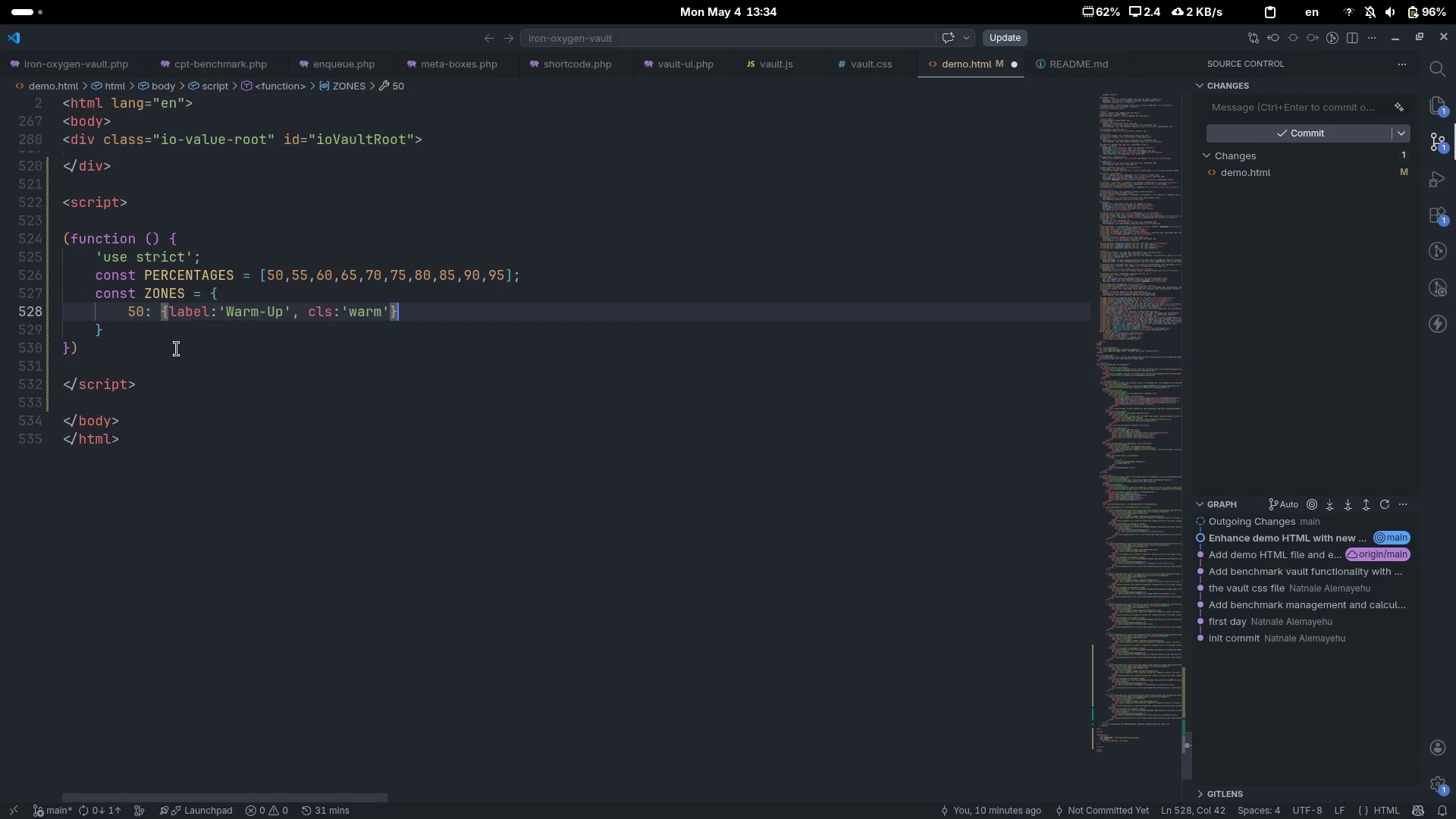 
type(, 55:{lab)
key(Tab)
 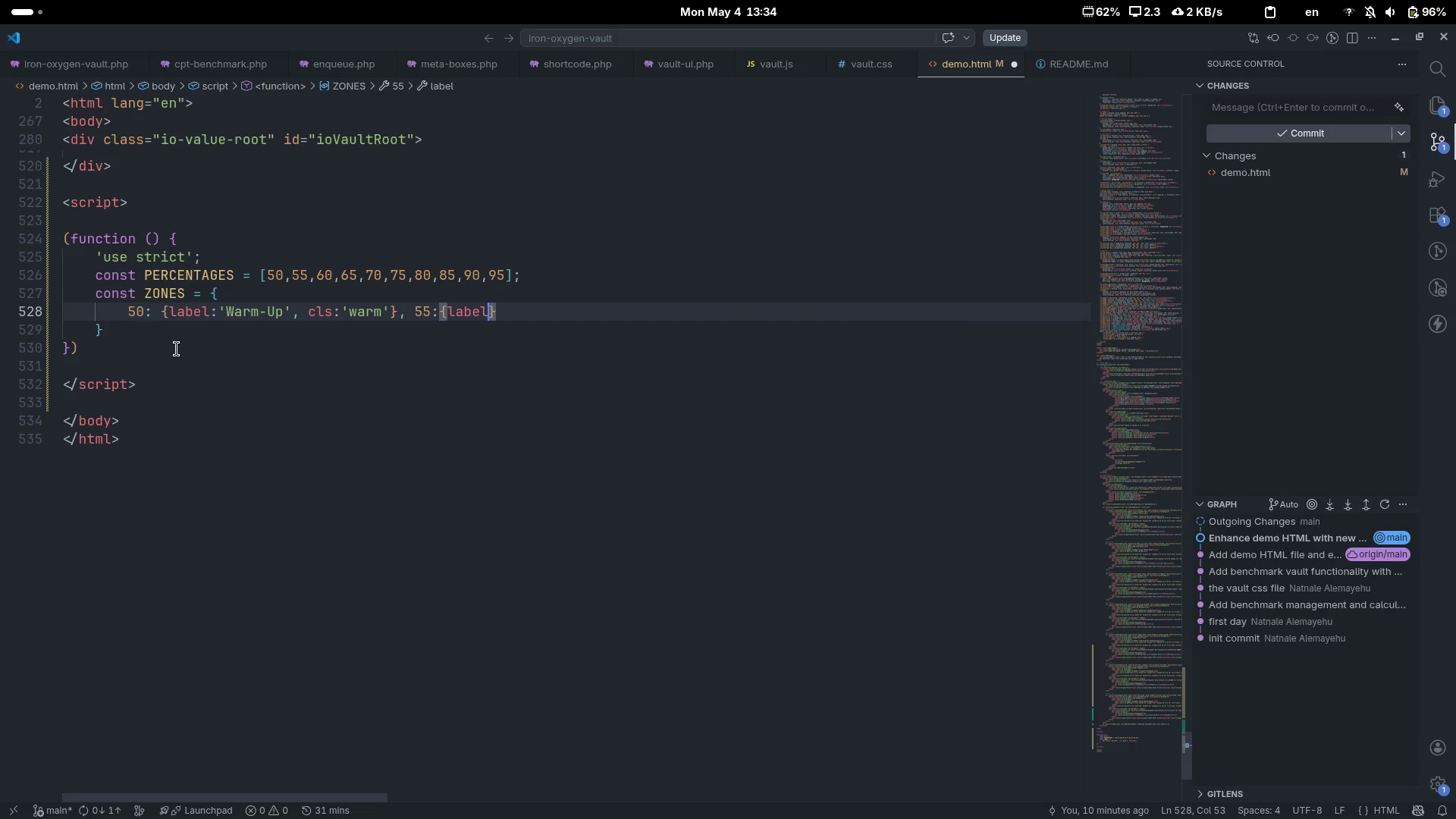 
type(:'Warm-Up)
 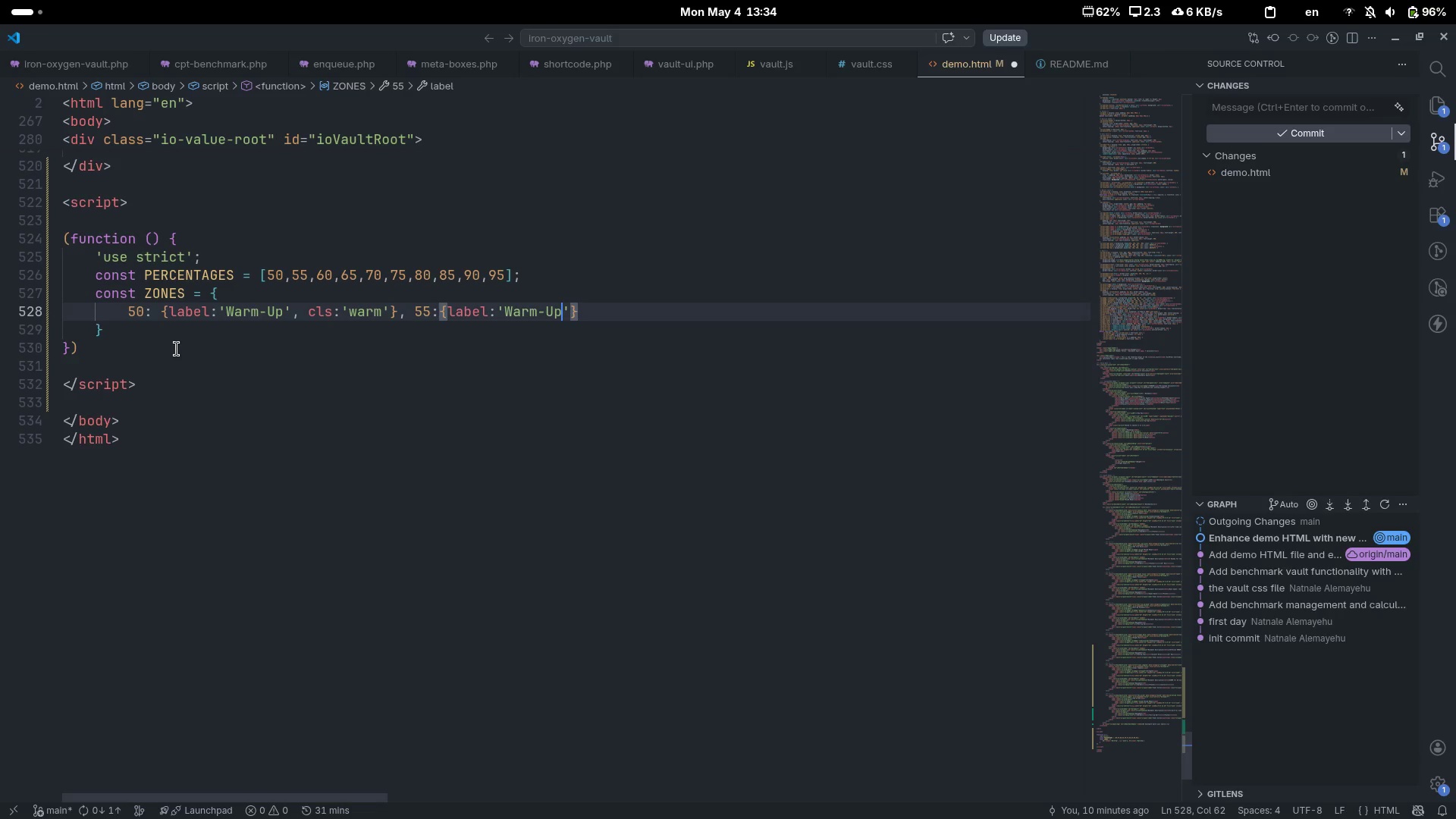 
key(ArrowRight)
 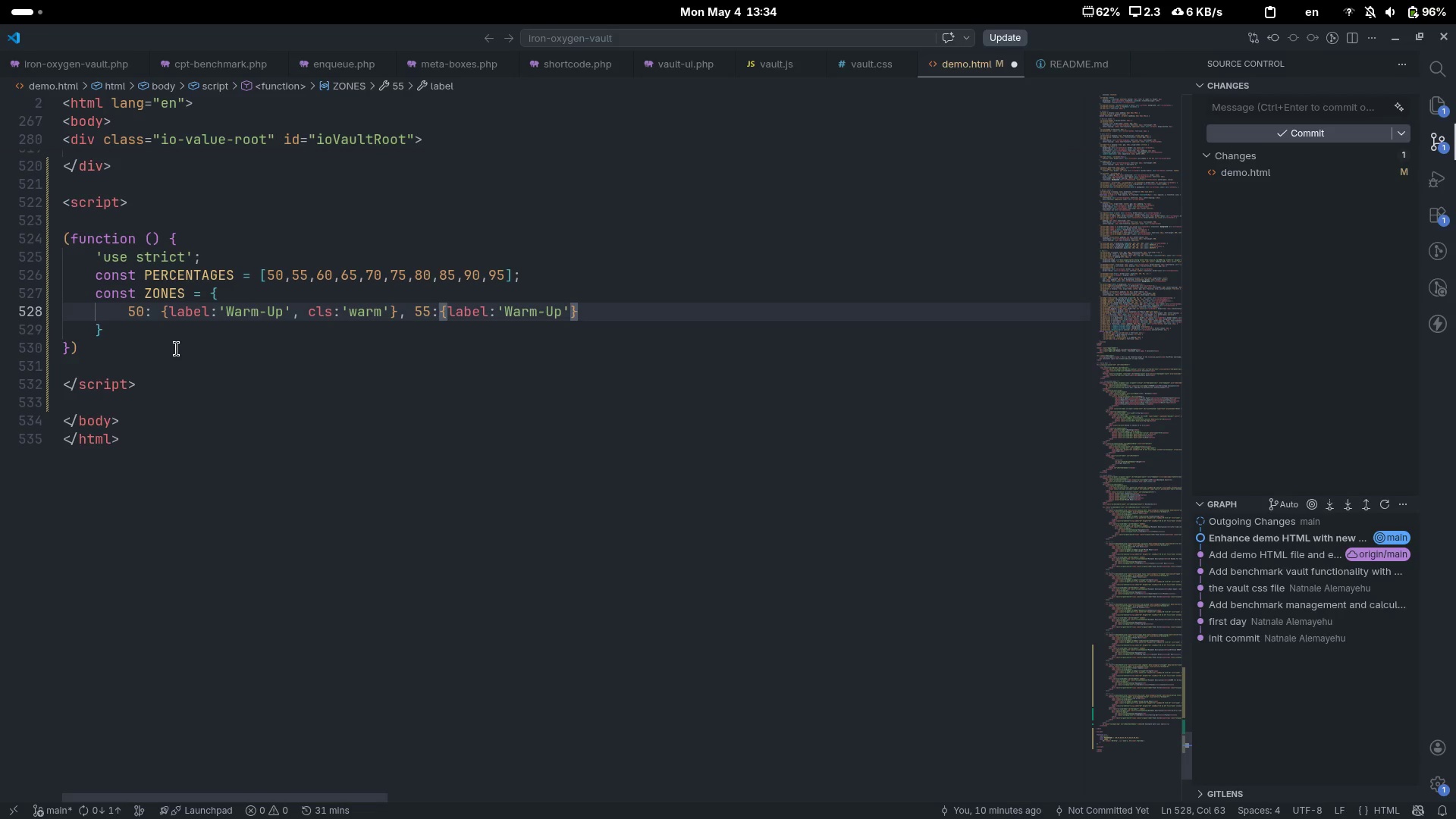 
type(, ca)
key(Backspace)
type(ls:'warm)
 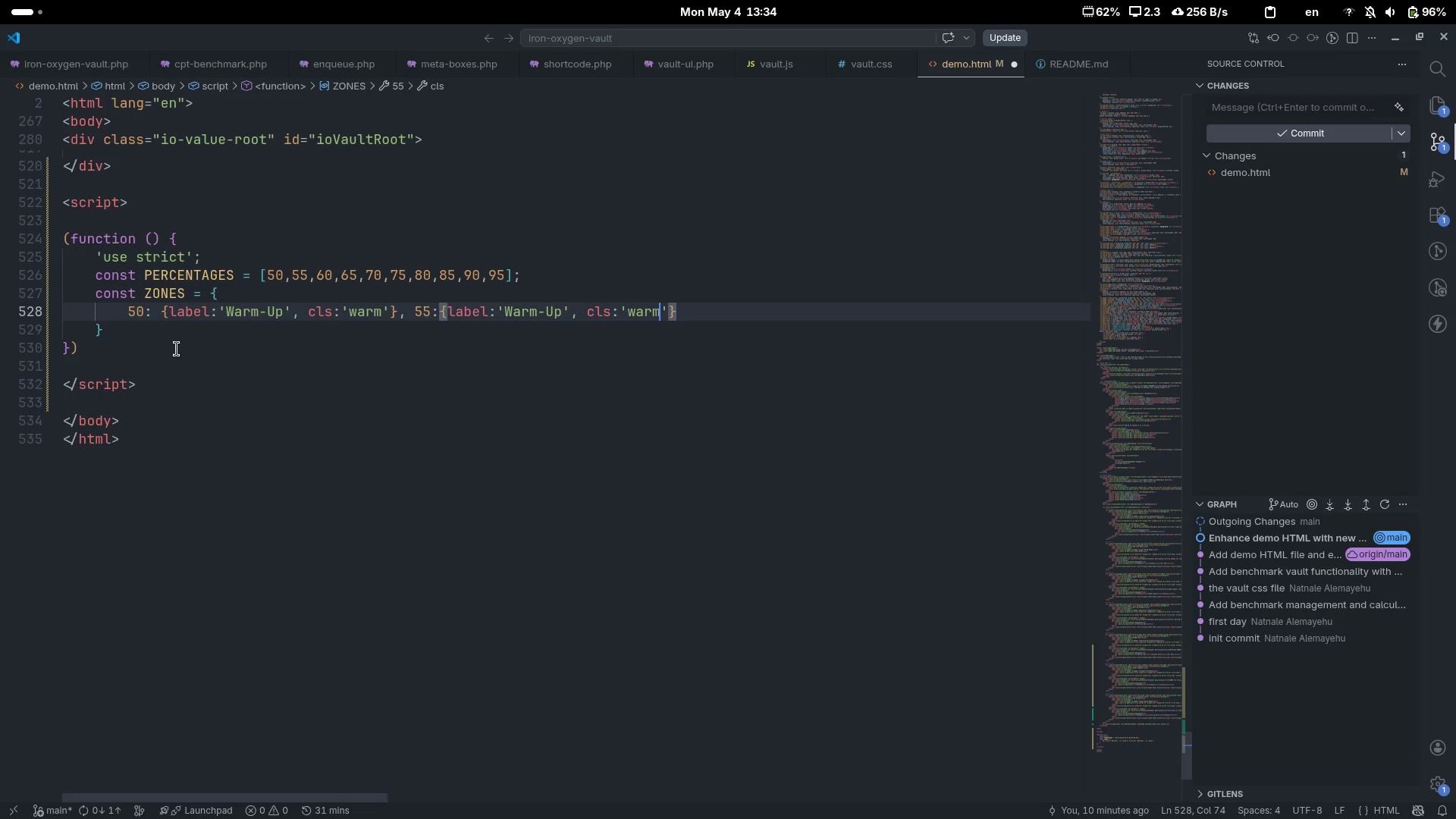 
key(ArrowRight)
 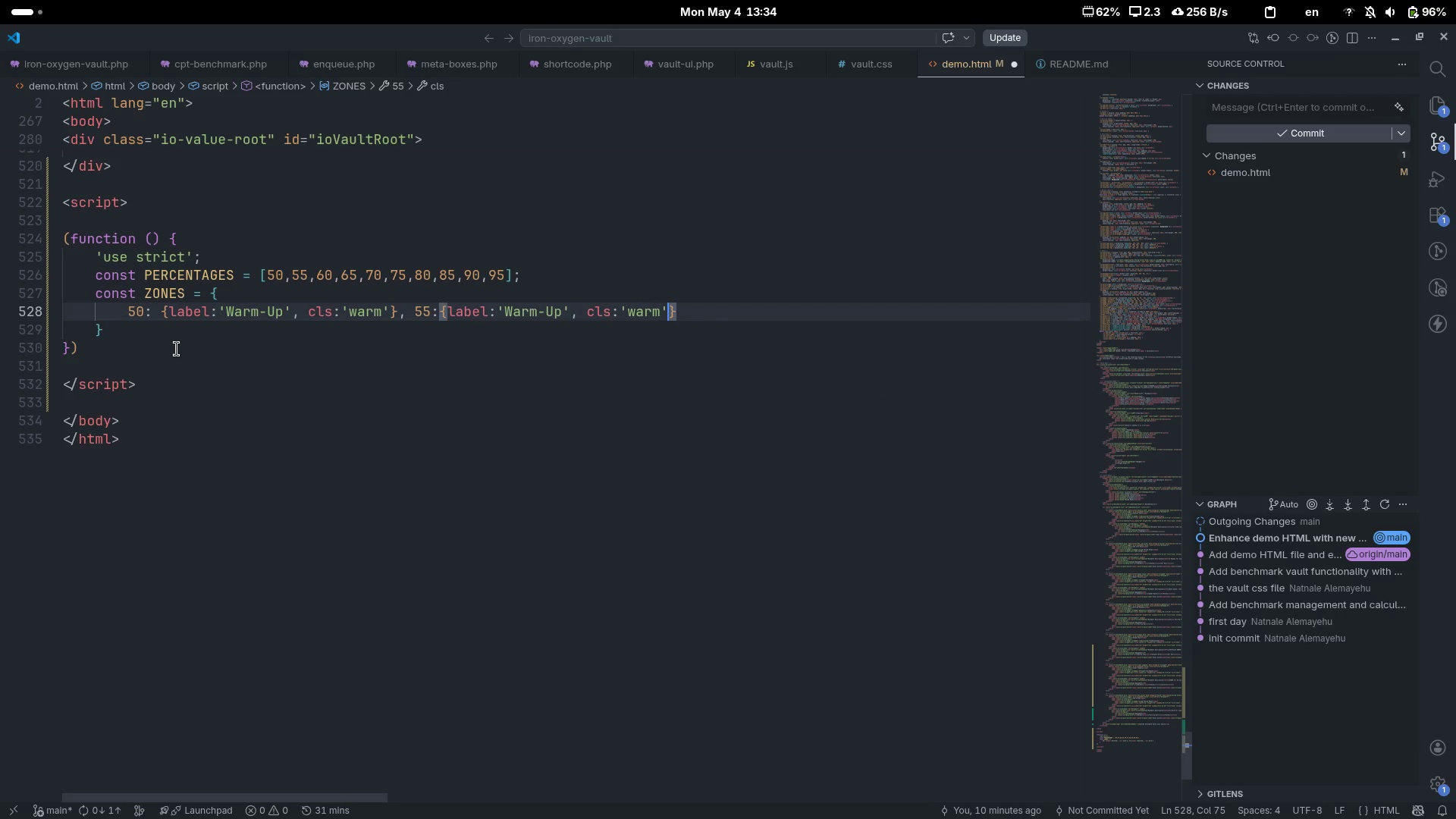 
key(ArrowRight)
 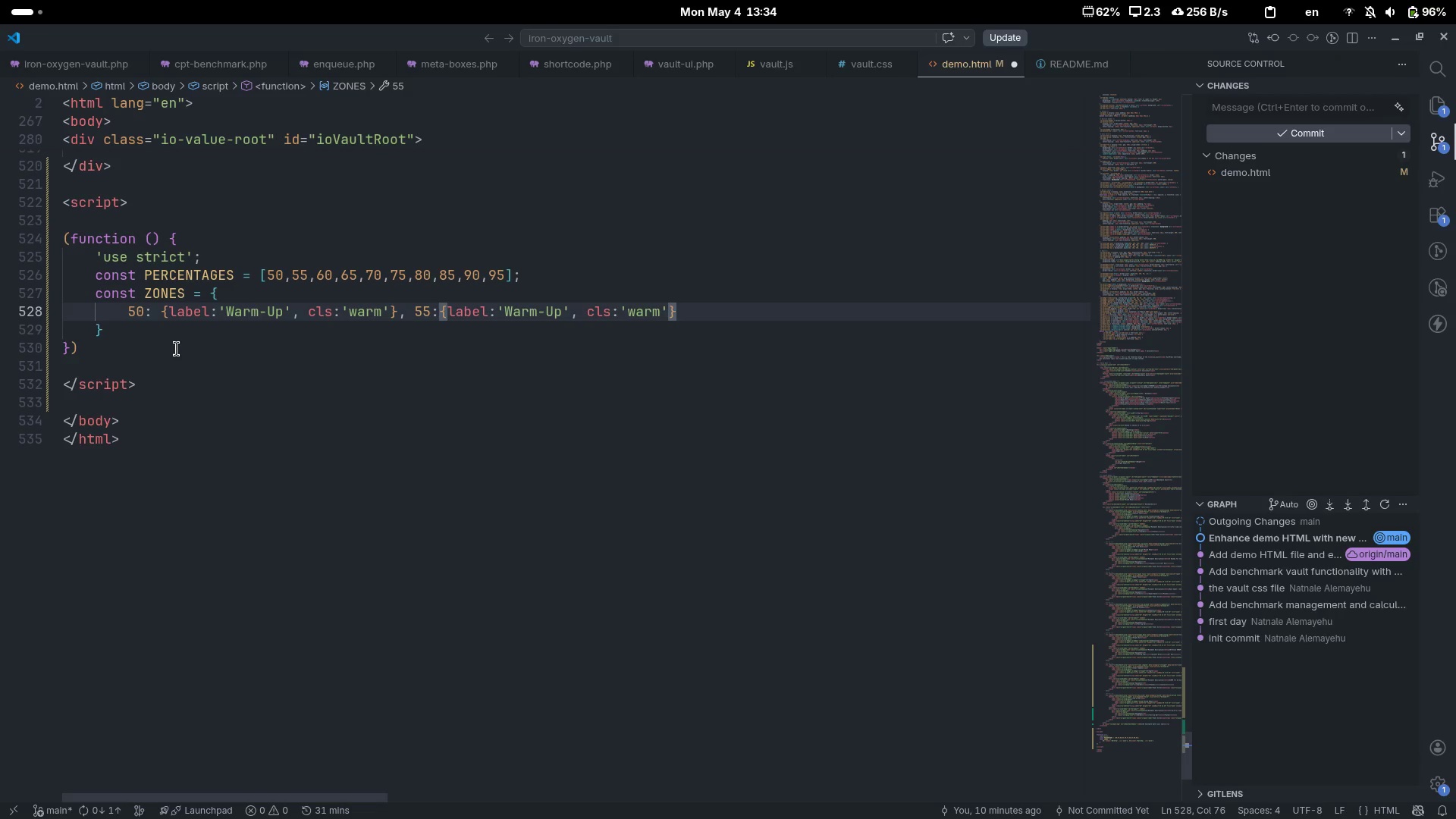 
key(Comma)
 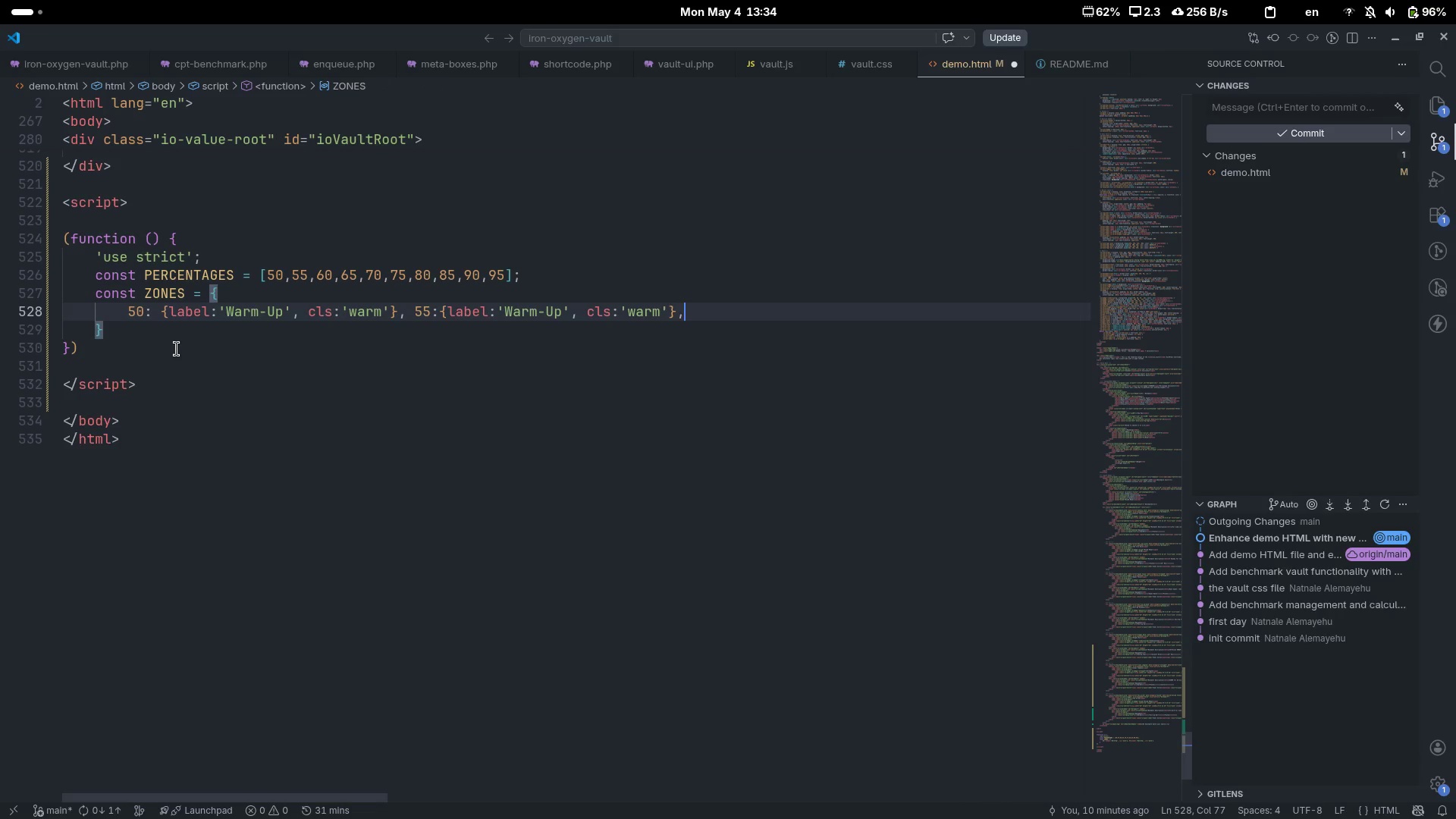 
key(Enter)
 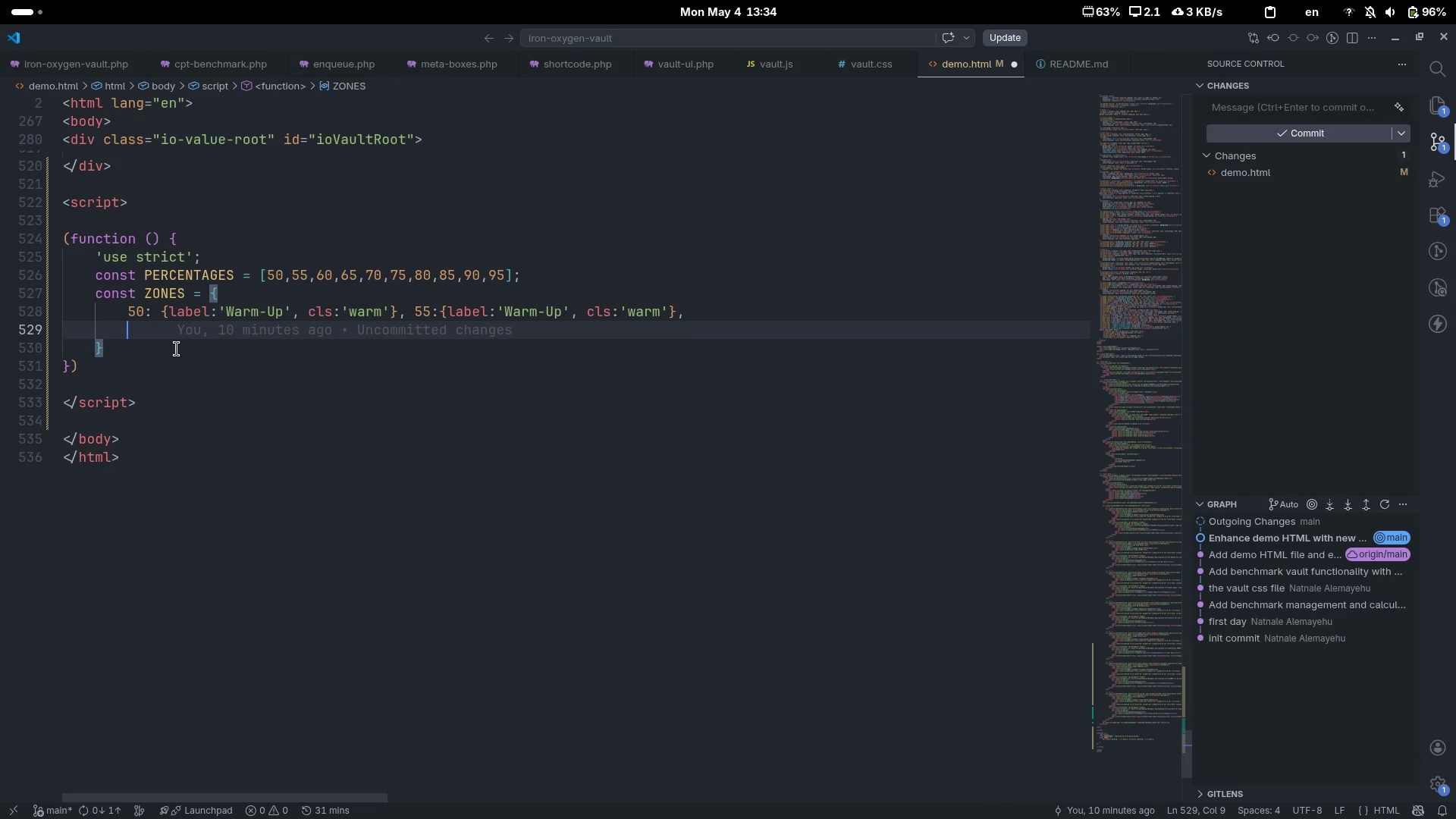 
wait(5.54)
 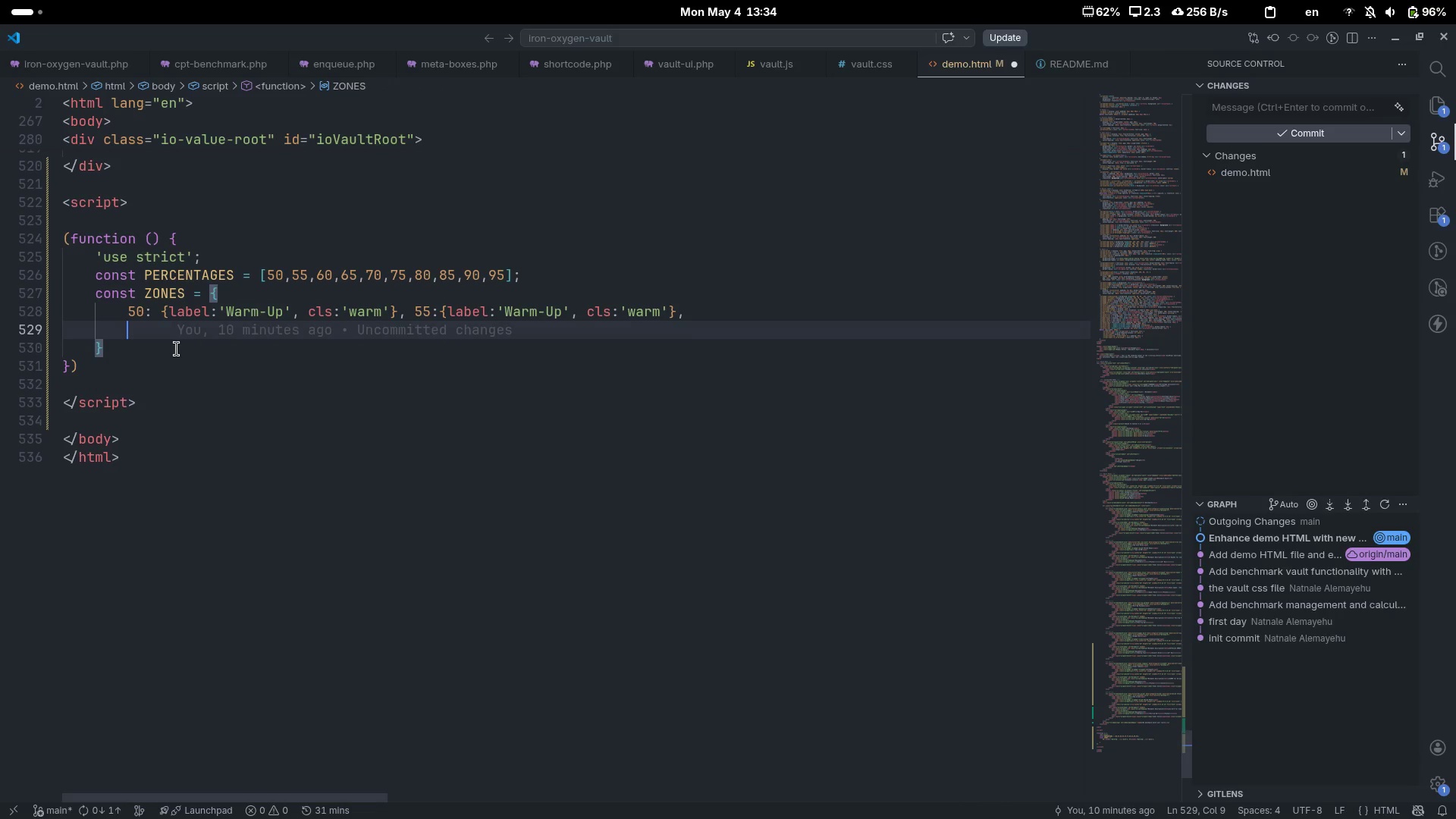 
type(60: {lavel)
 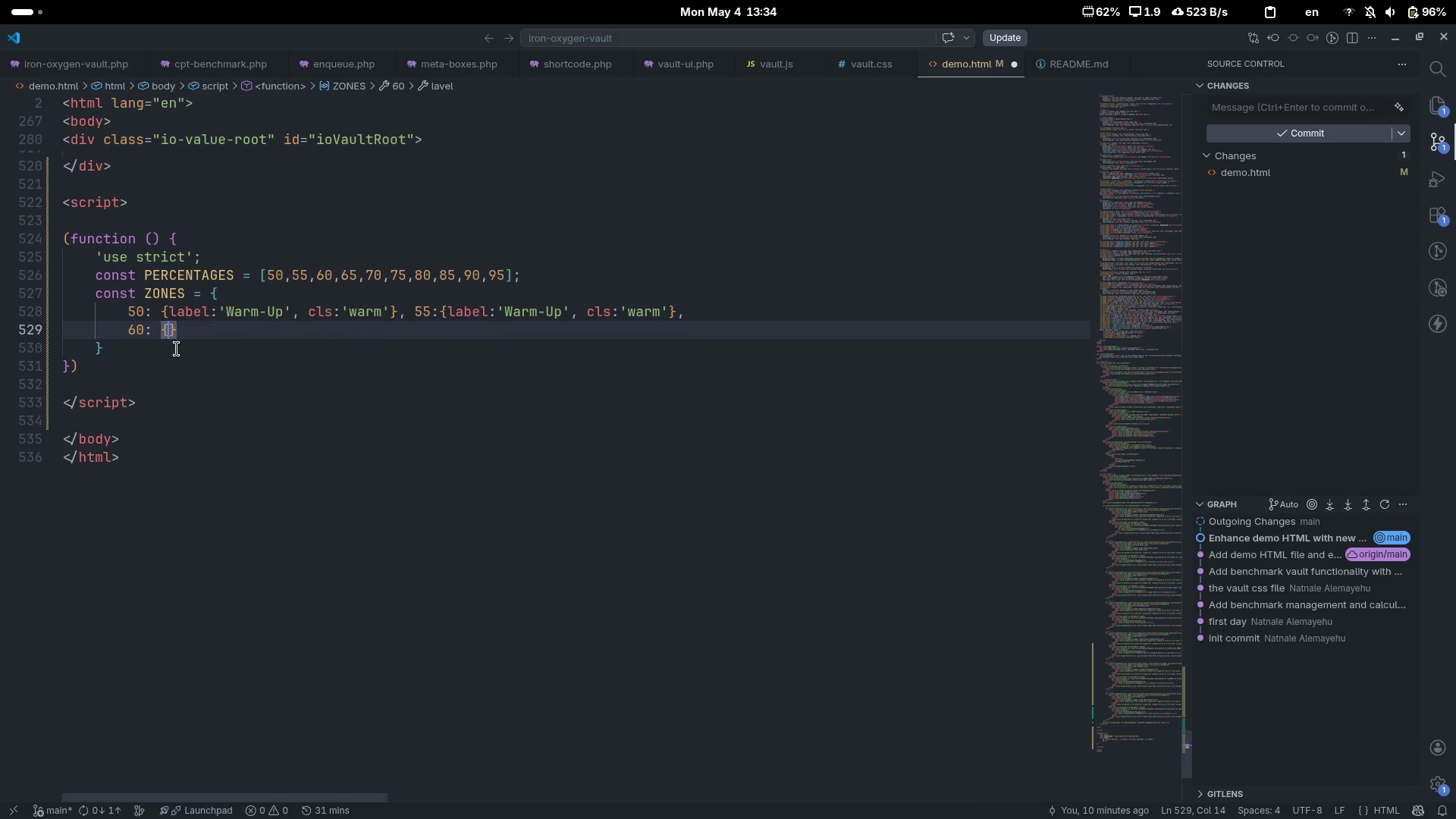 
 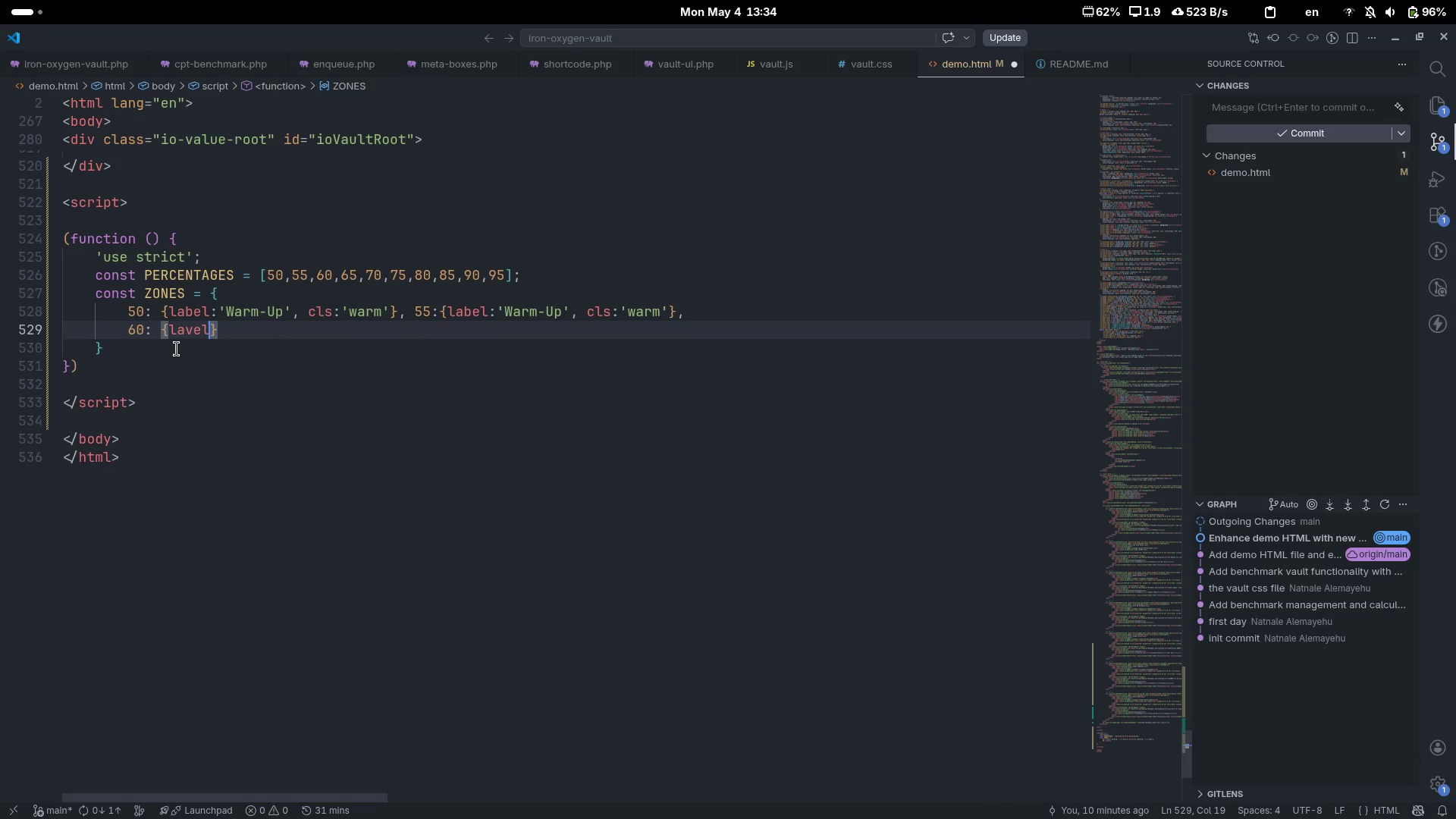 
key(Control+ControlLeft)
 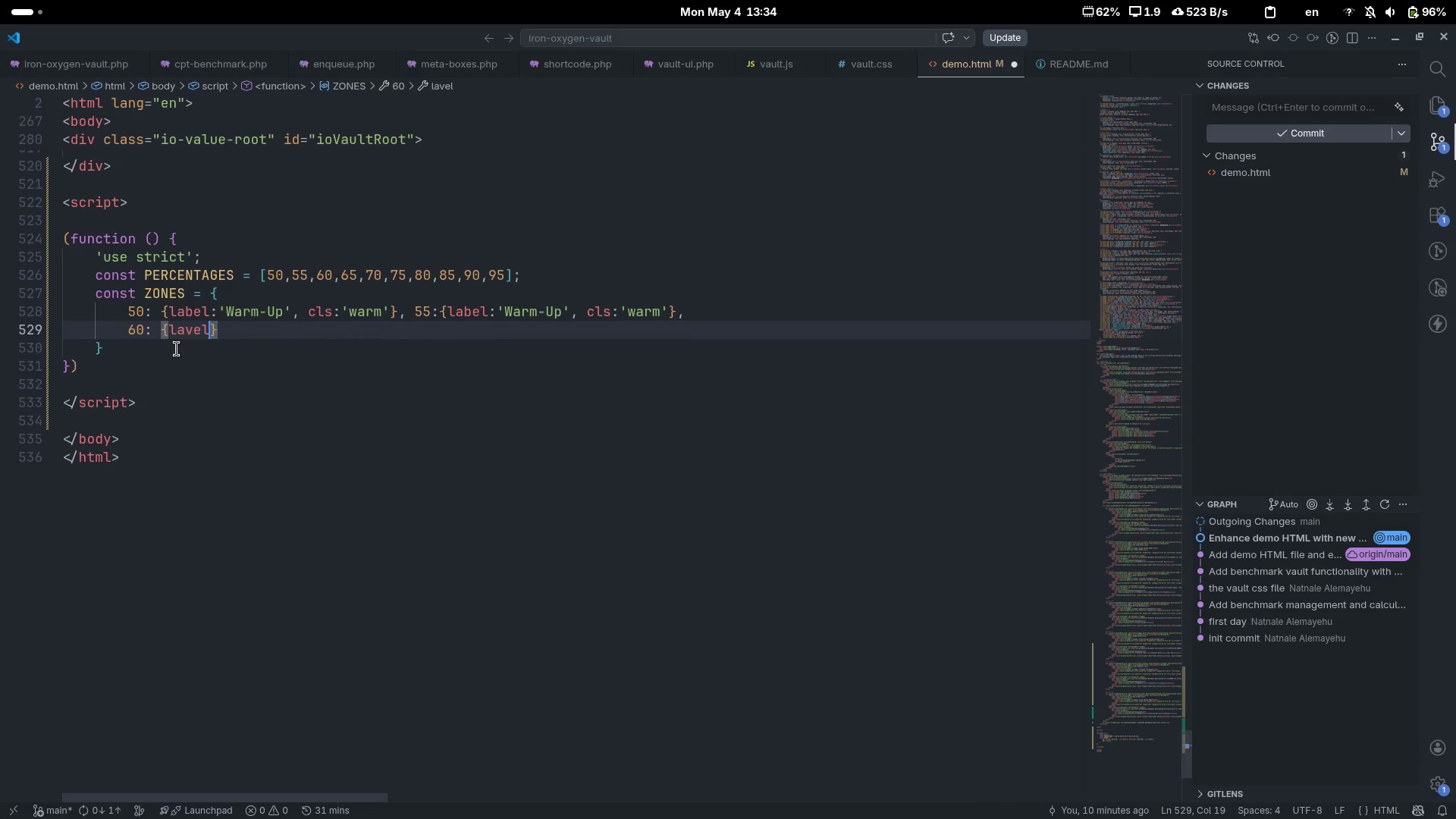 
key(Control+Backspace)
 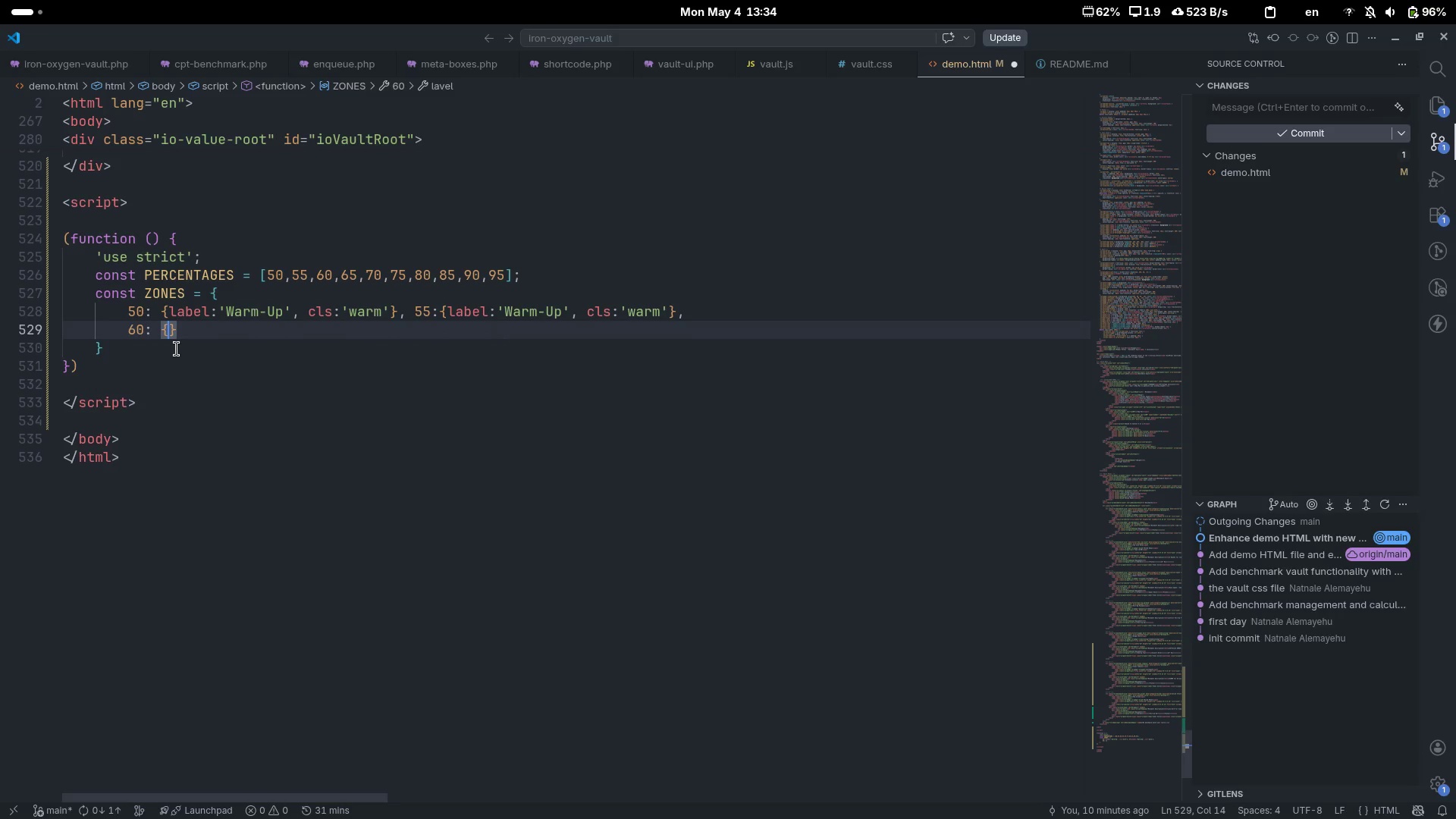 
type(label: 'Build)
 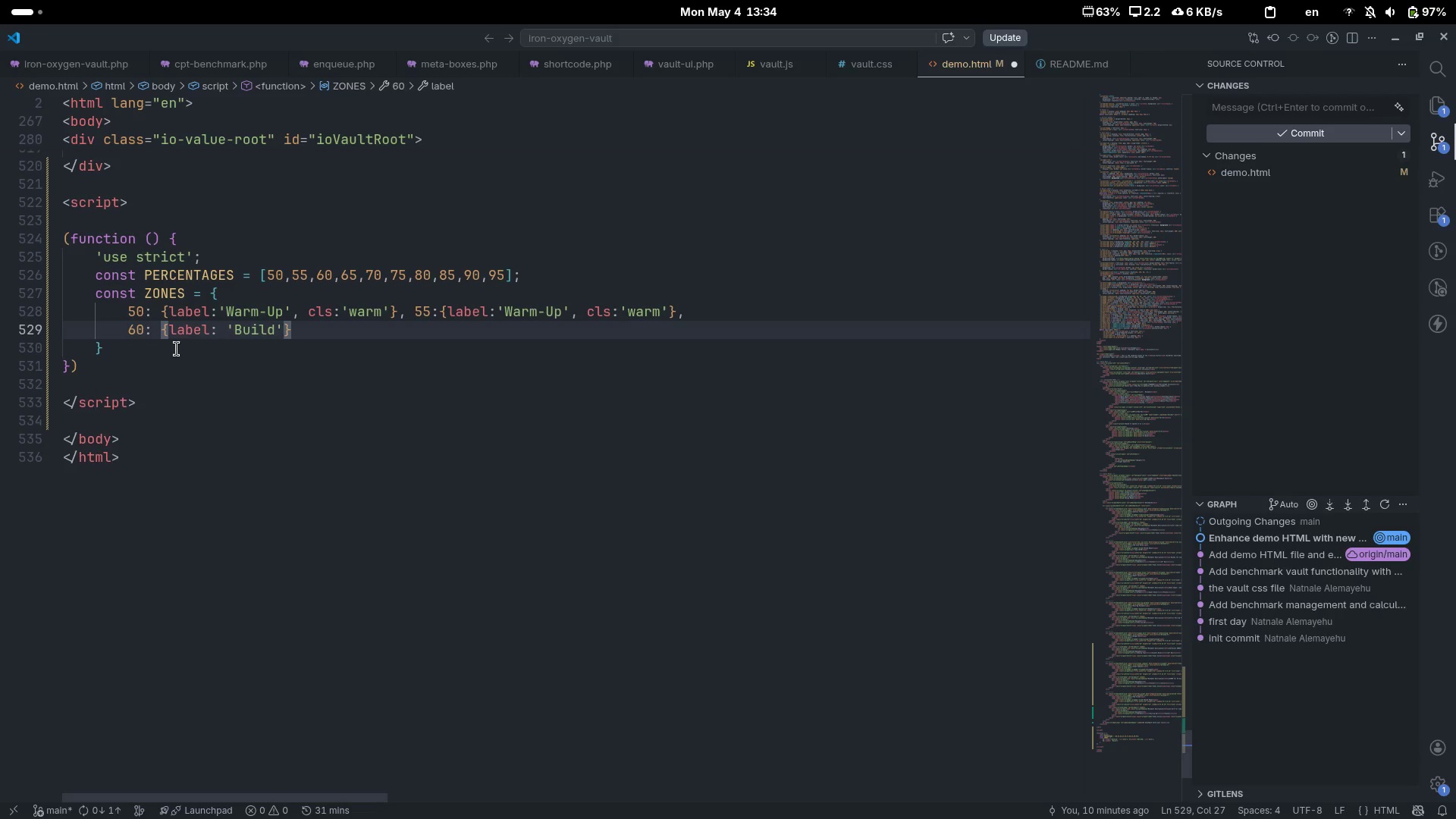 
wait(7.73)
 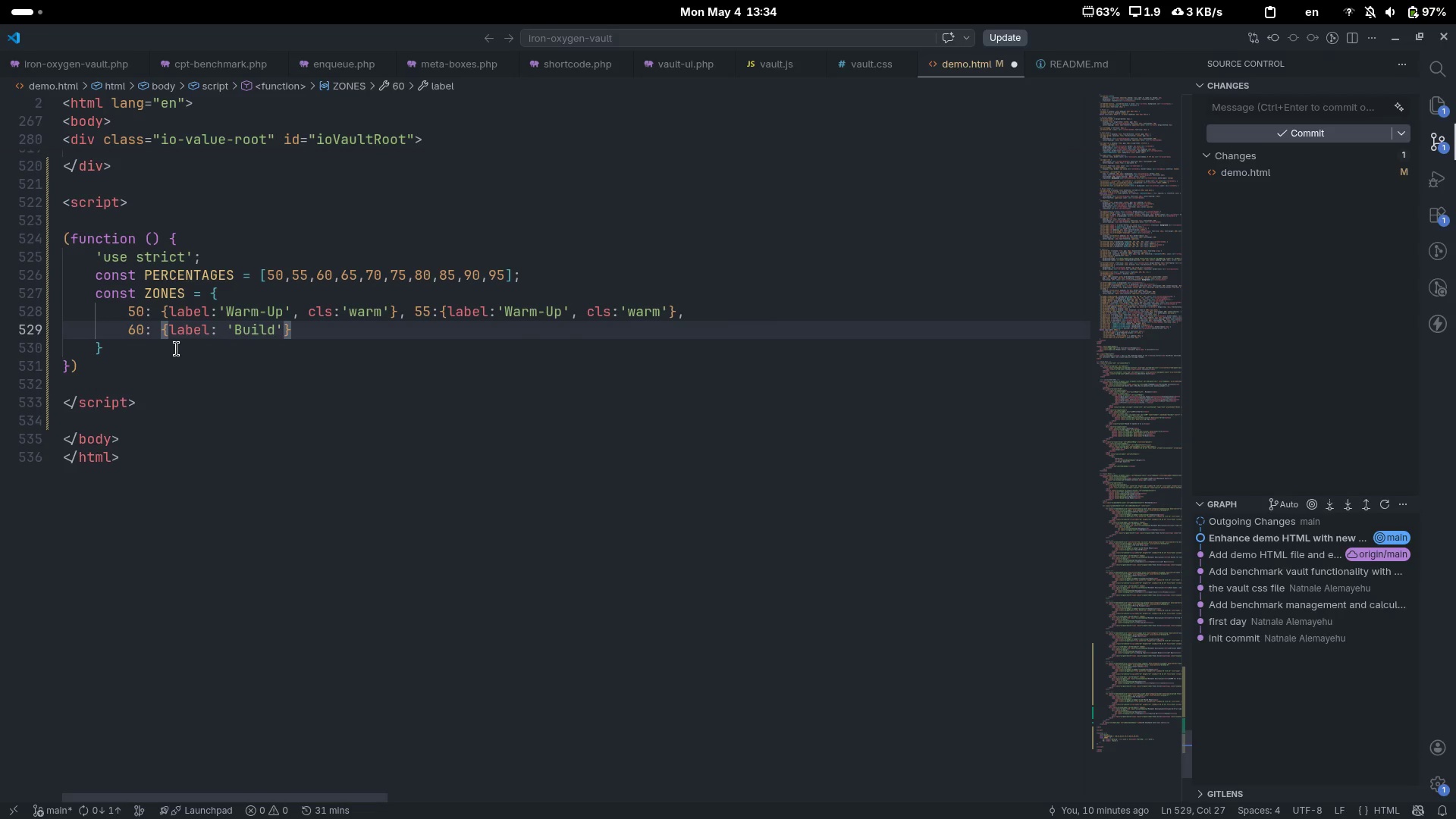 
key(ArrowLeft)
 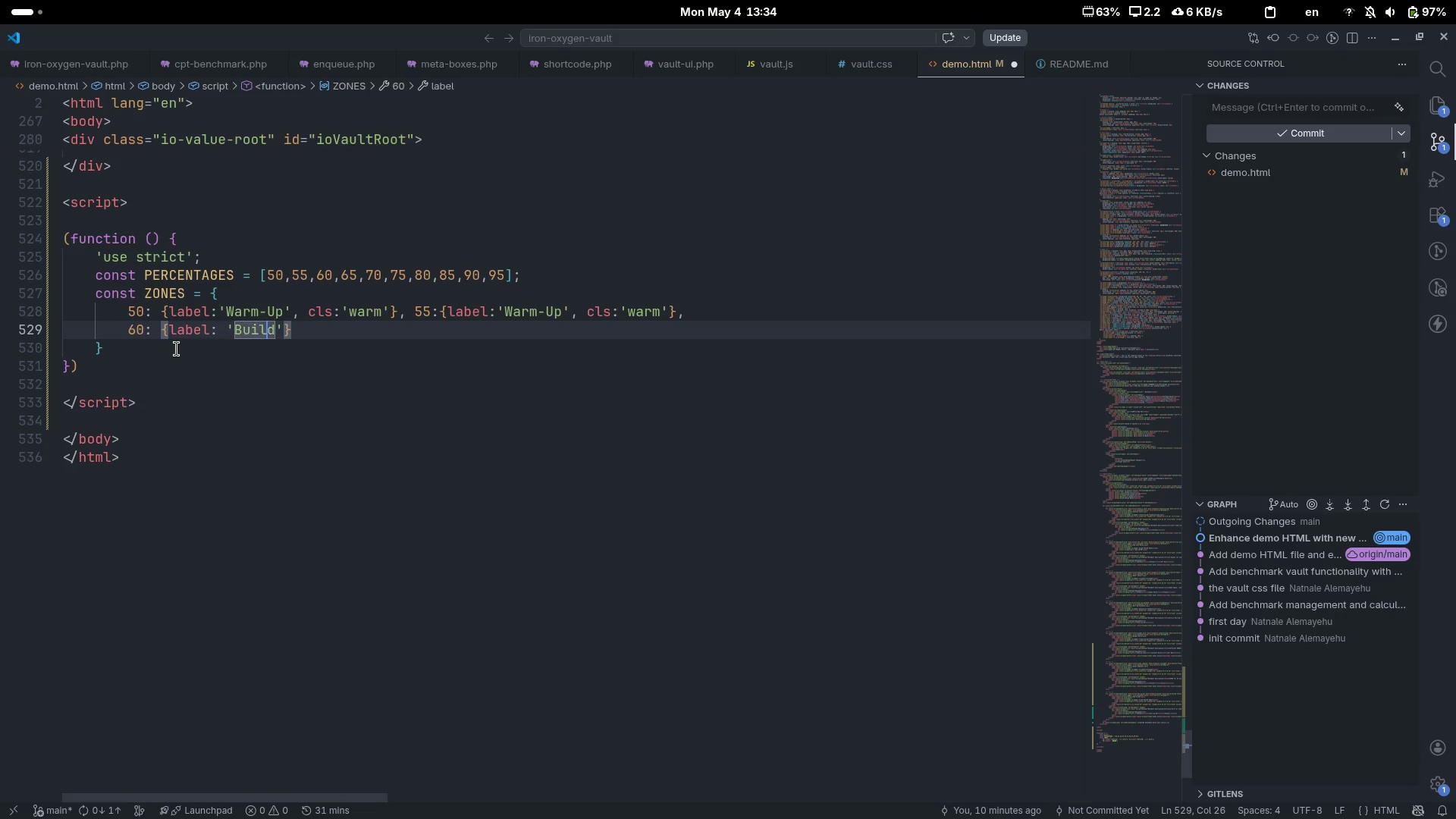 
key(Control+ControlLeft)
 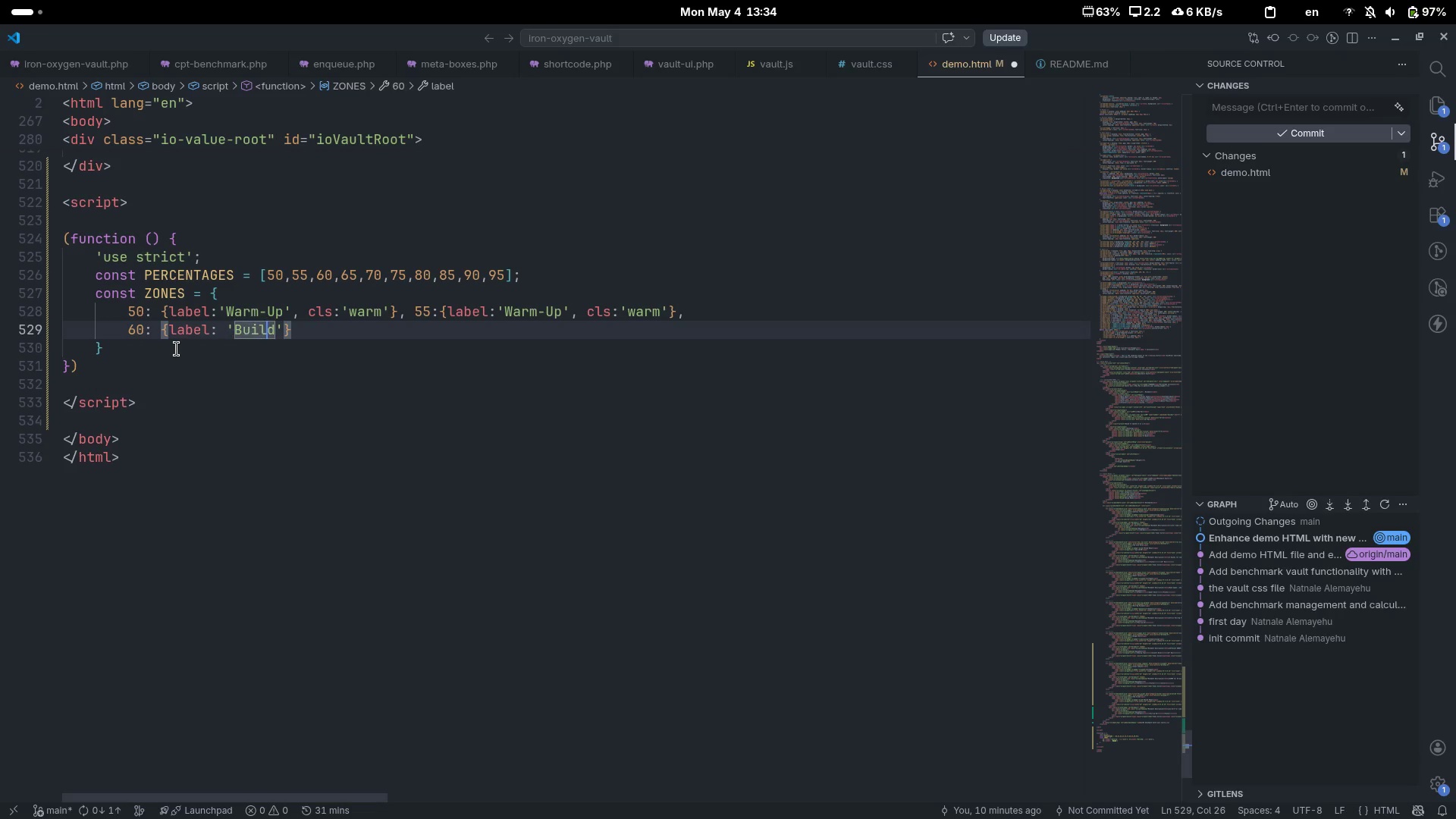 
key(Control+ArrowLeft)
 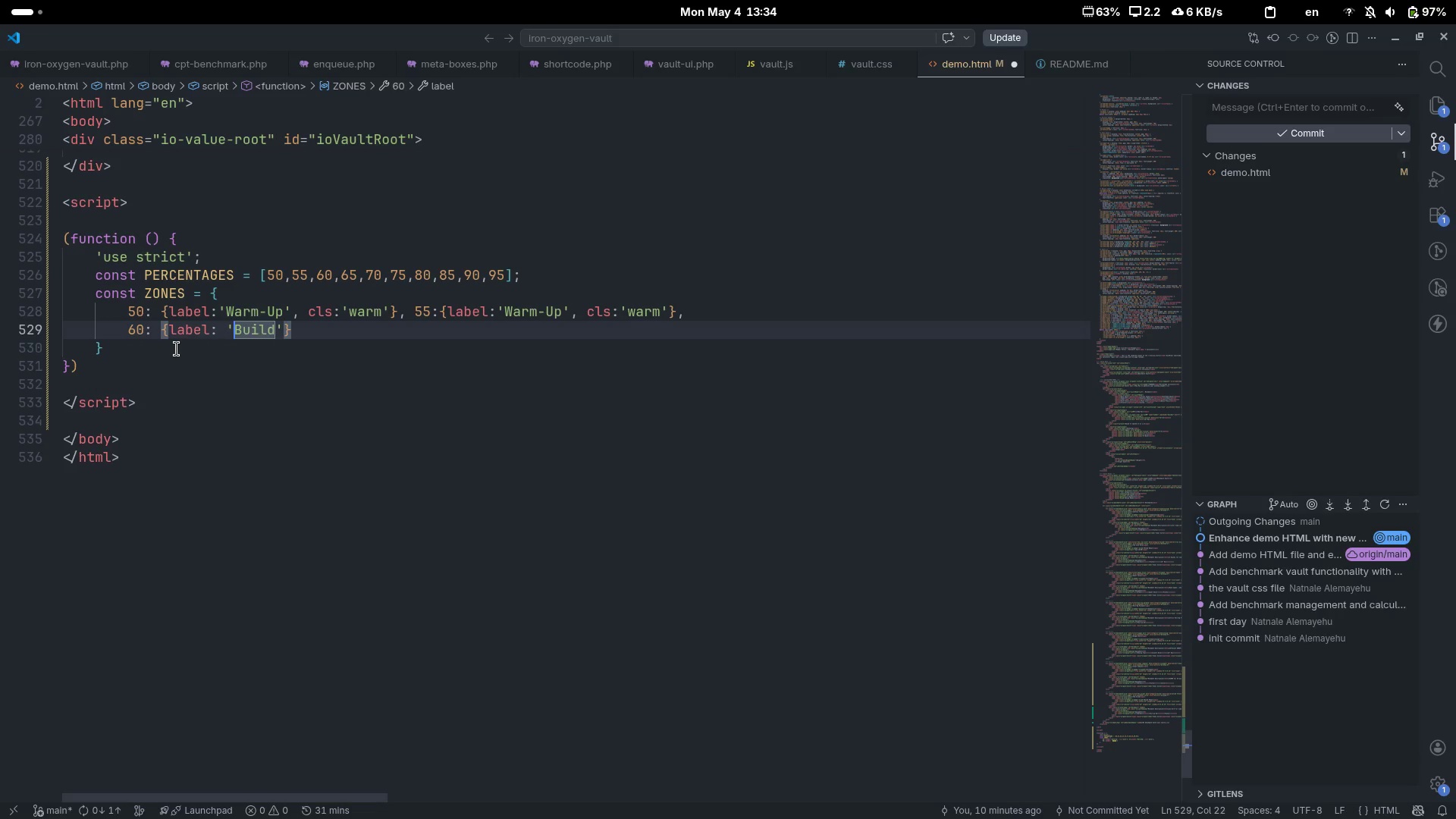 
key(ArrowLeft)
 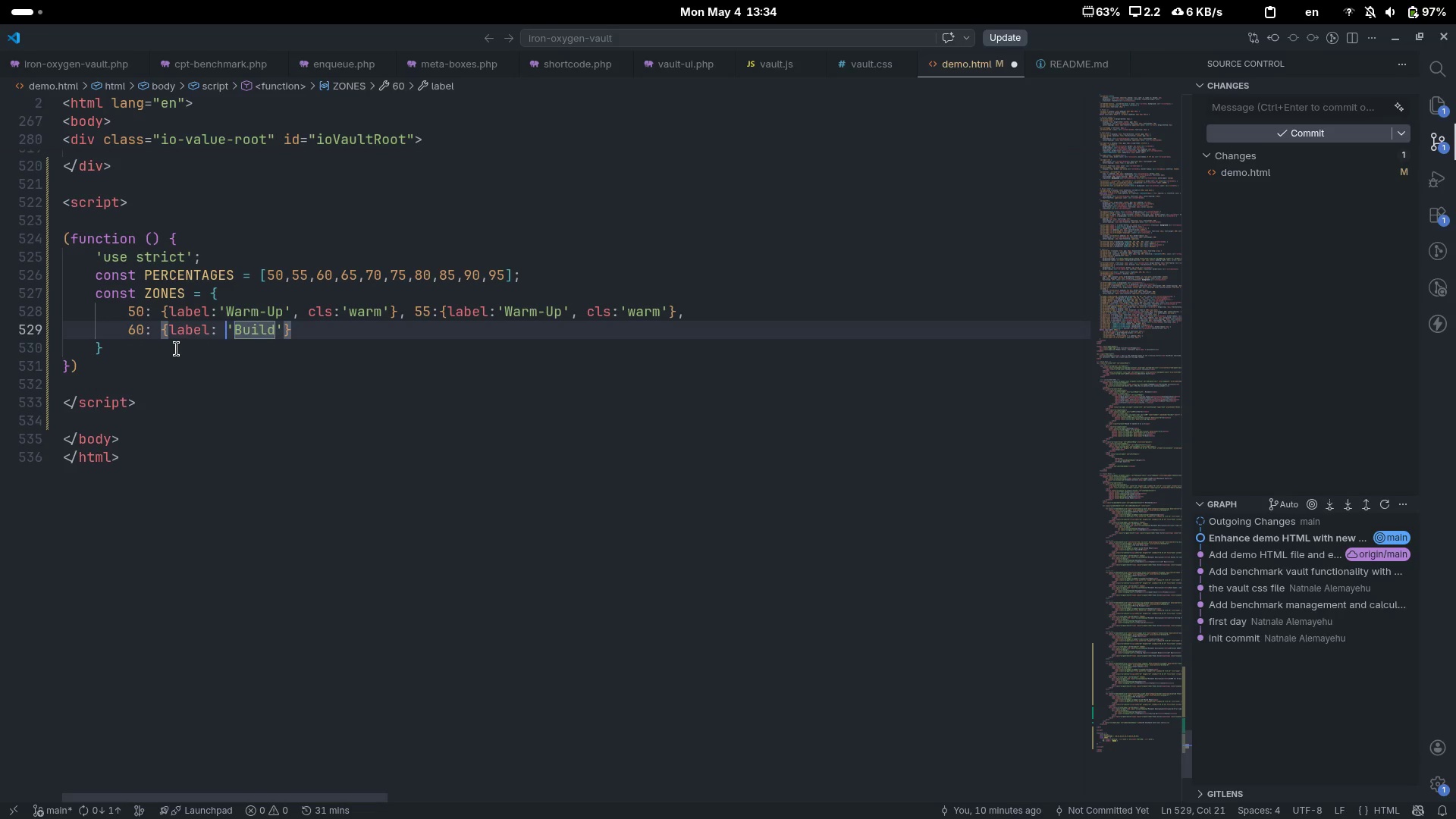 
key(Backspace)
 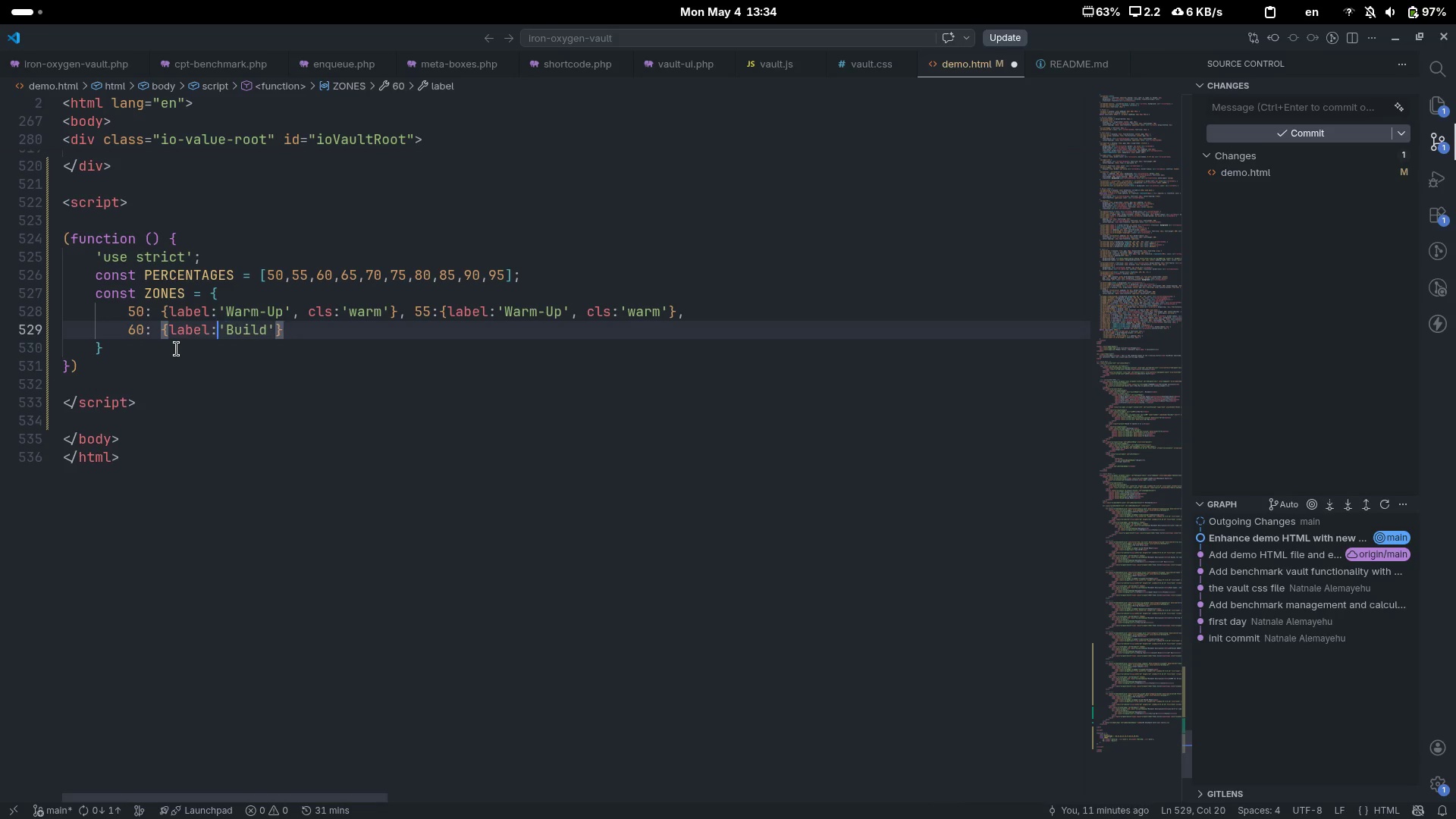 
key(Control+ControlLeft)
 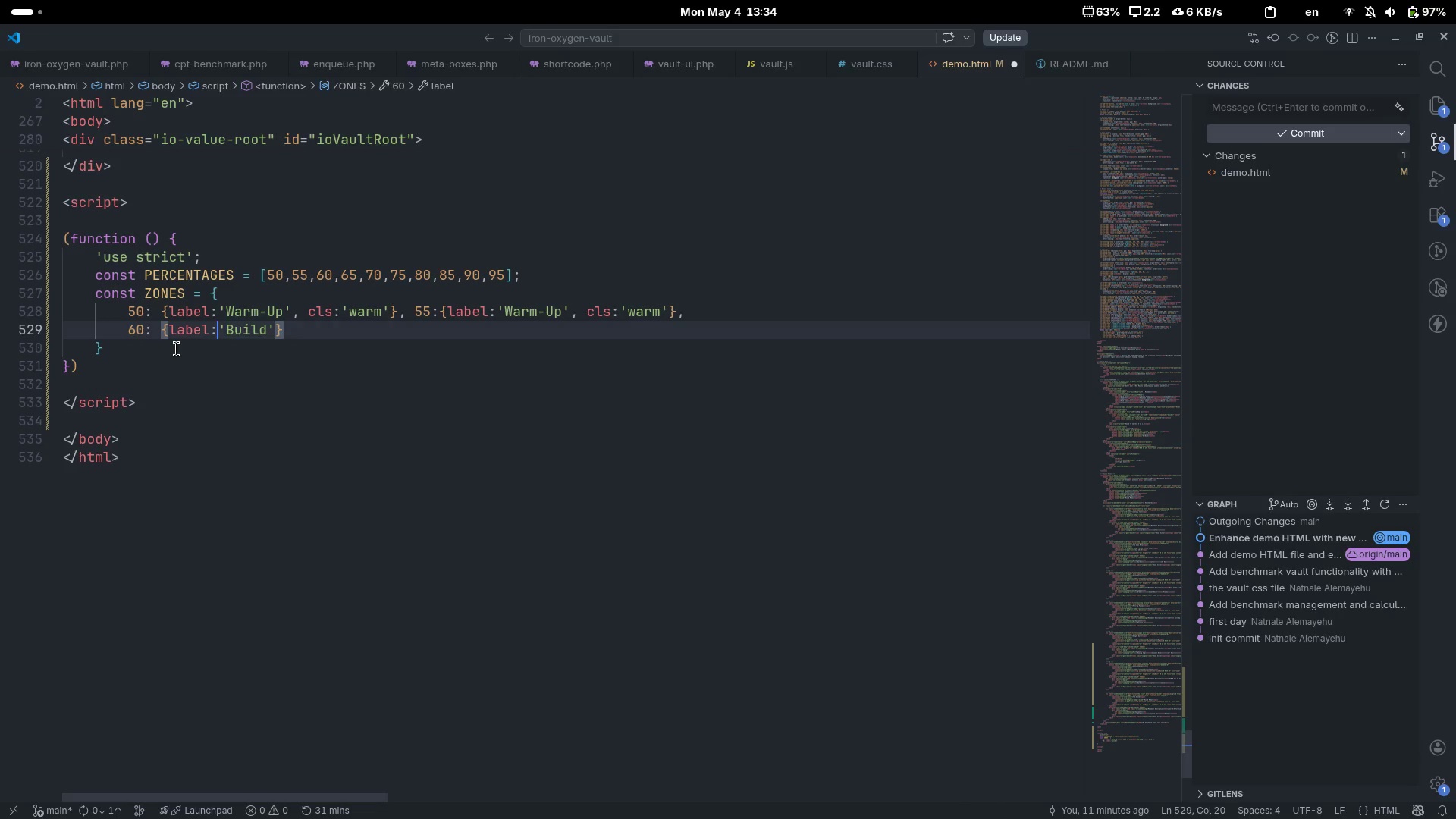 
key(Control+ArrowRight)
 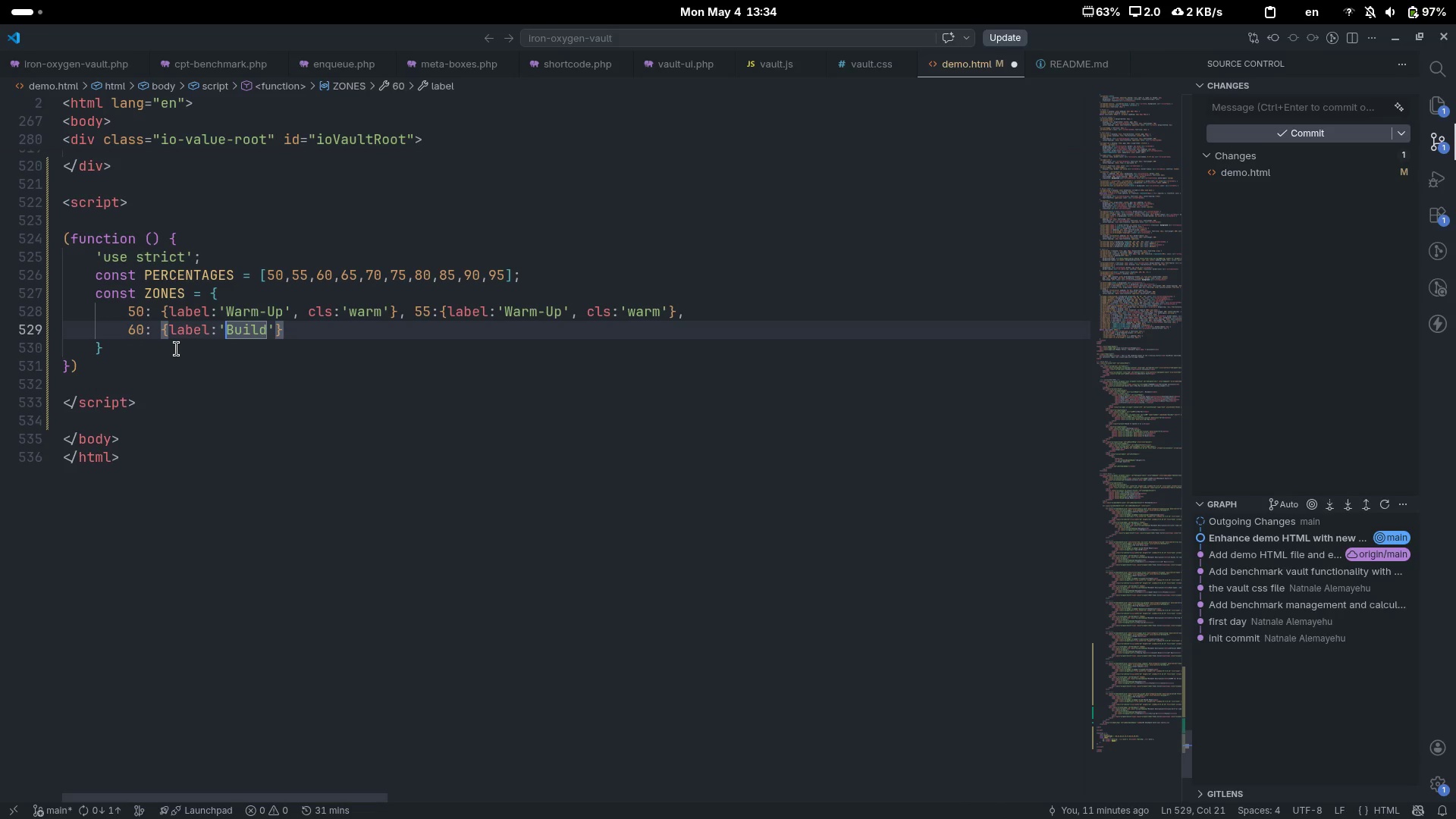 
key(ArrowRight)
 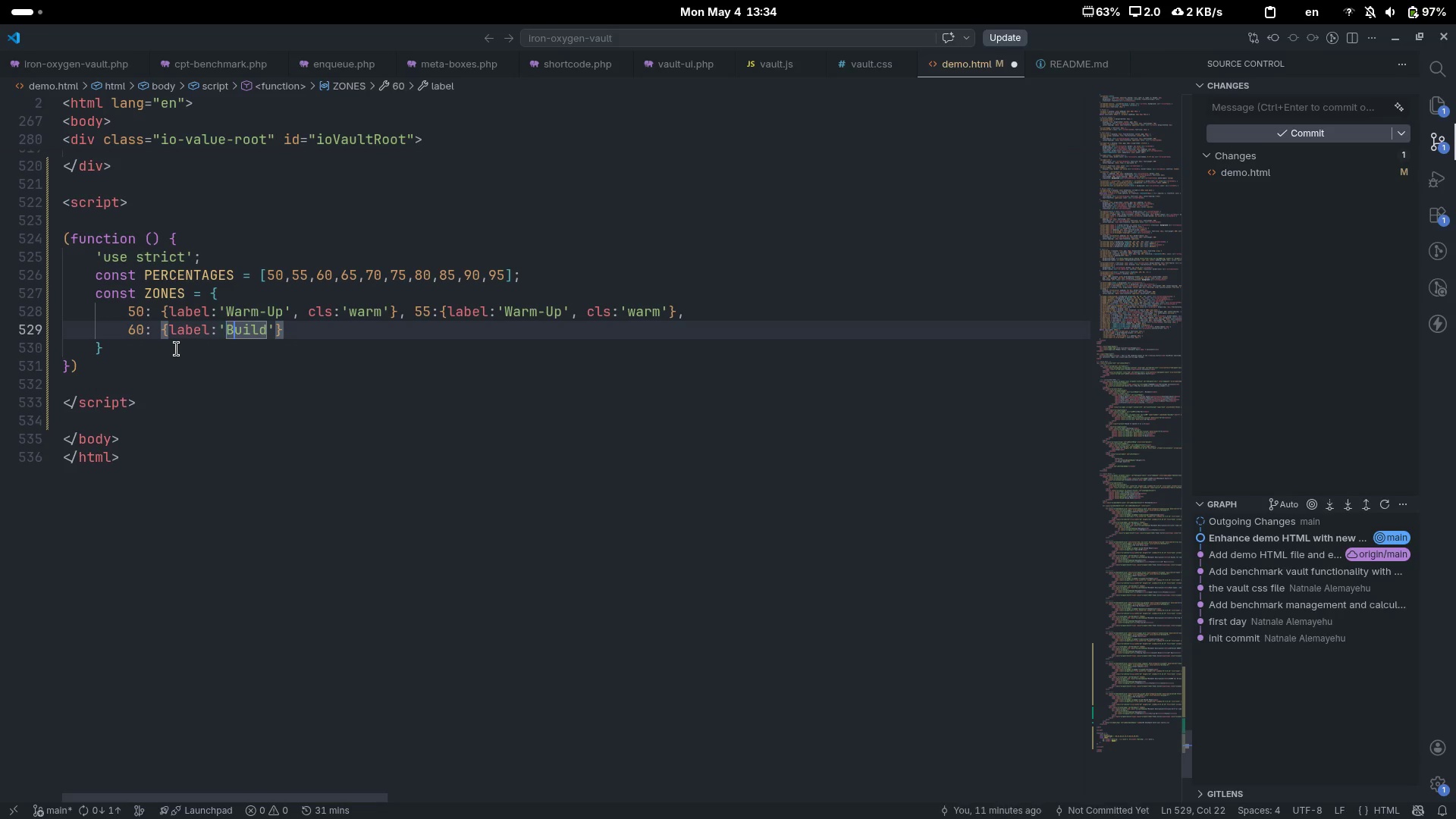 
key(Control+ControlLeft)
 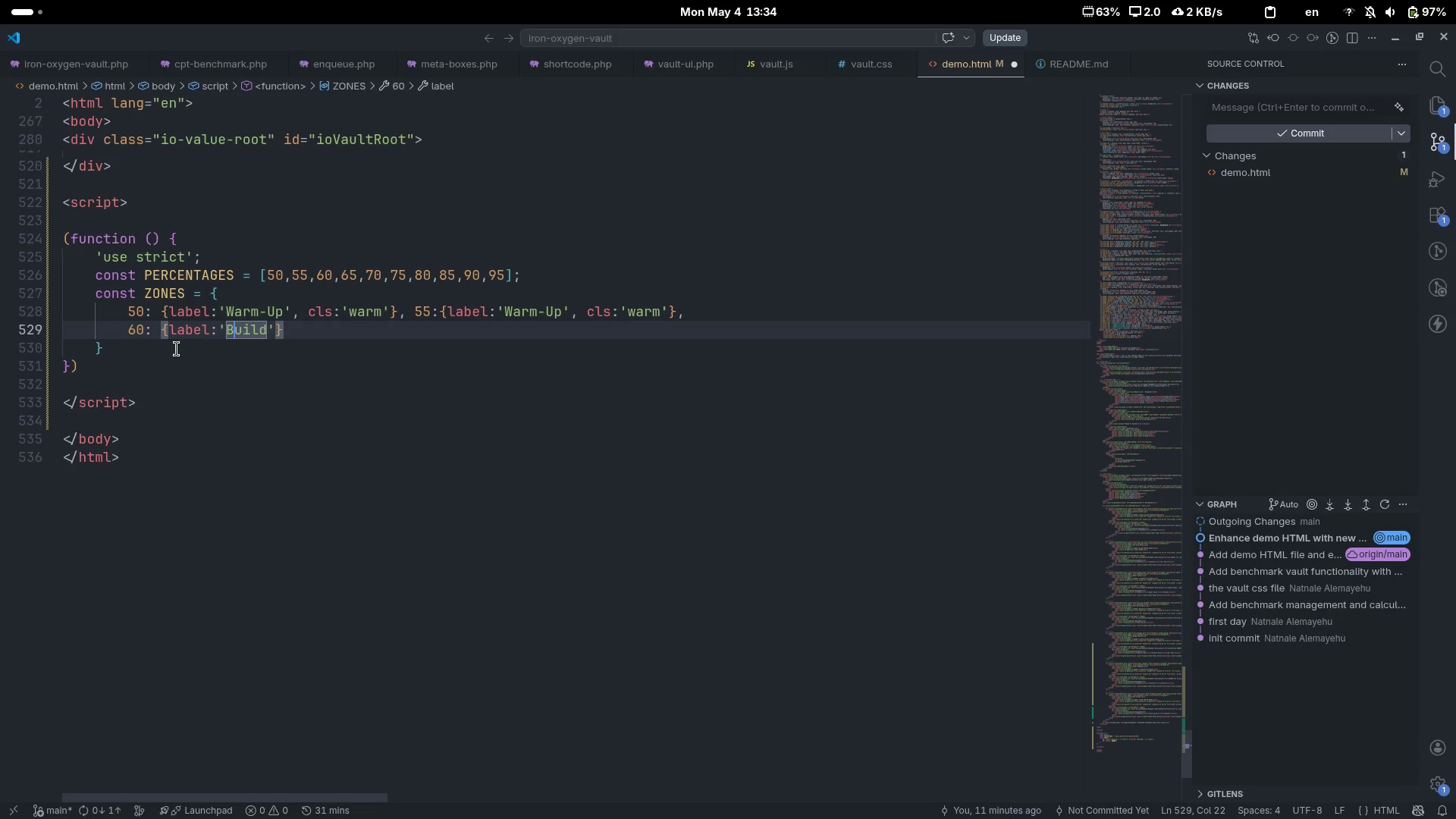 
key(Control+ArrowRight)
 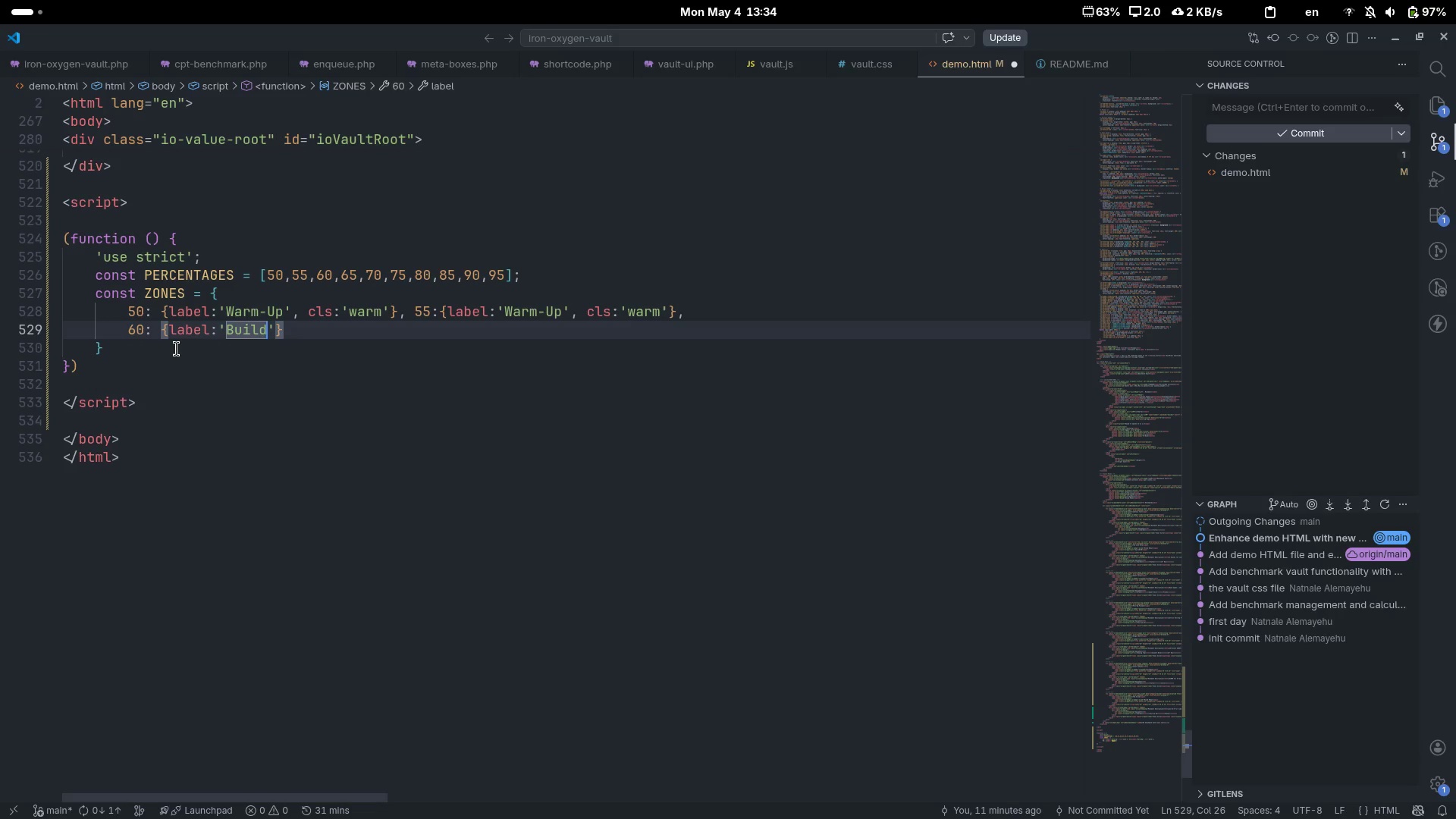 
key(ArrowRight)
 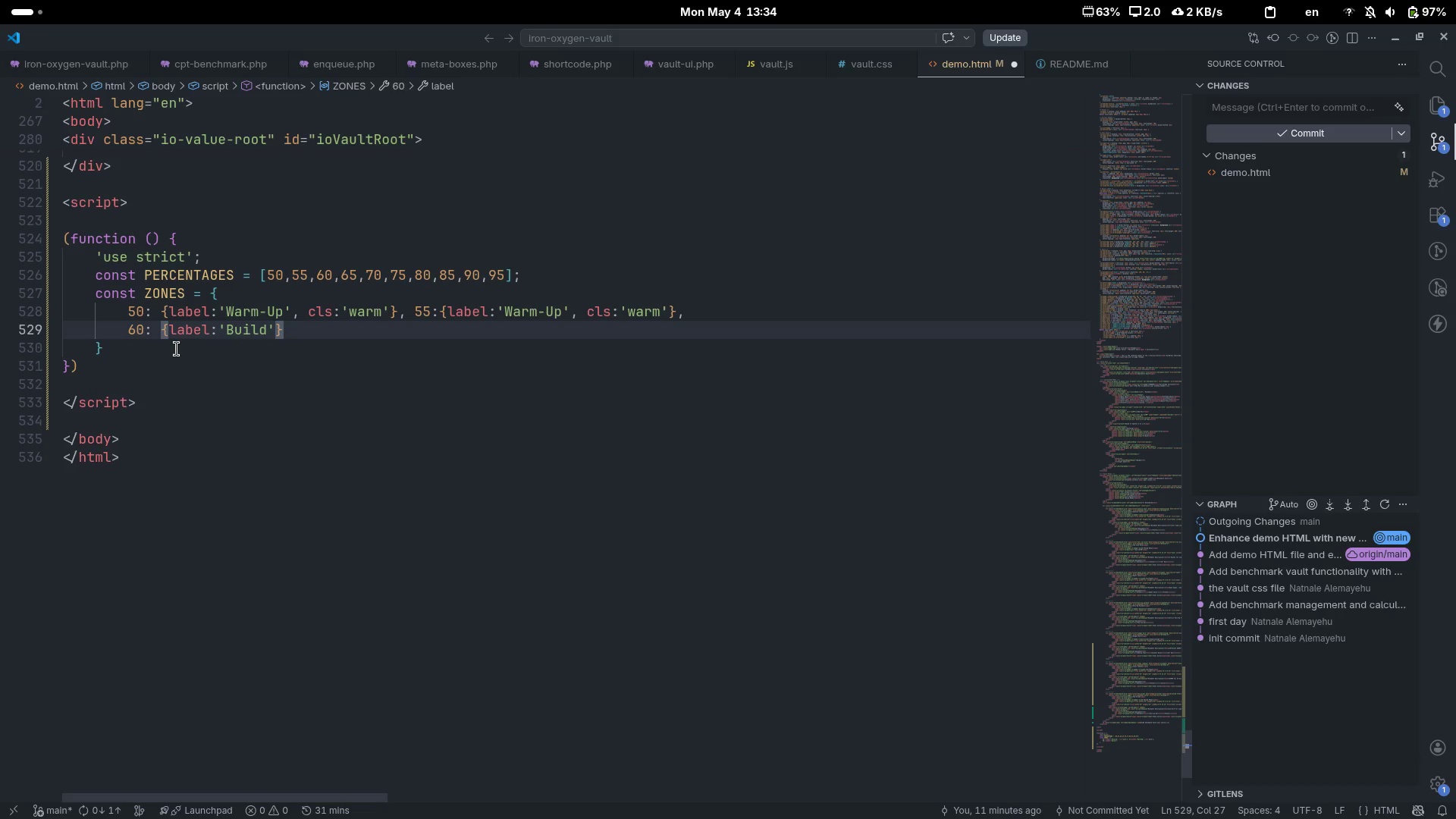 
type(, cls)
key(Tab)
type(: )
key(Backspace)
type(')
 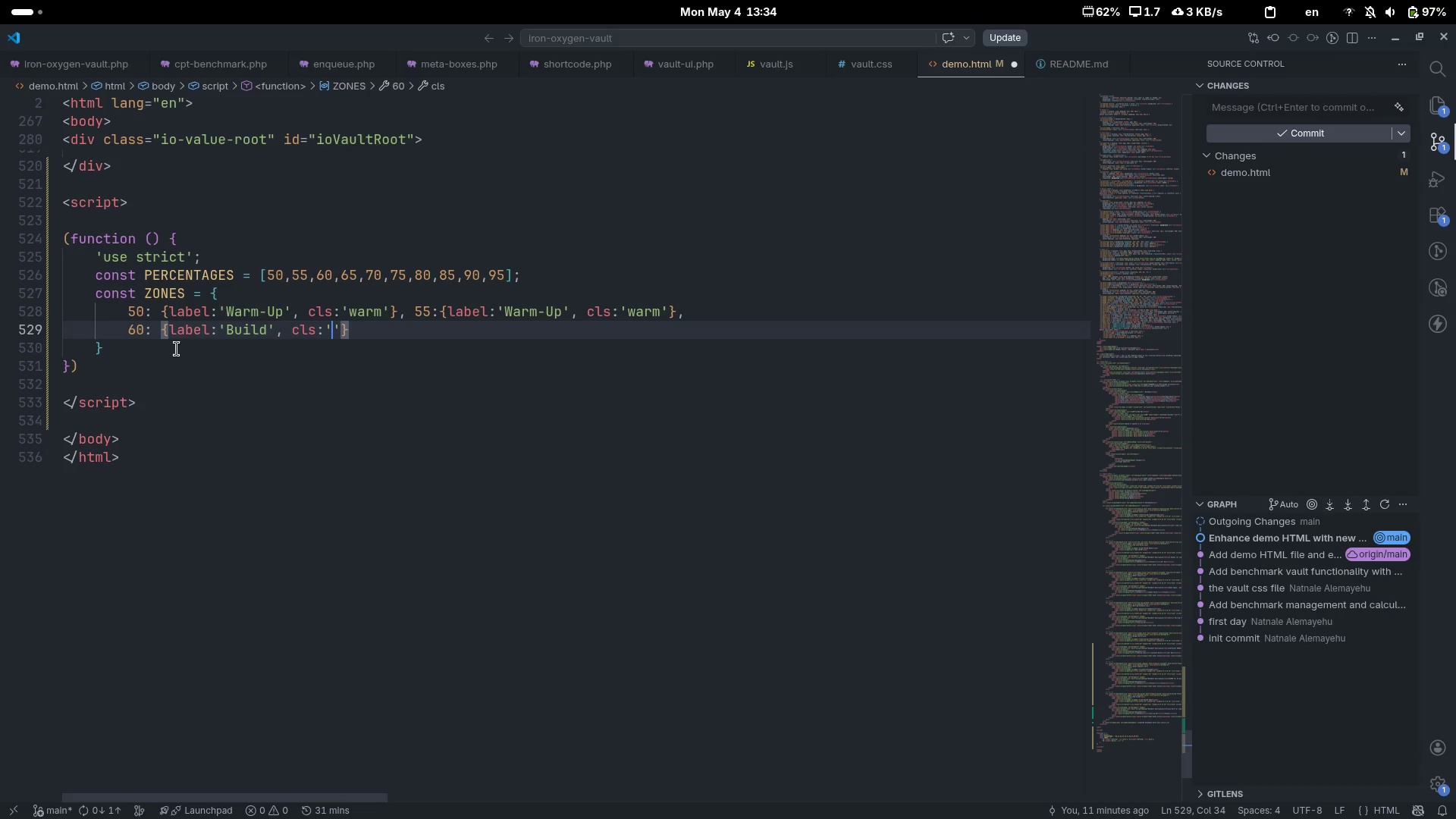 
wait(5.4)
 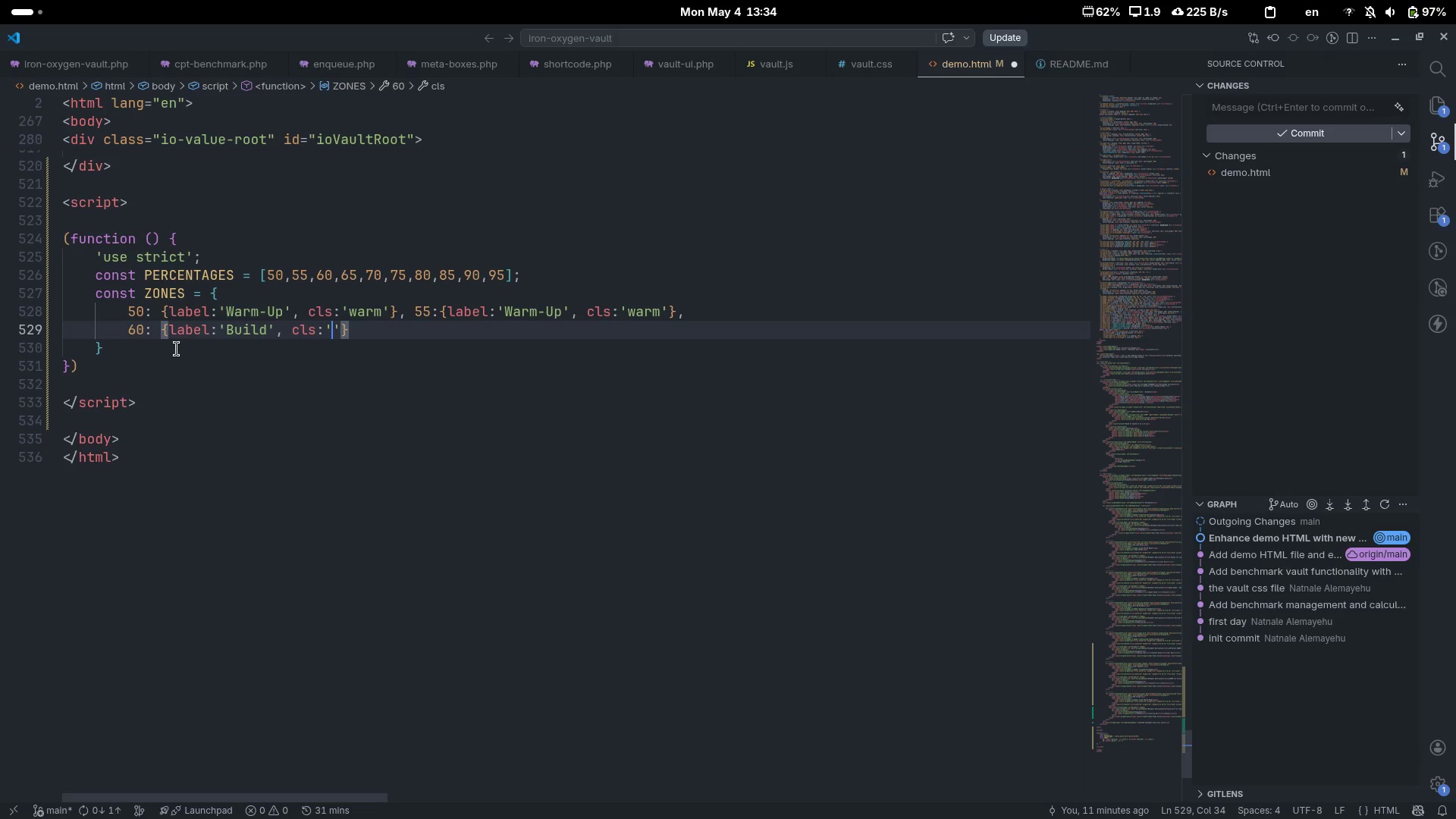 
type(build)
 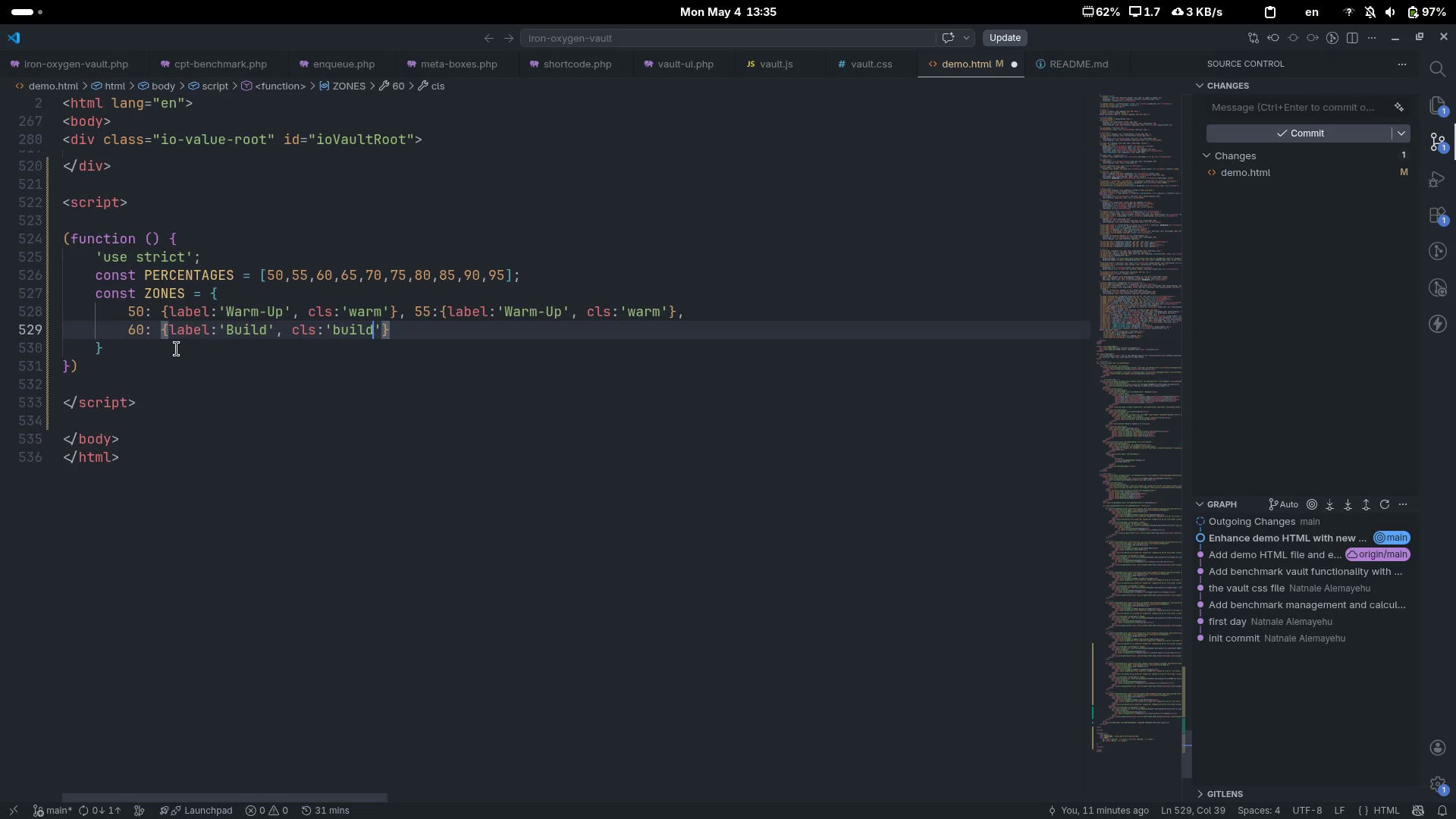 
key(ArrowRight)
 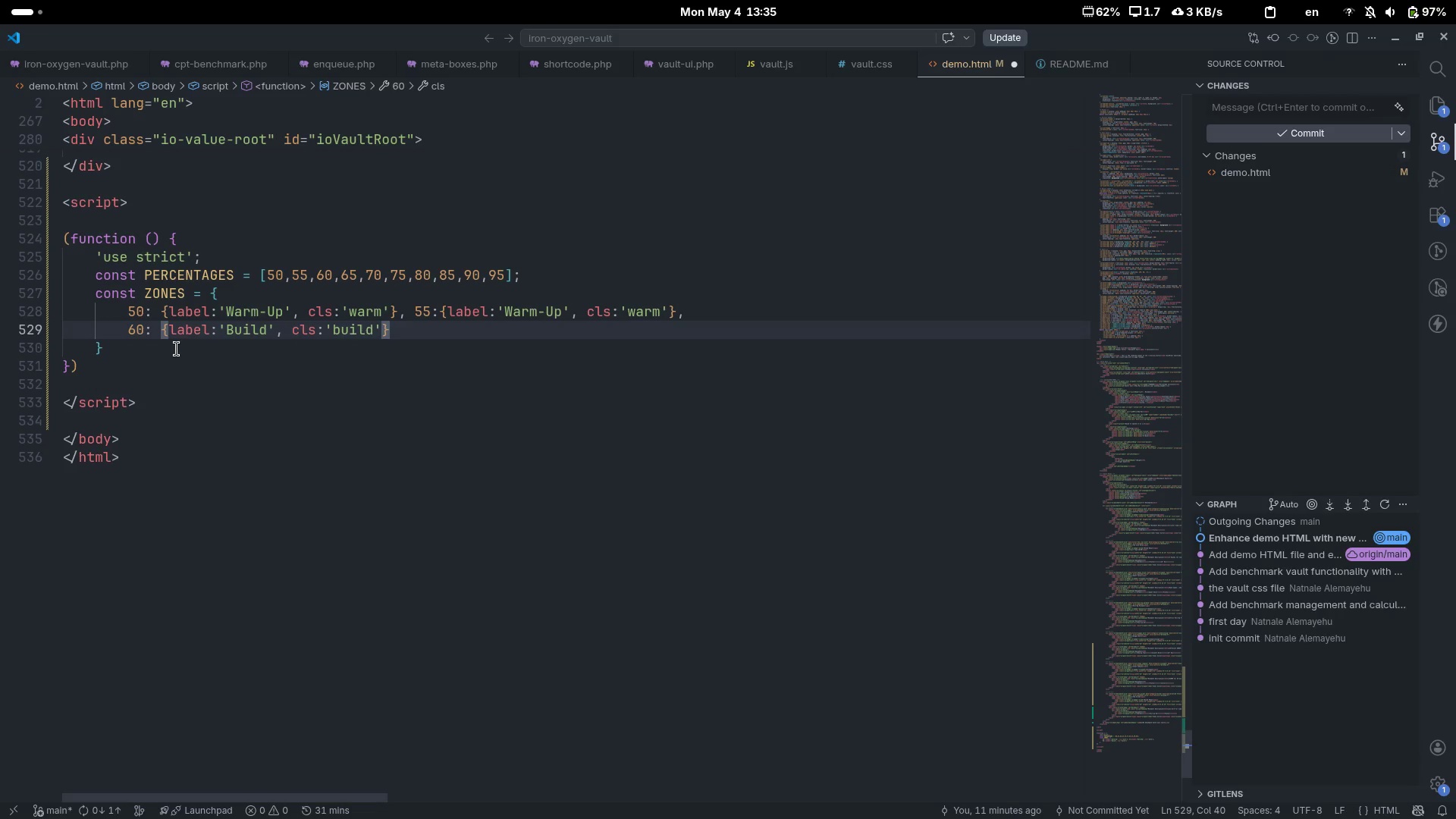 
key(ArrowRight)
 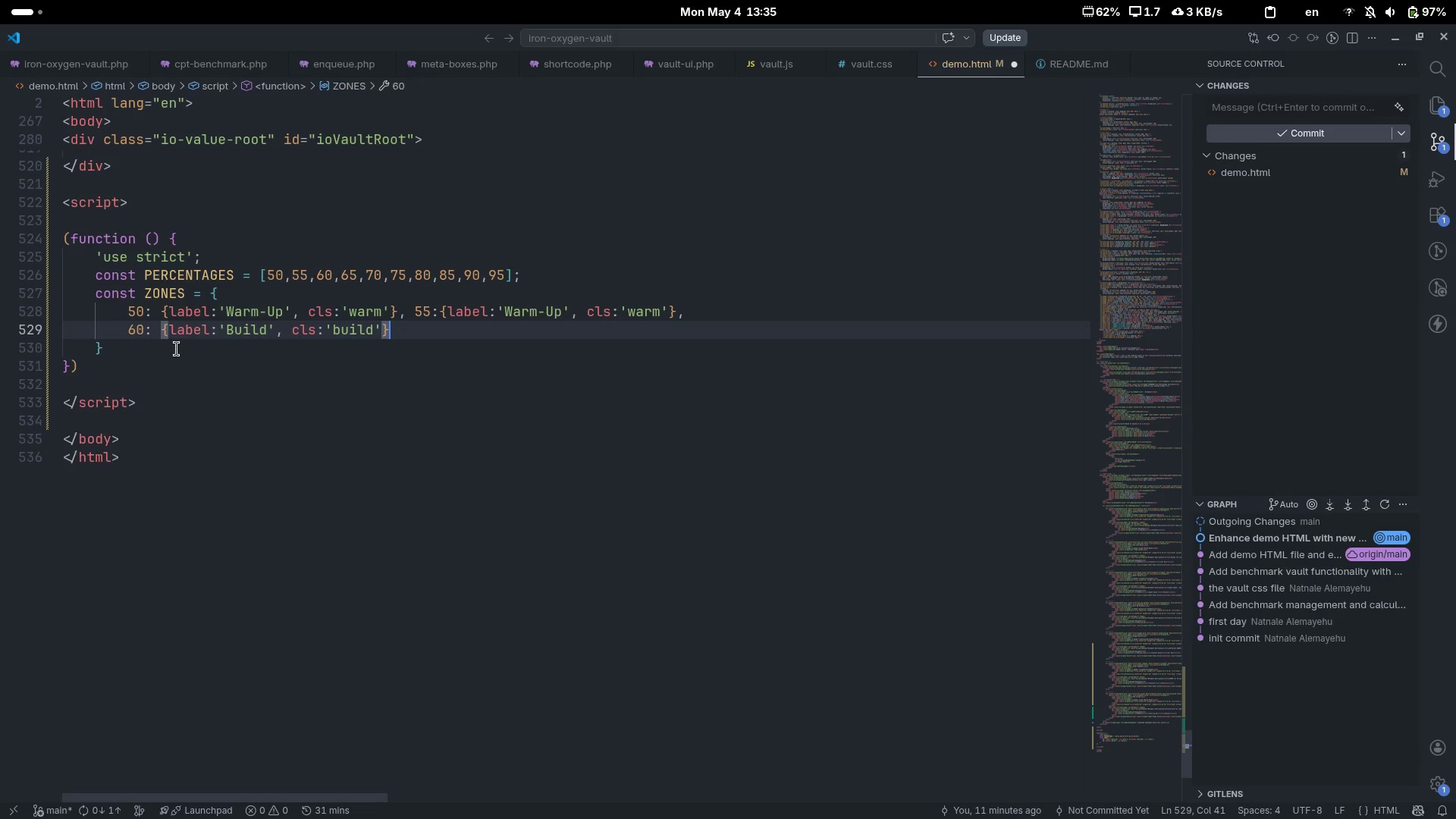 
type(, 65:{})
 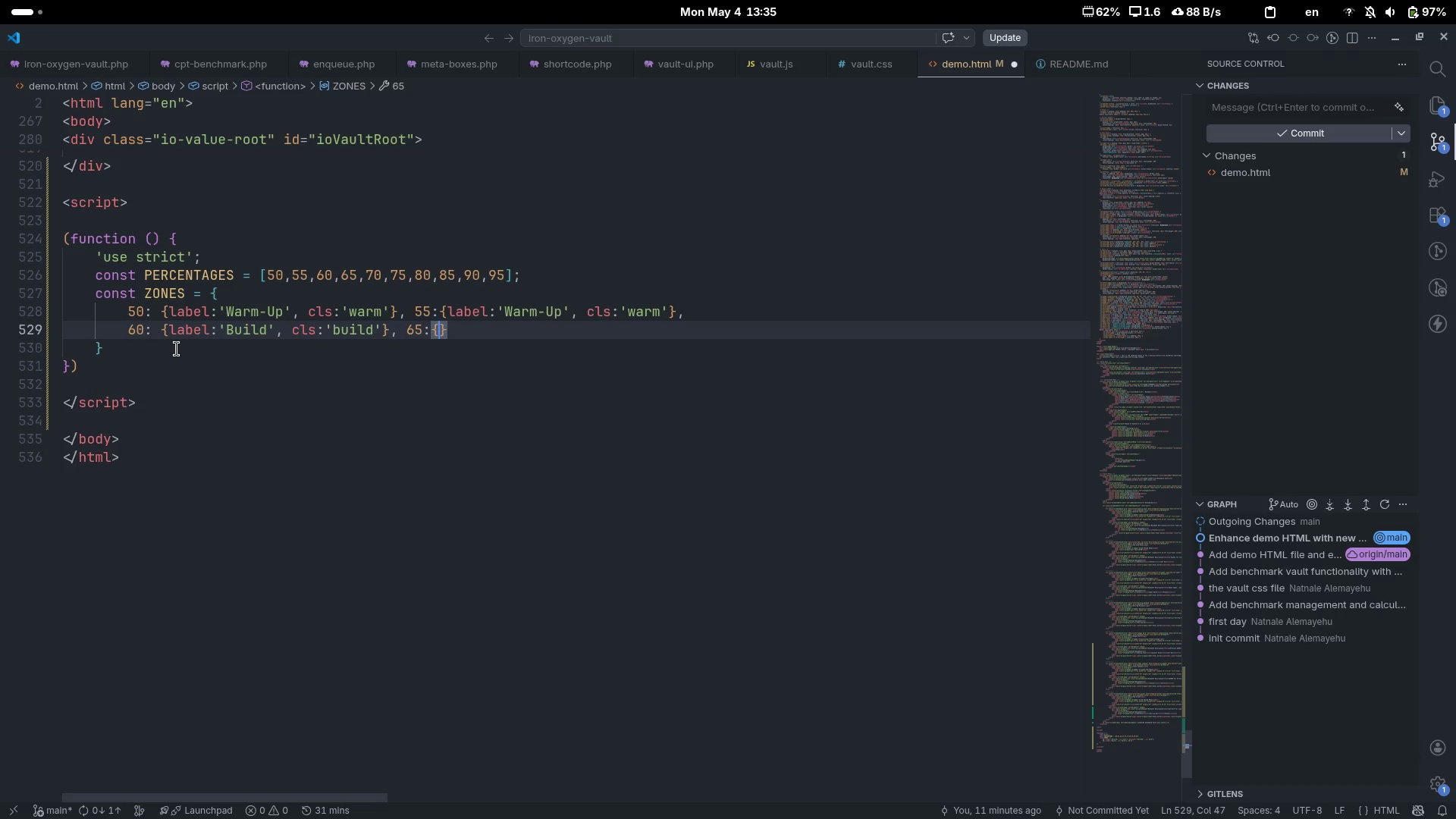 
 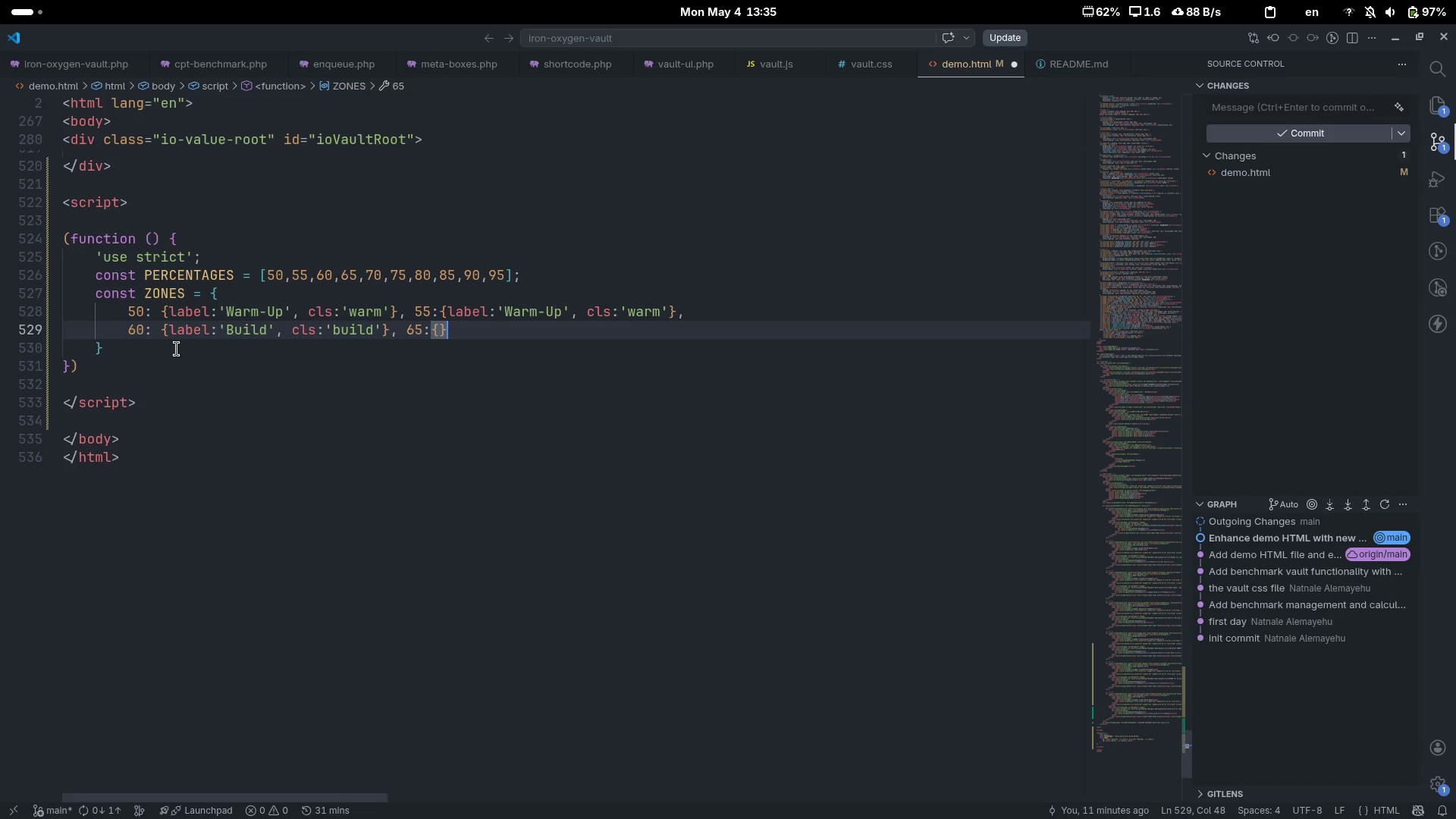 
key(ArrowLeft)
 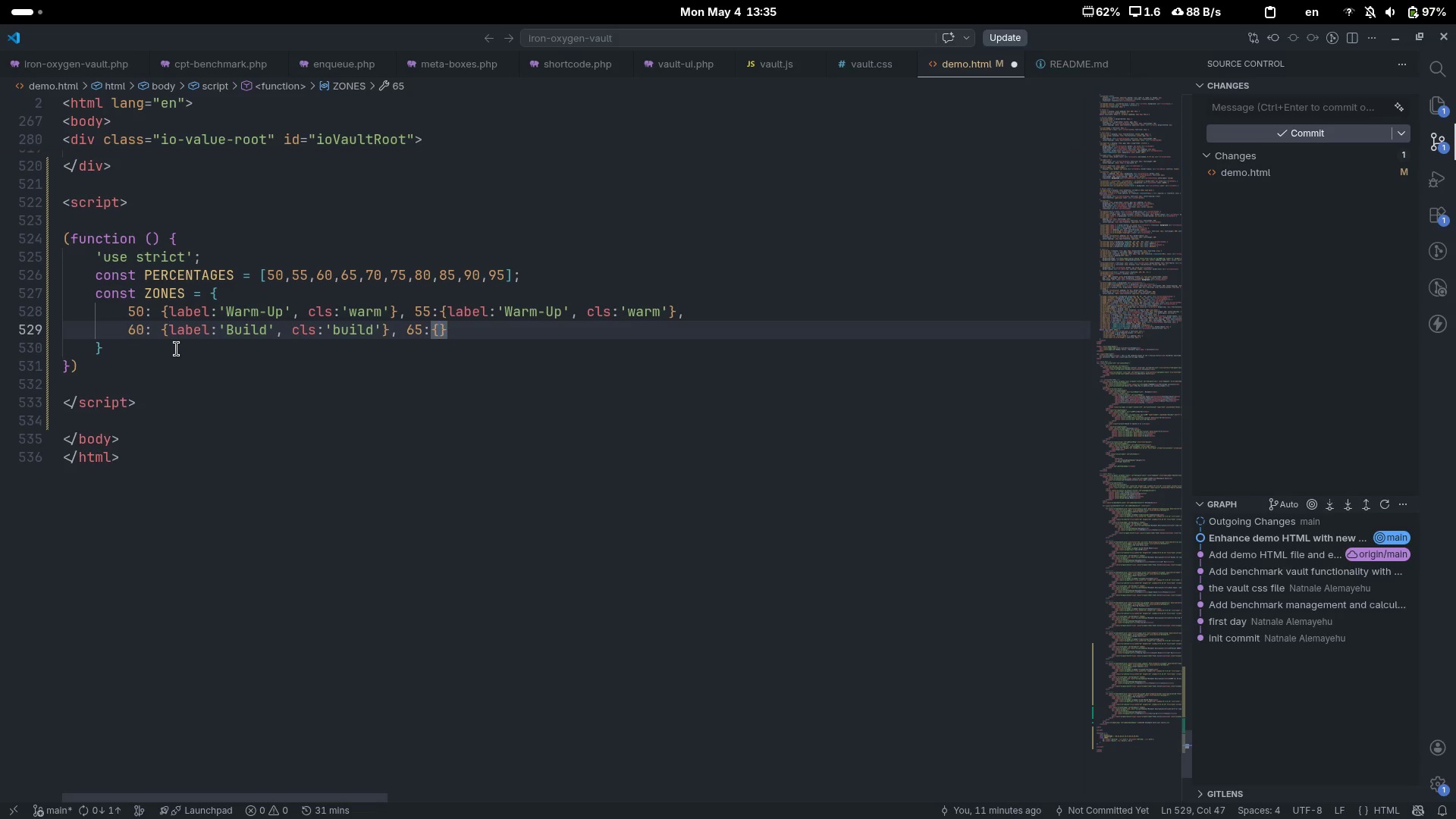 
type(a)
key(Backspace)
type(lae)
key(Backspace)
type(bel:'Build)
 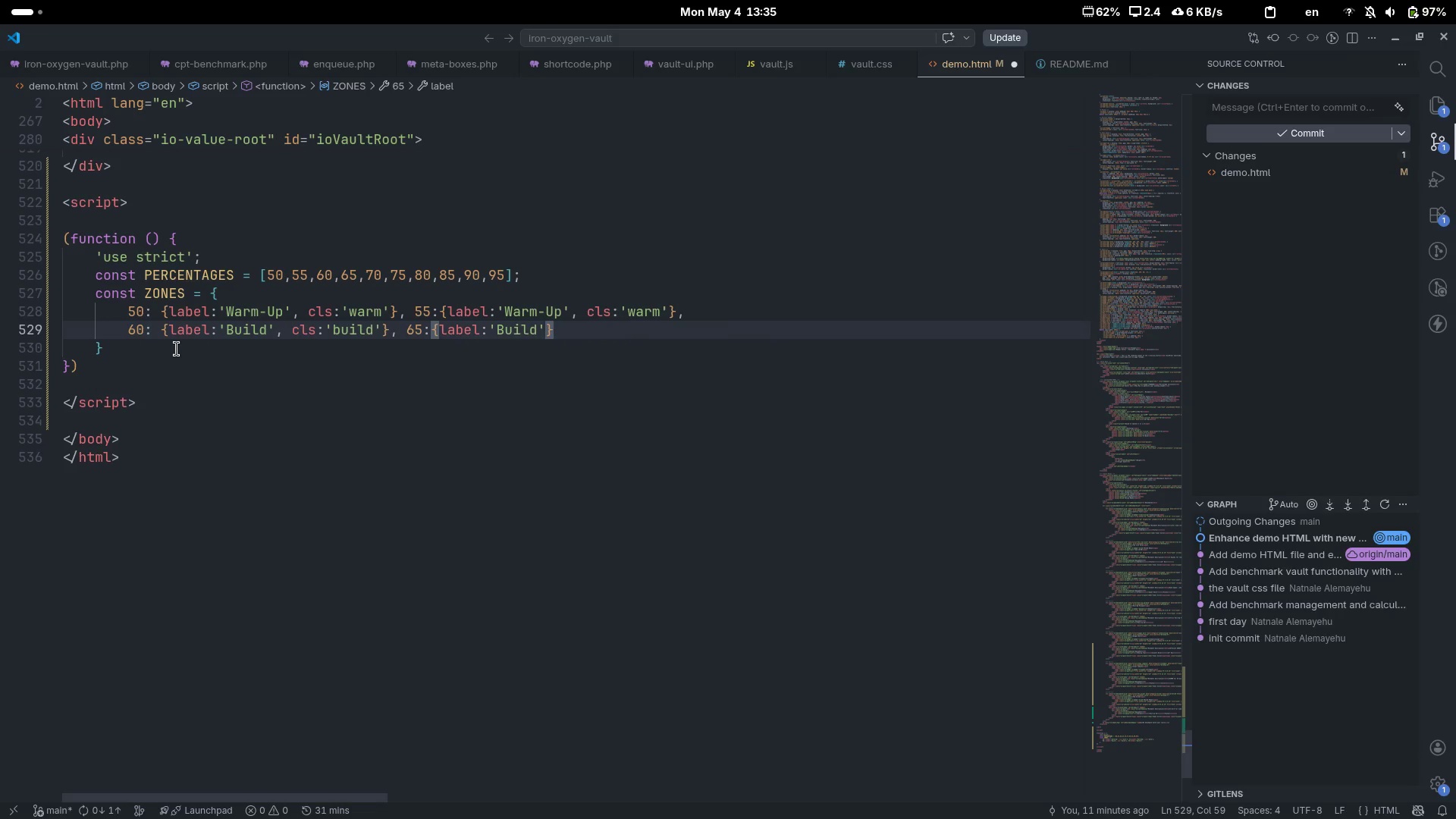 
key(ArrowRight)
 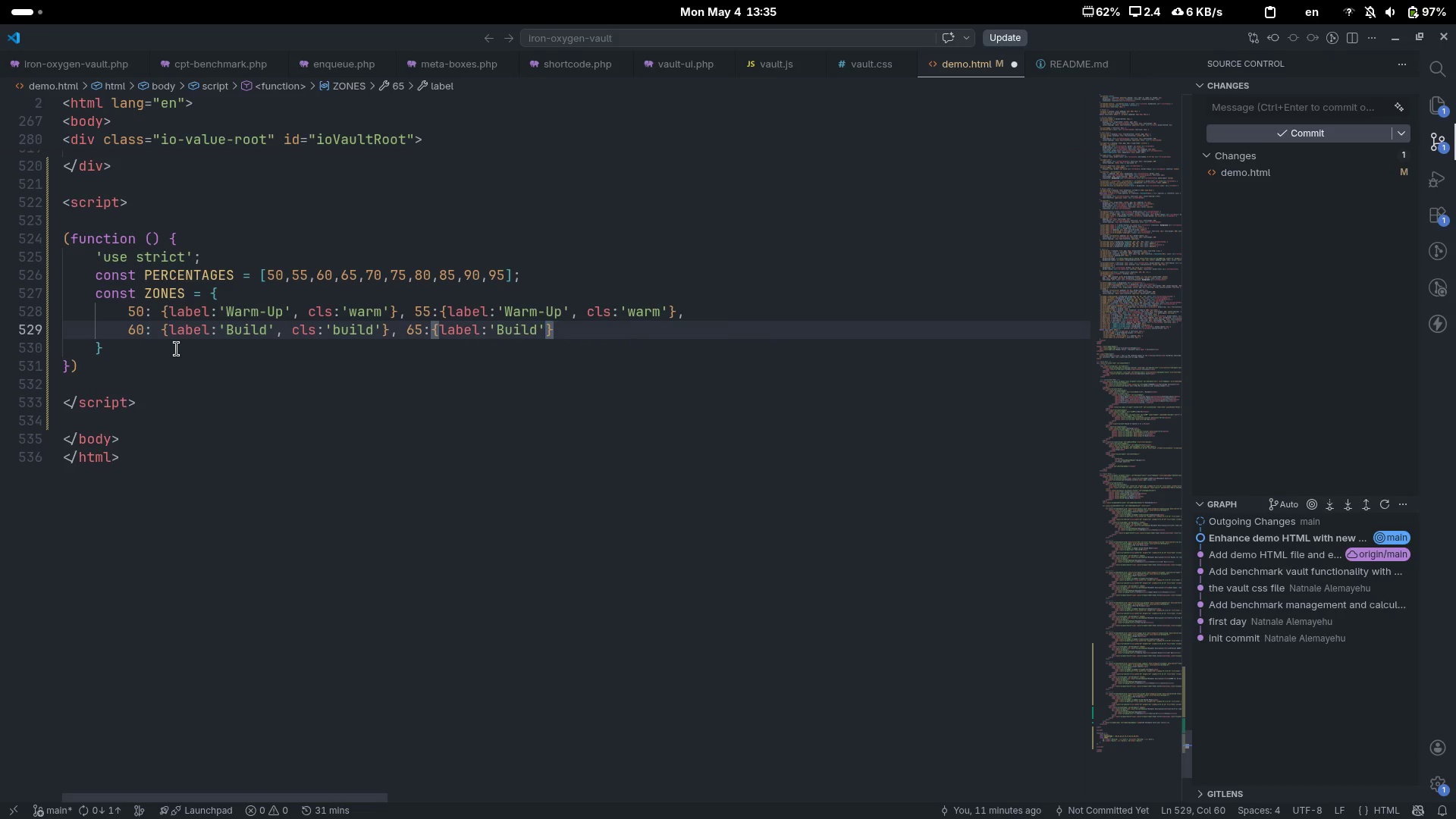 
type(, cls:'build)
 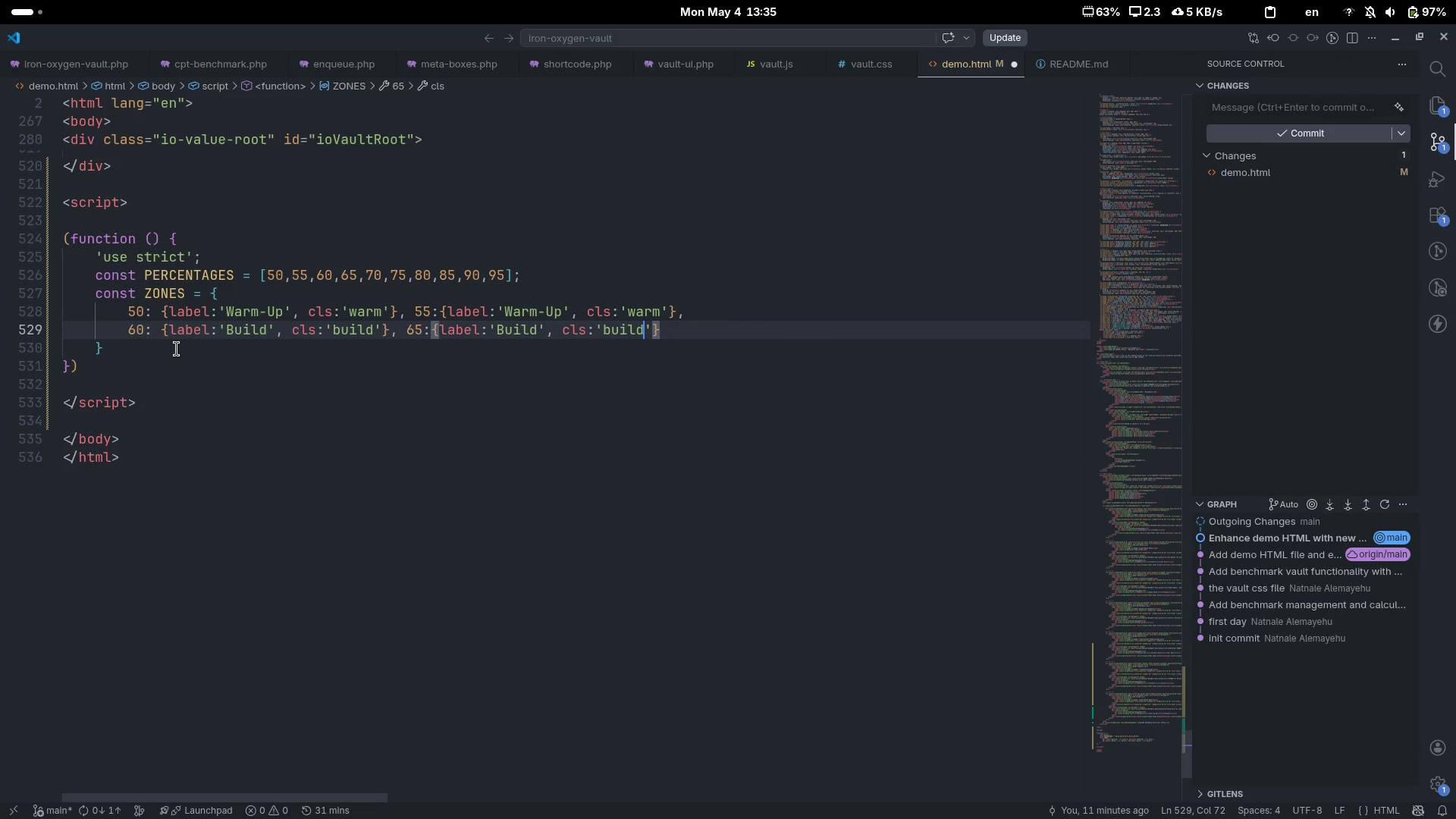 
key(ArrowRight)
 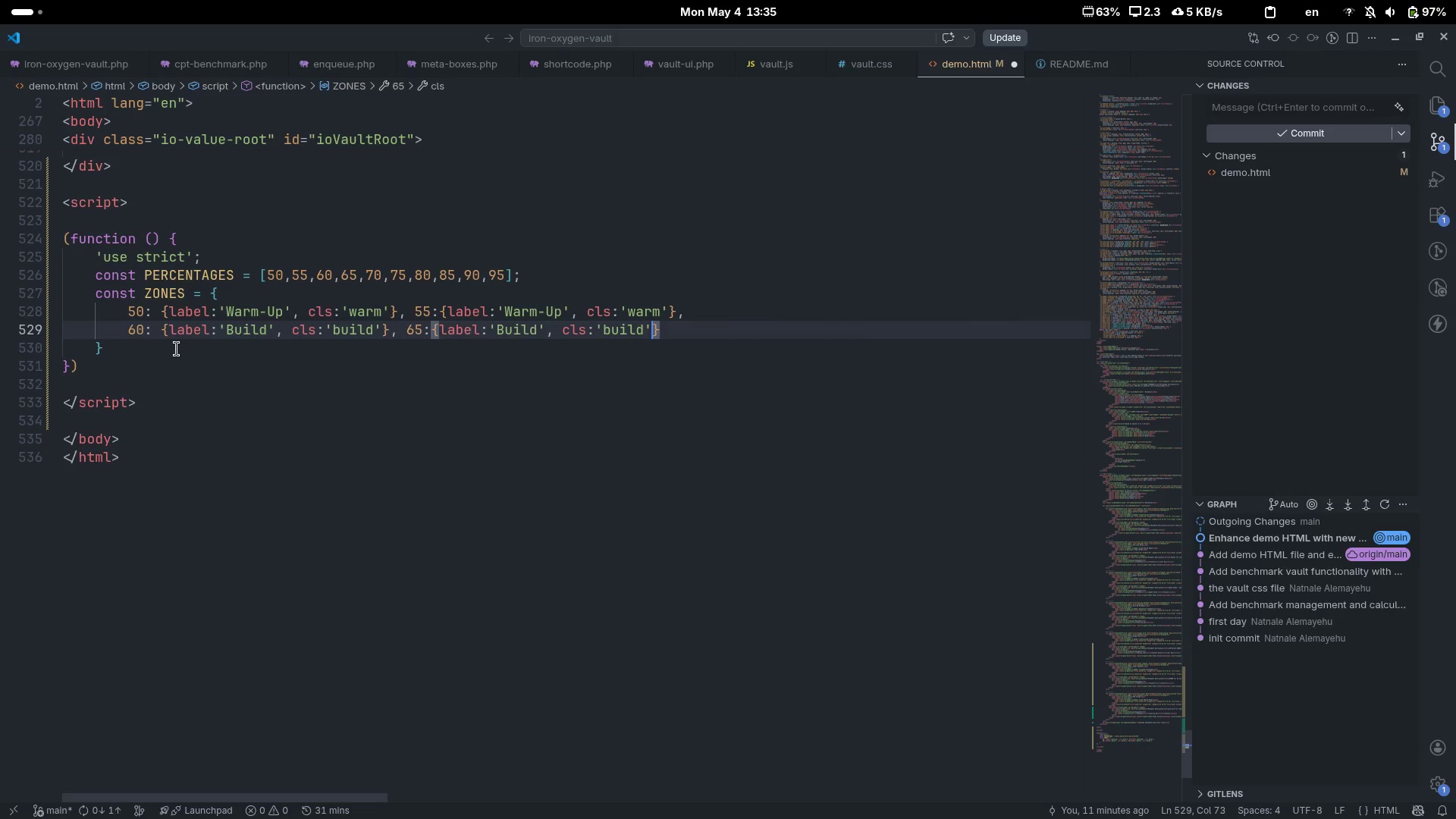 
key(ArrowRight)
 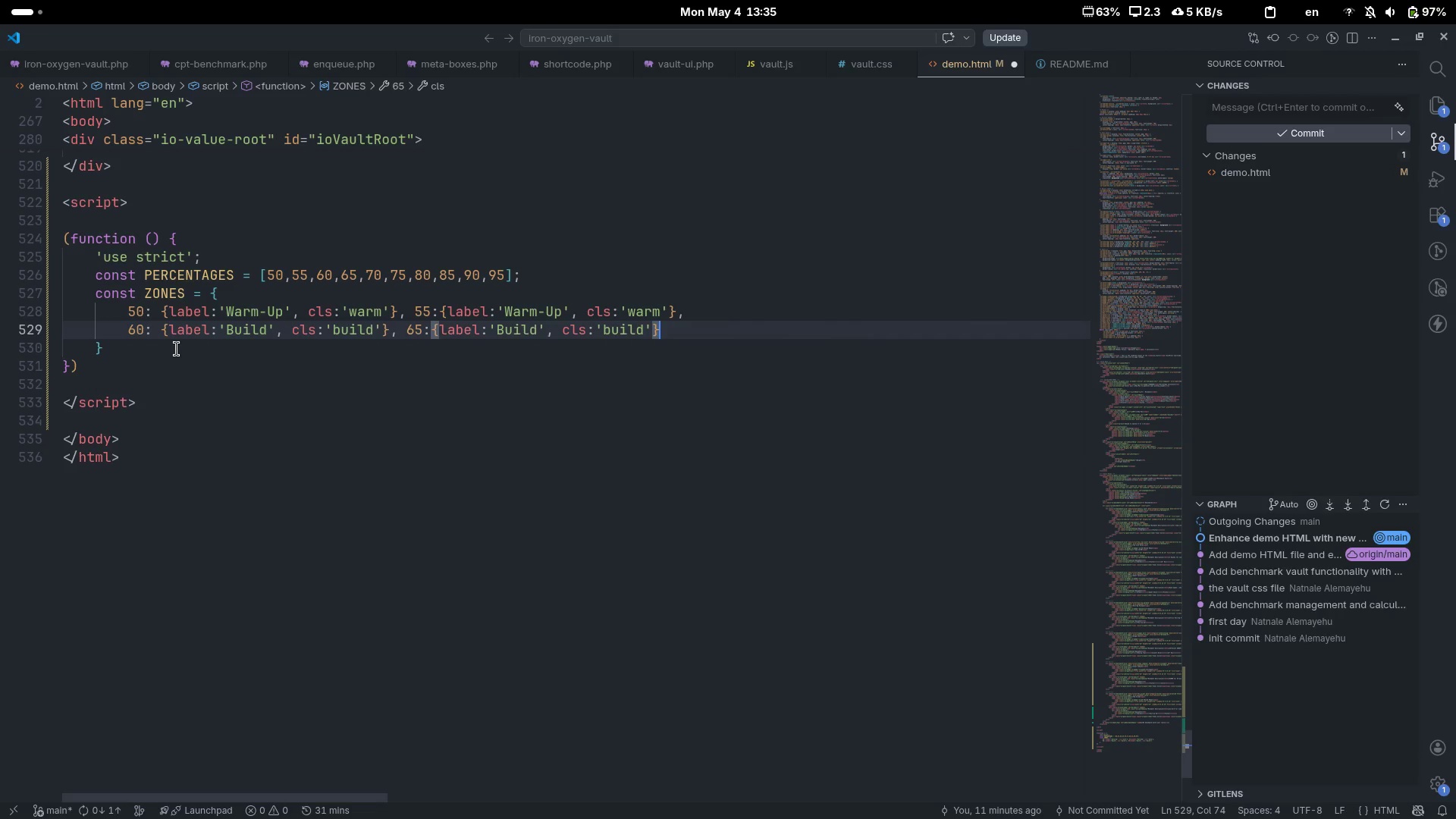 
key(Comma)
 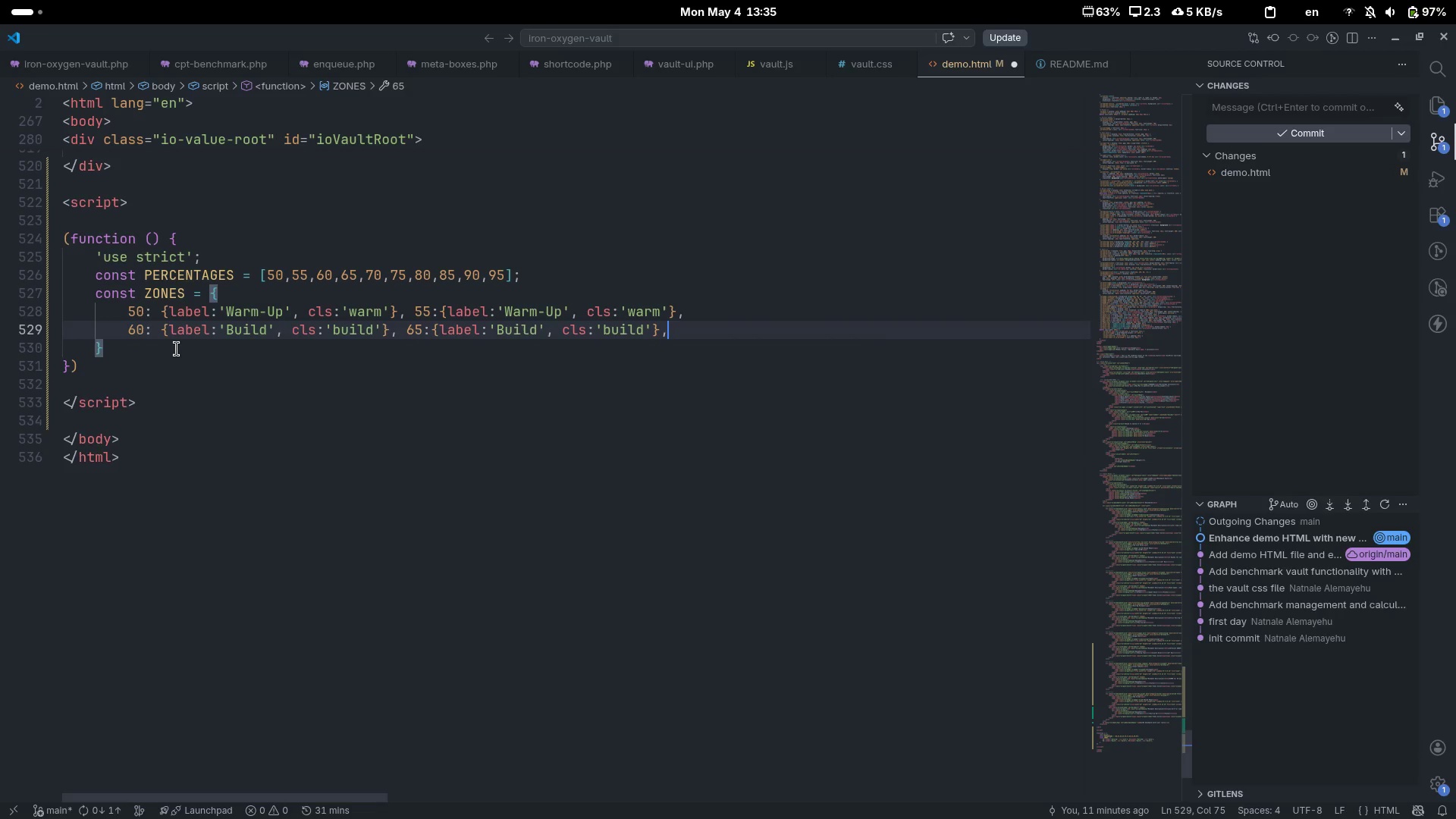 
key(Enter)
 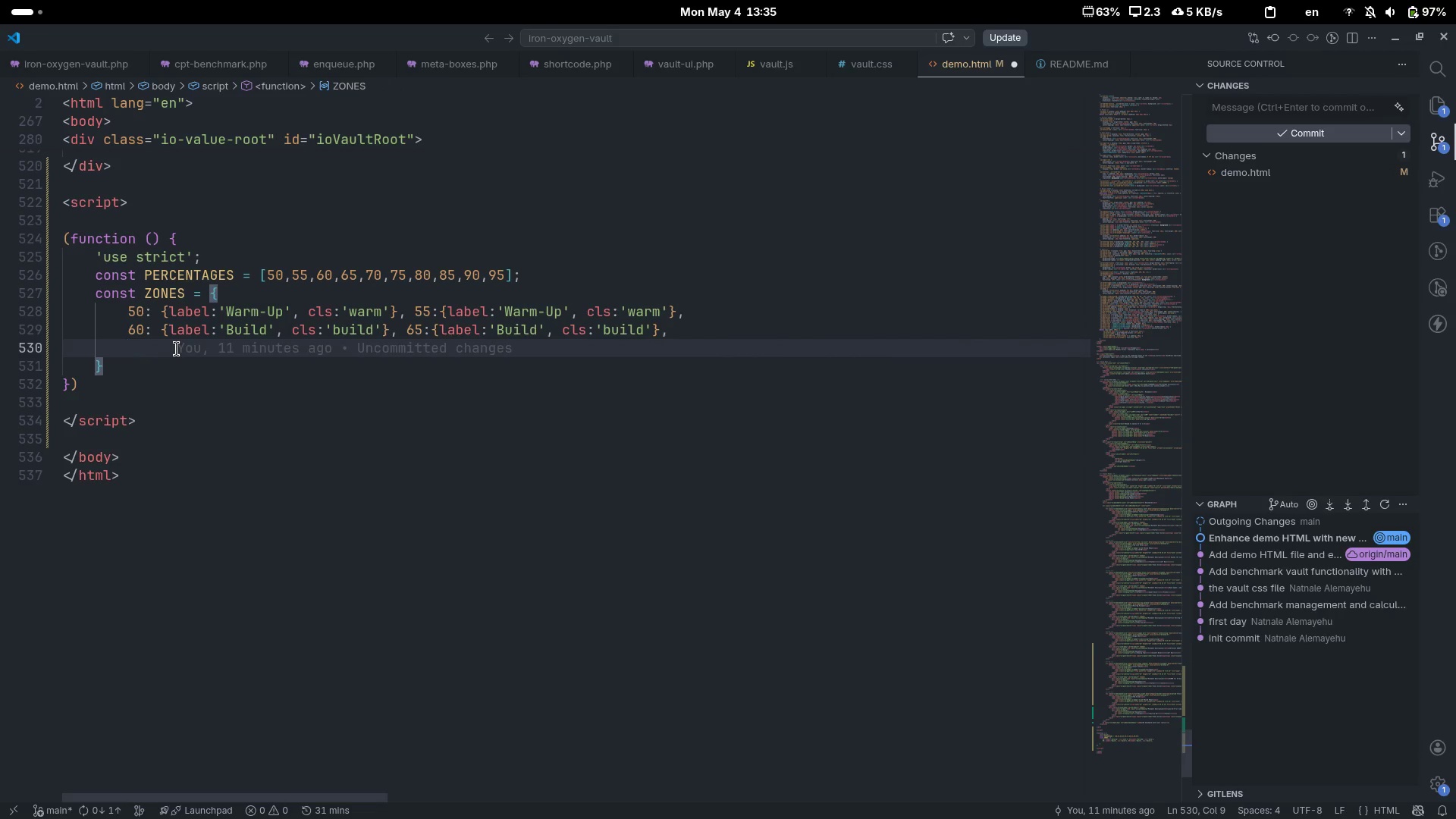 
type(70: {})
 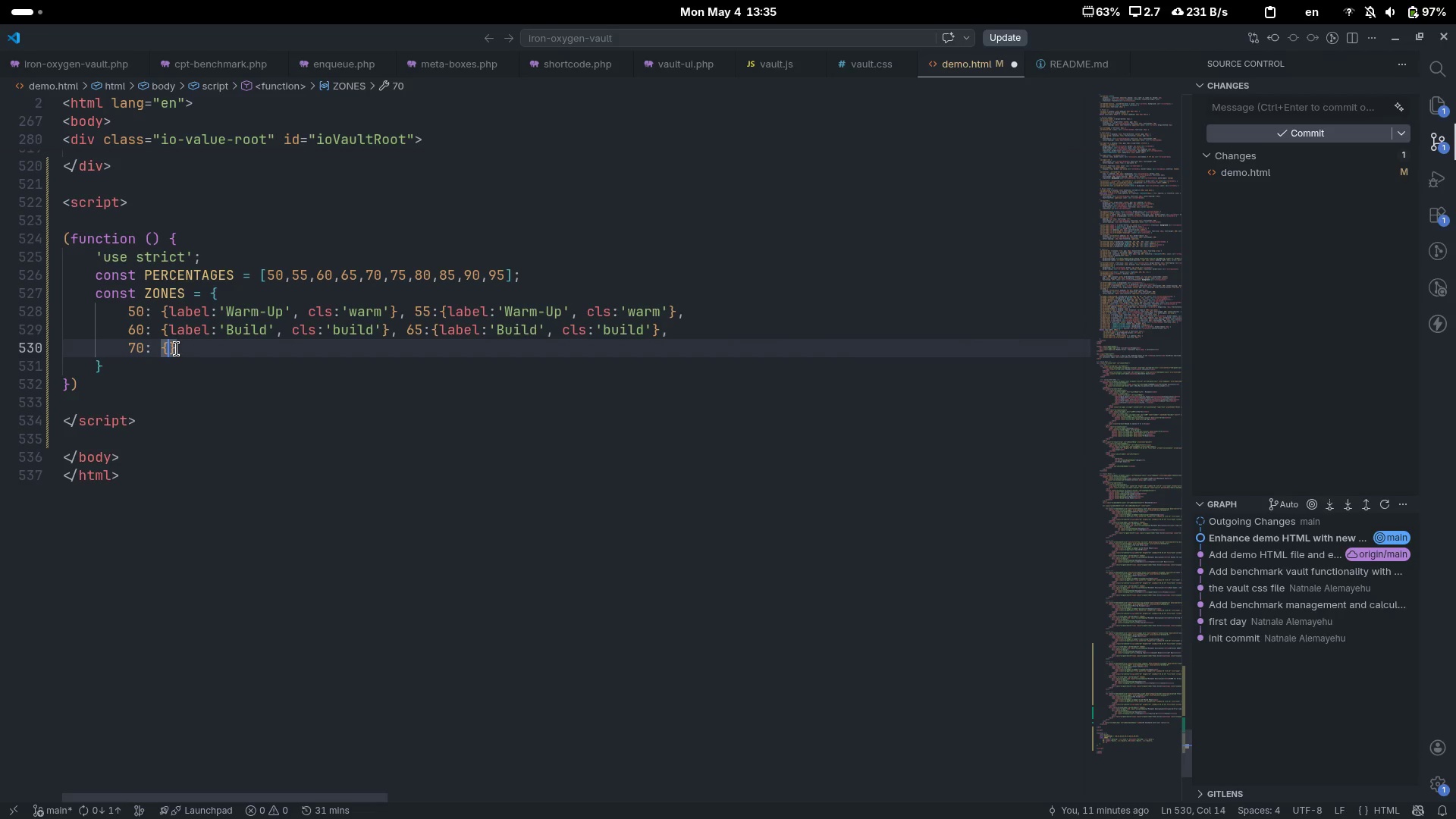 
 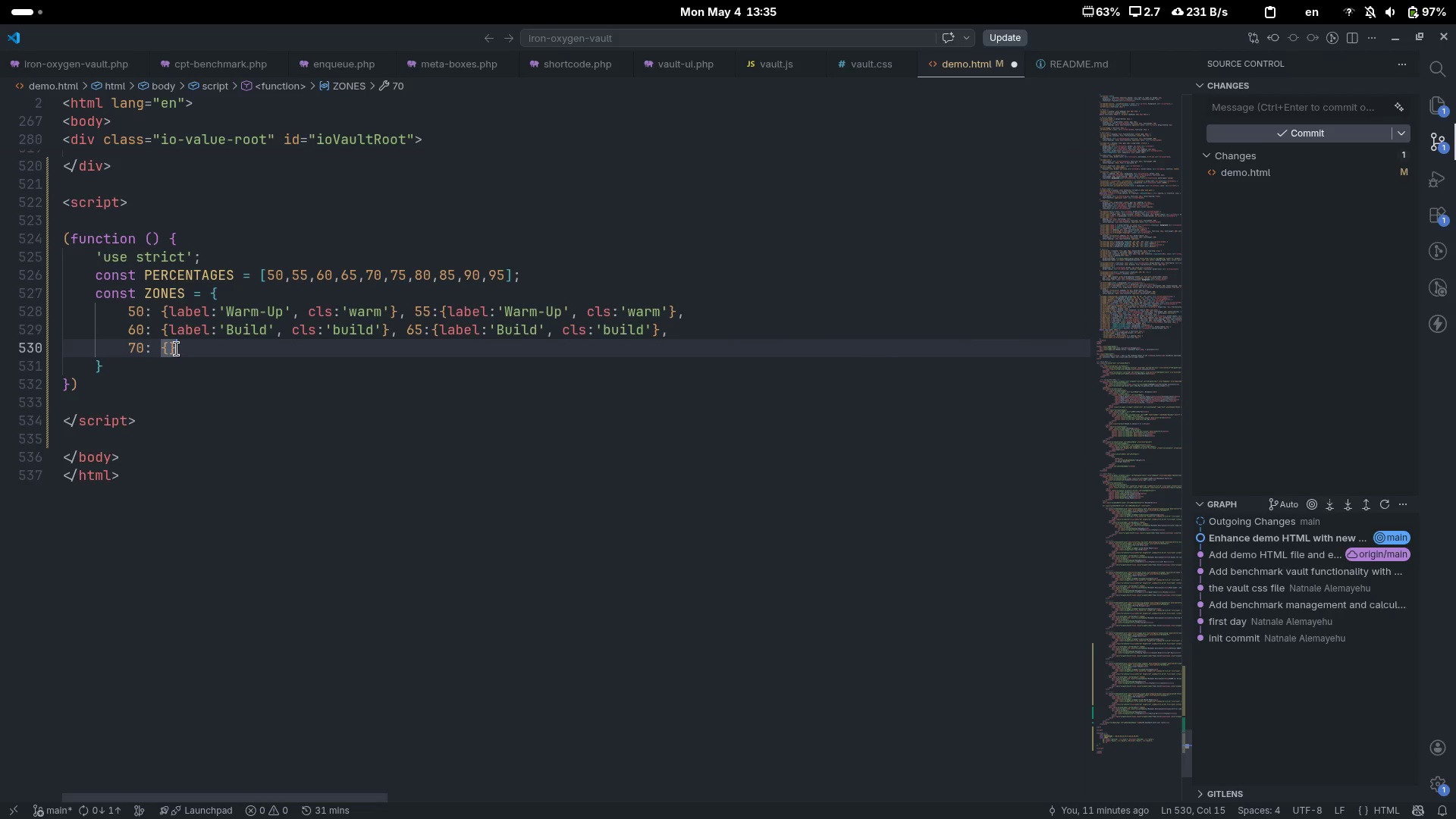 
key(ArrowLeft)
 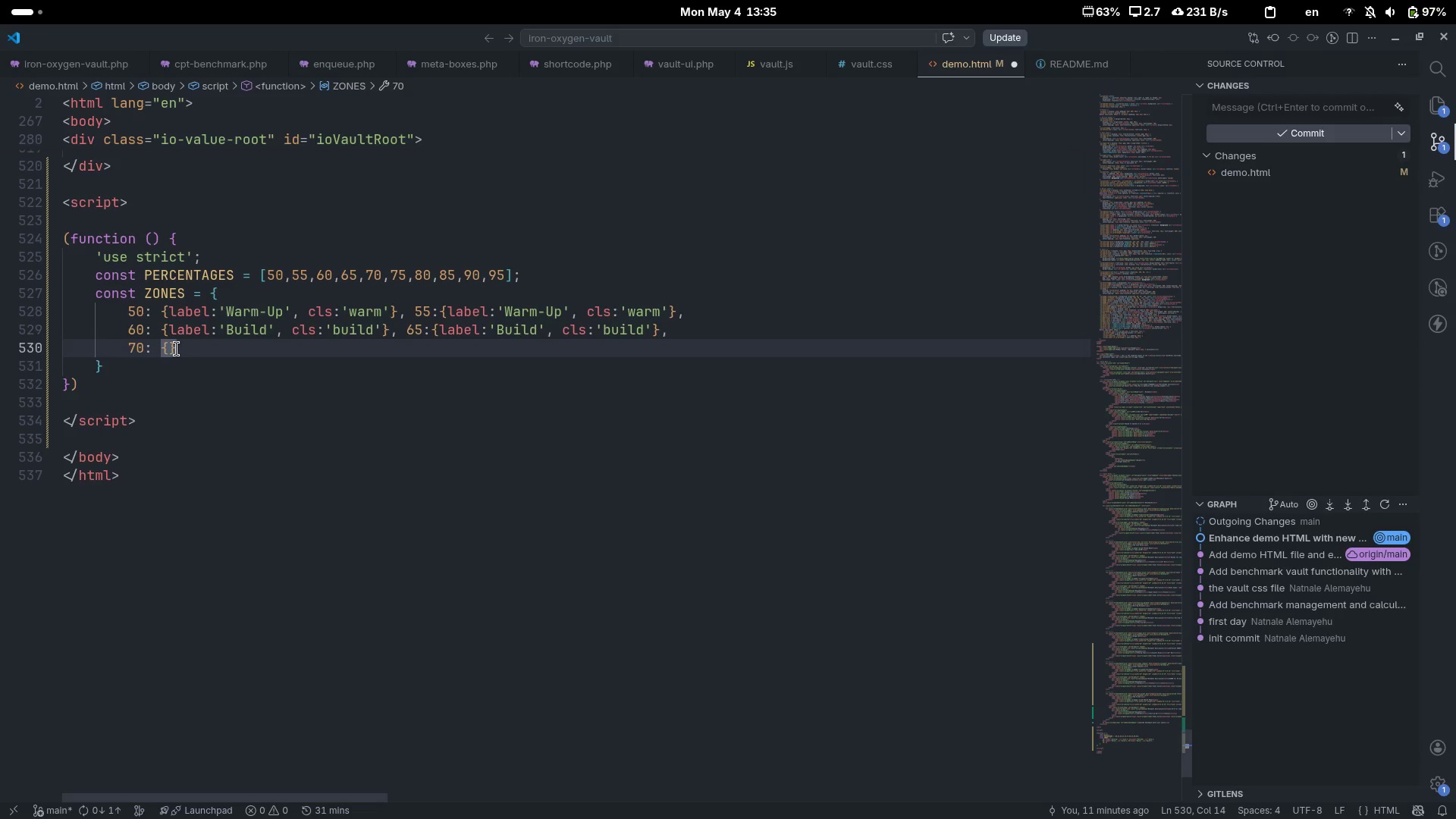 
type(label:'Work)
 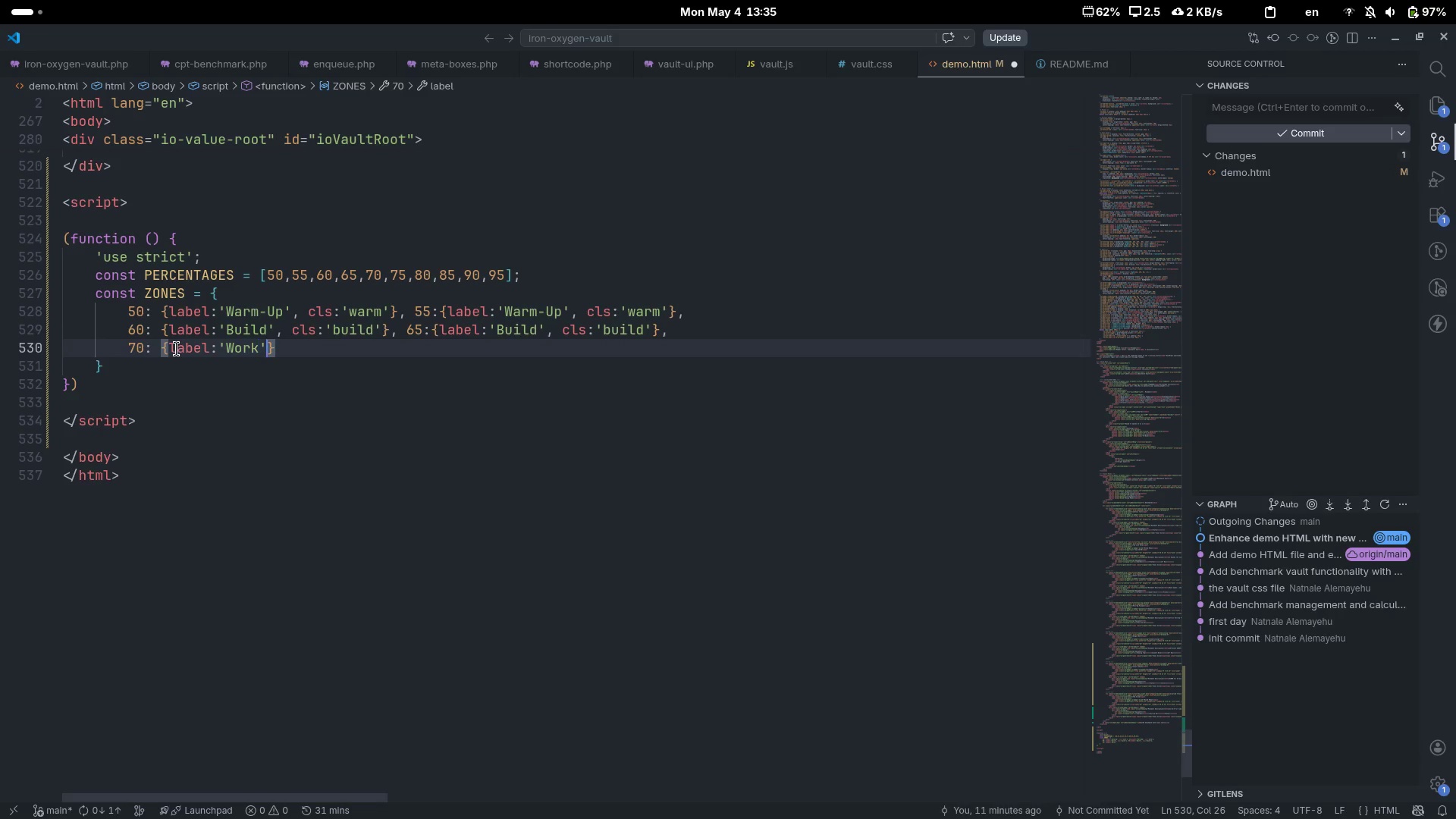 
 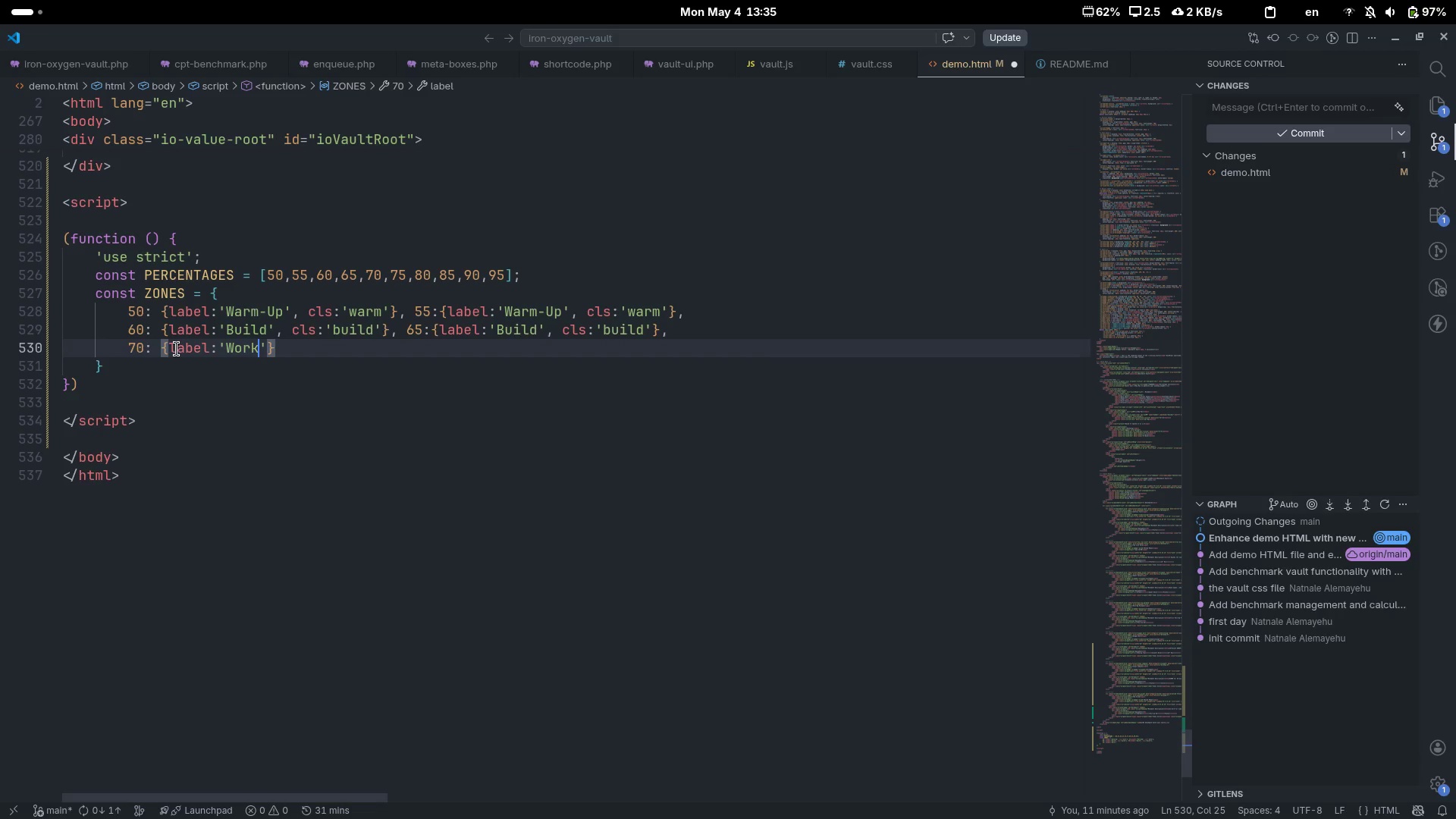 
key(ArrowRight)
 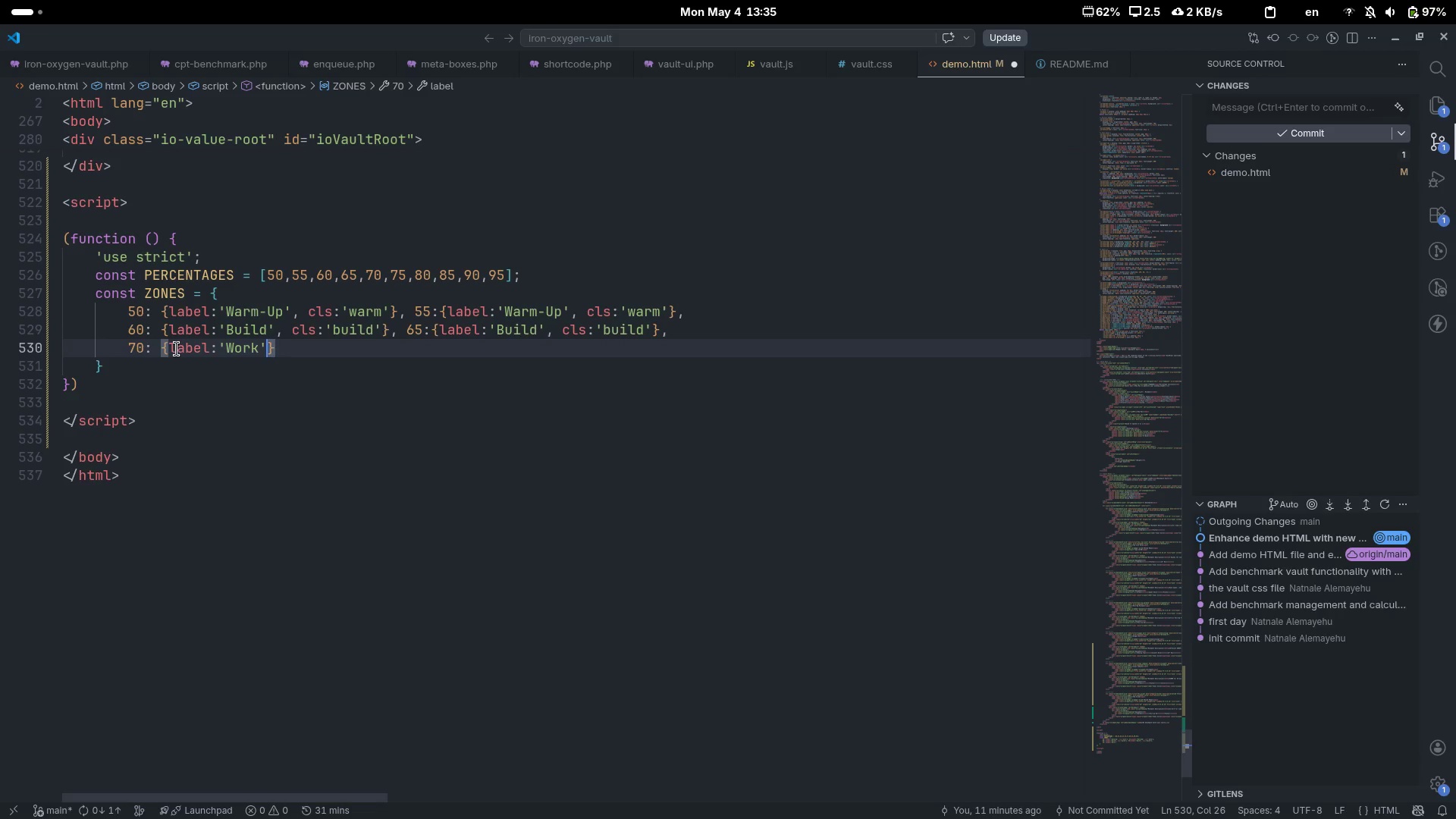 
type(, cls:'work)
 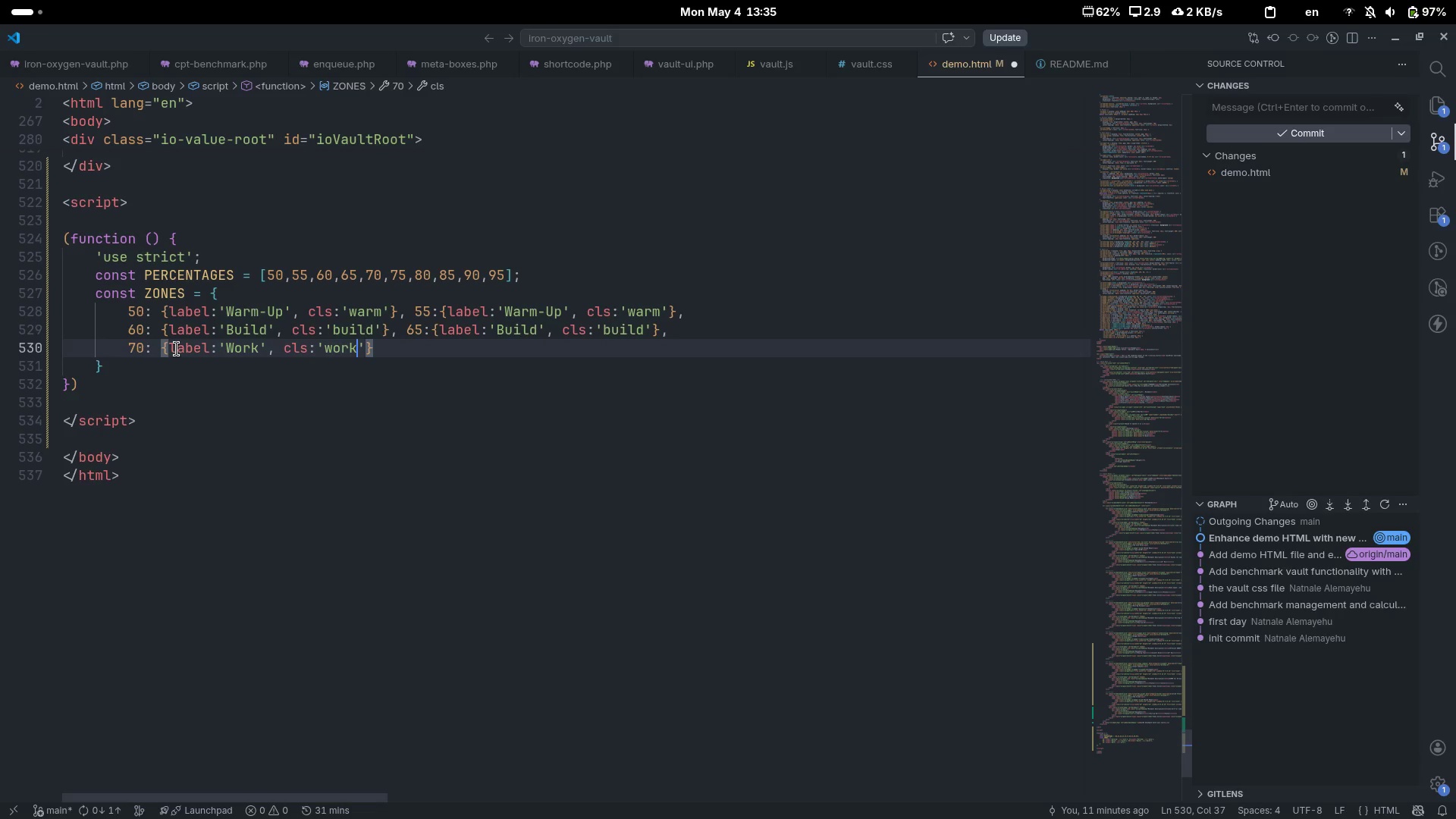 
key(ArrowRight)
 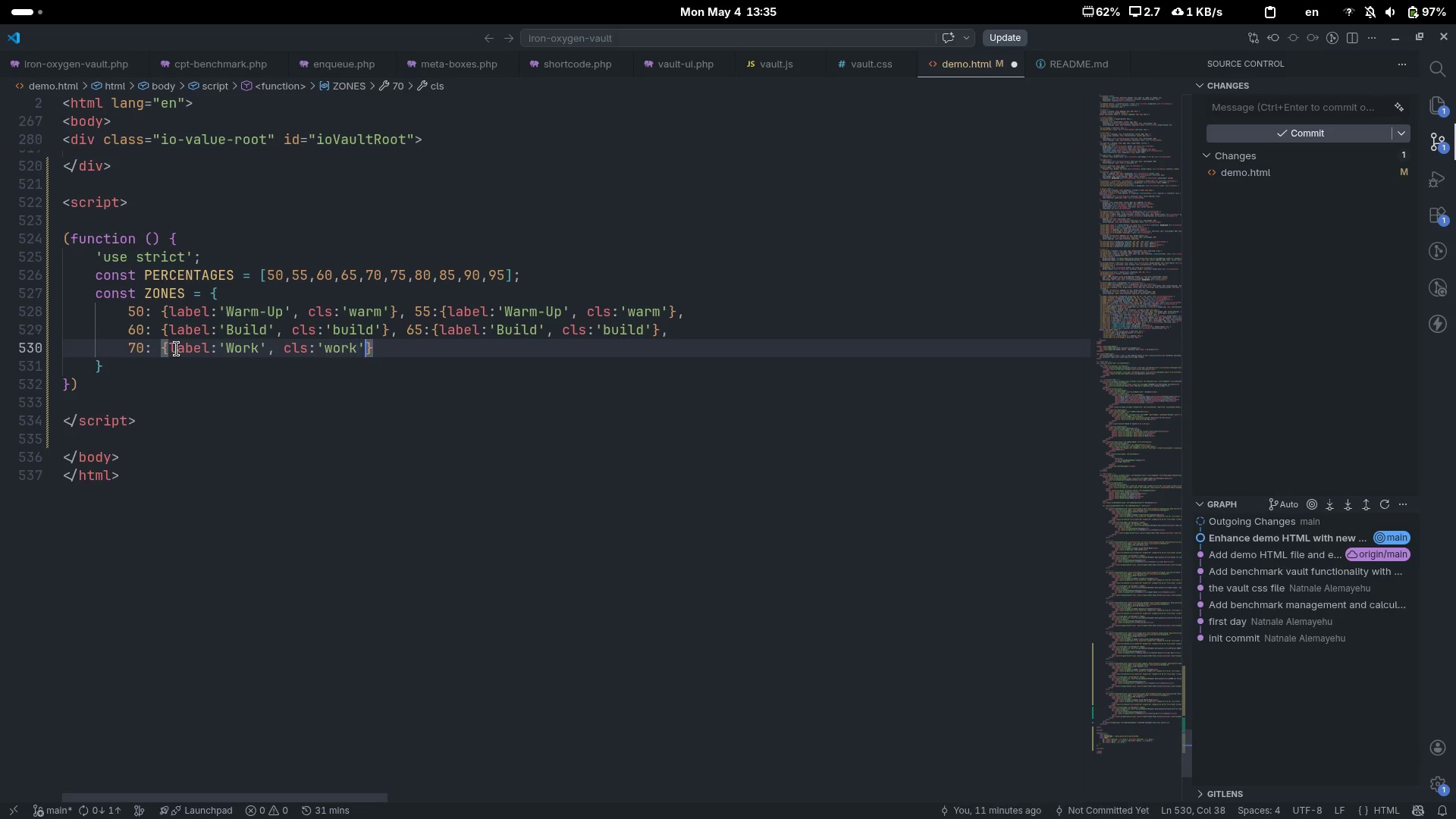 
key(ArrowRight)
 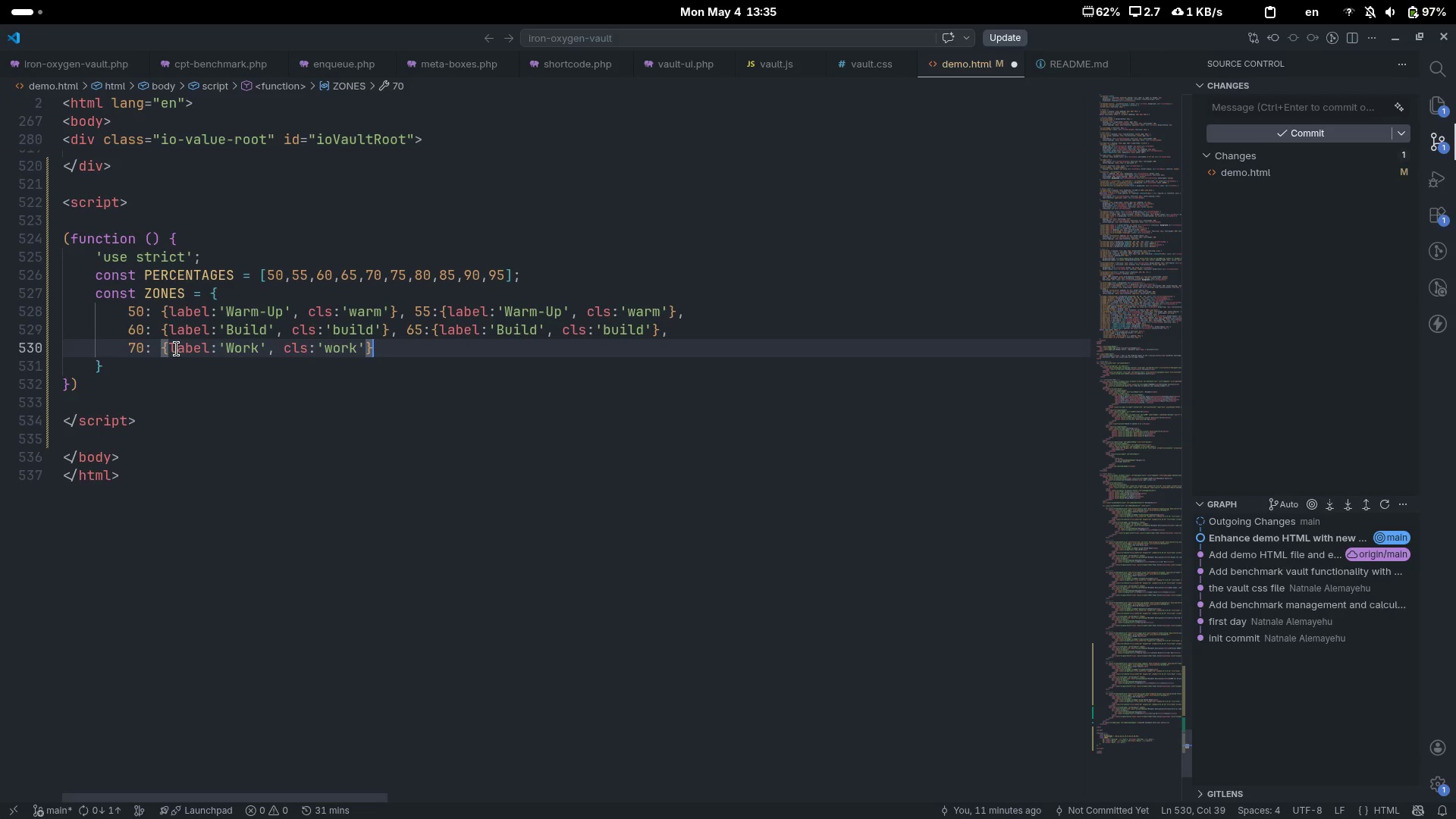 
type(, 75:P)
key(Backspace)
type({lae)
key(Backspace)
type(e)
key(Tab)
type(:')
 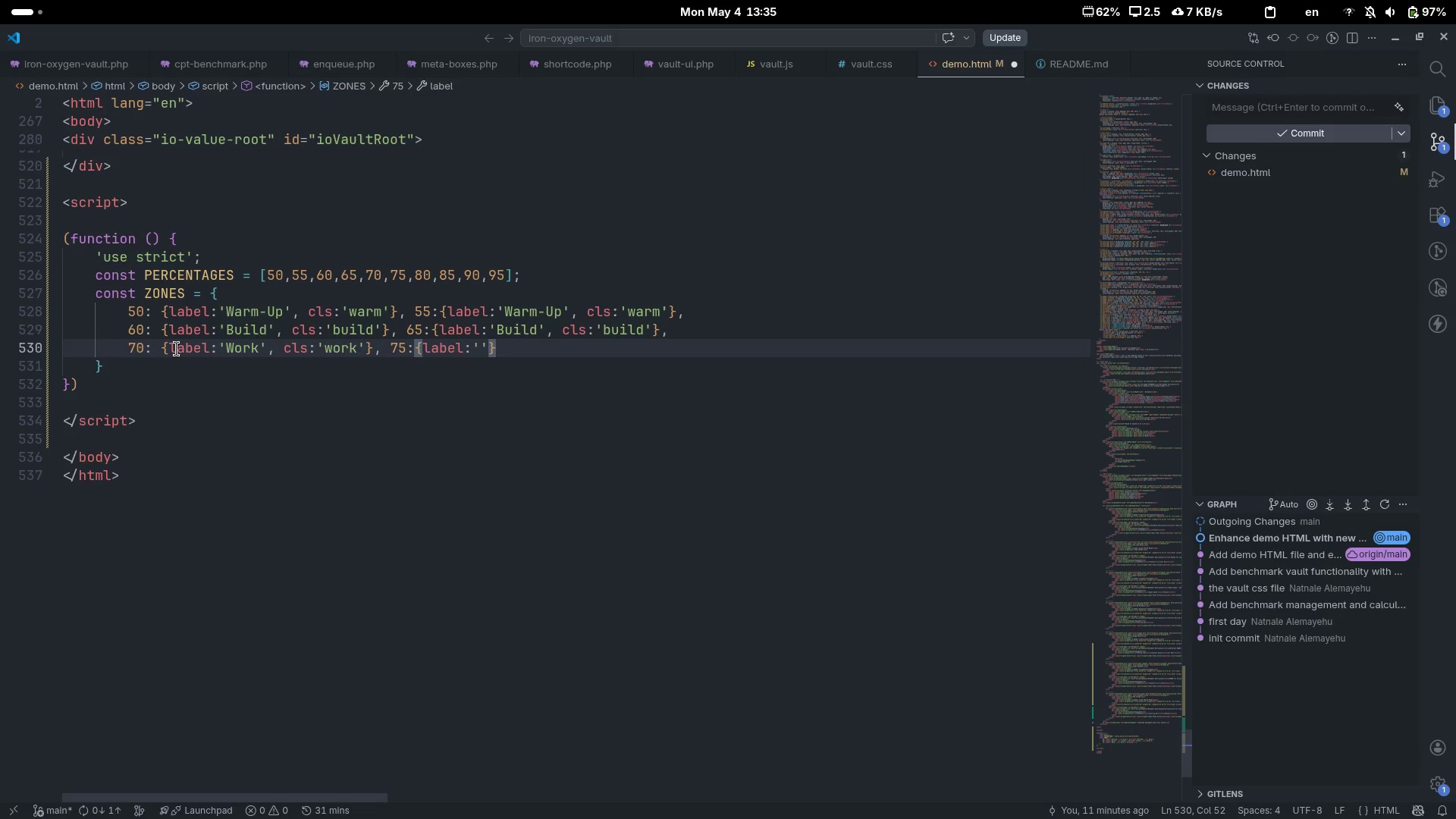 
type(Work)
 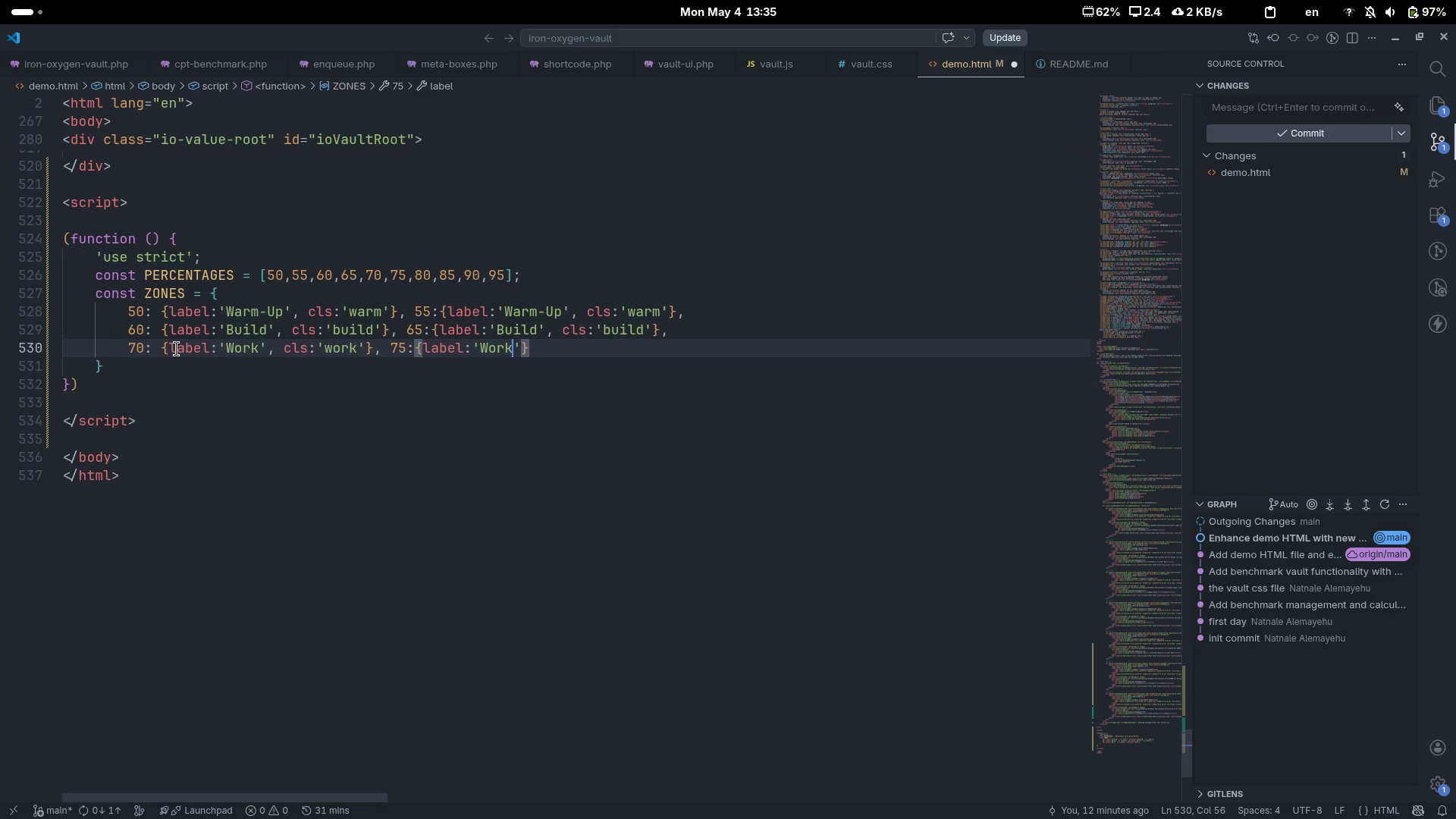 
key(ArrowRight)
 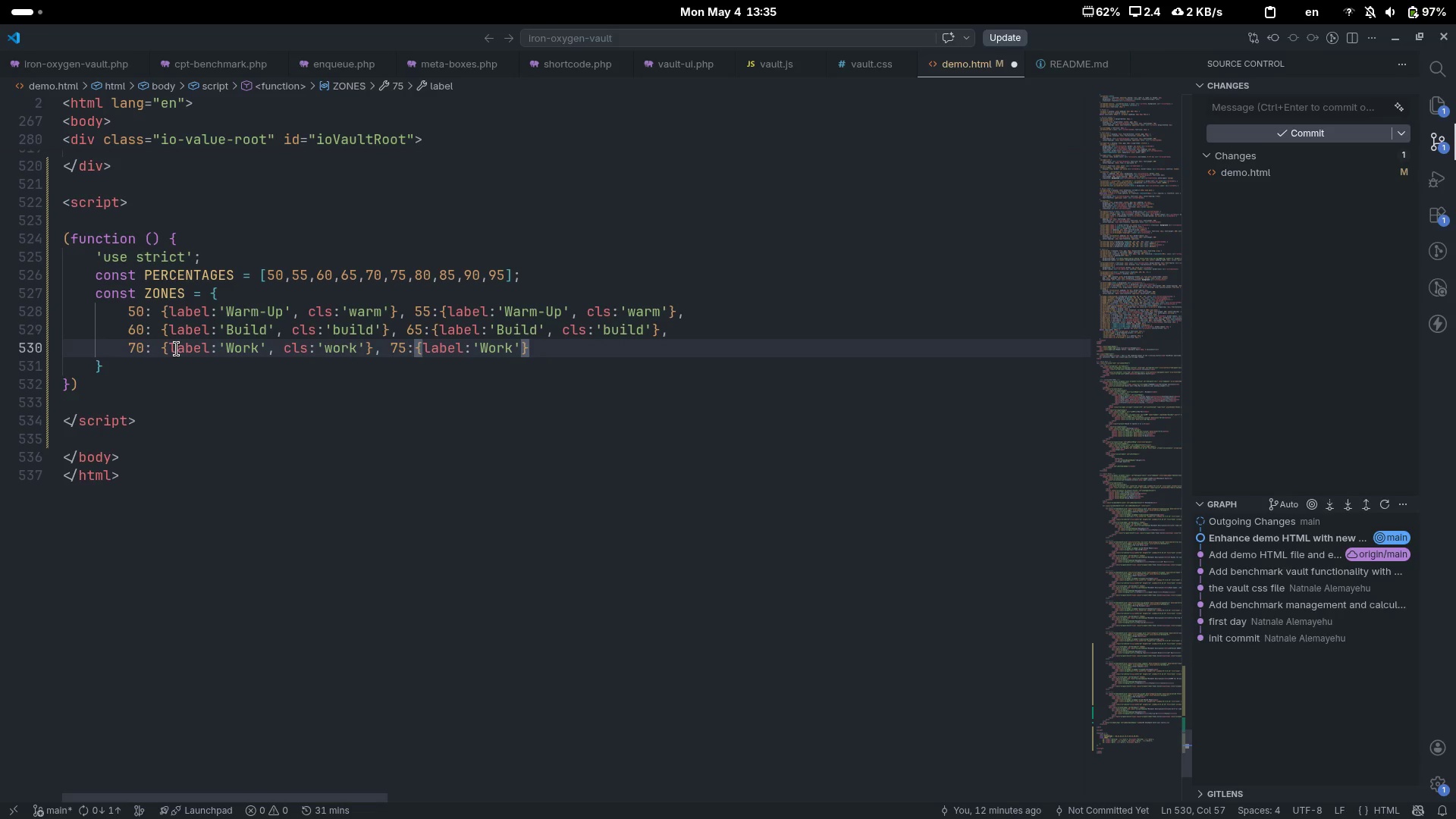 
type(, cls:'work)
 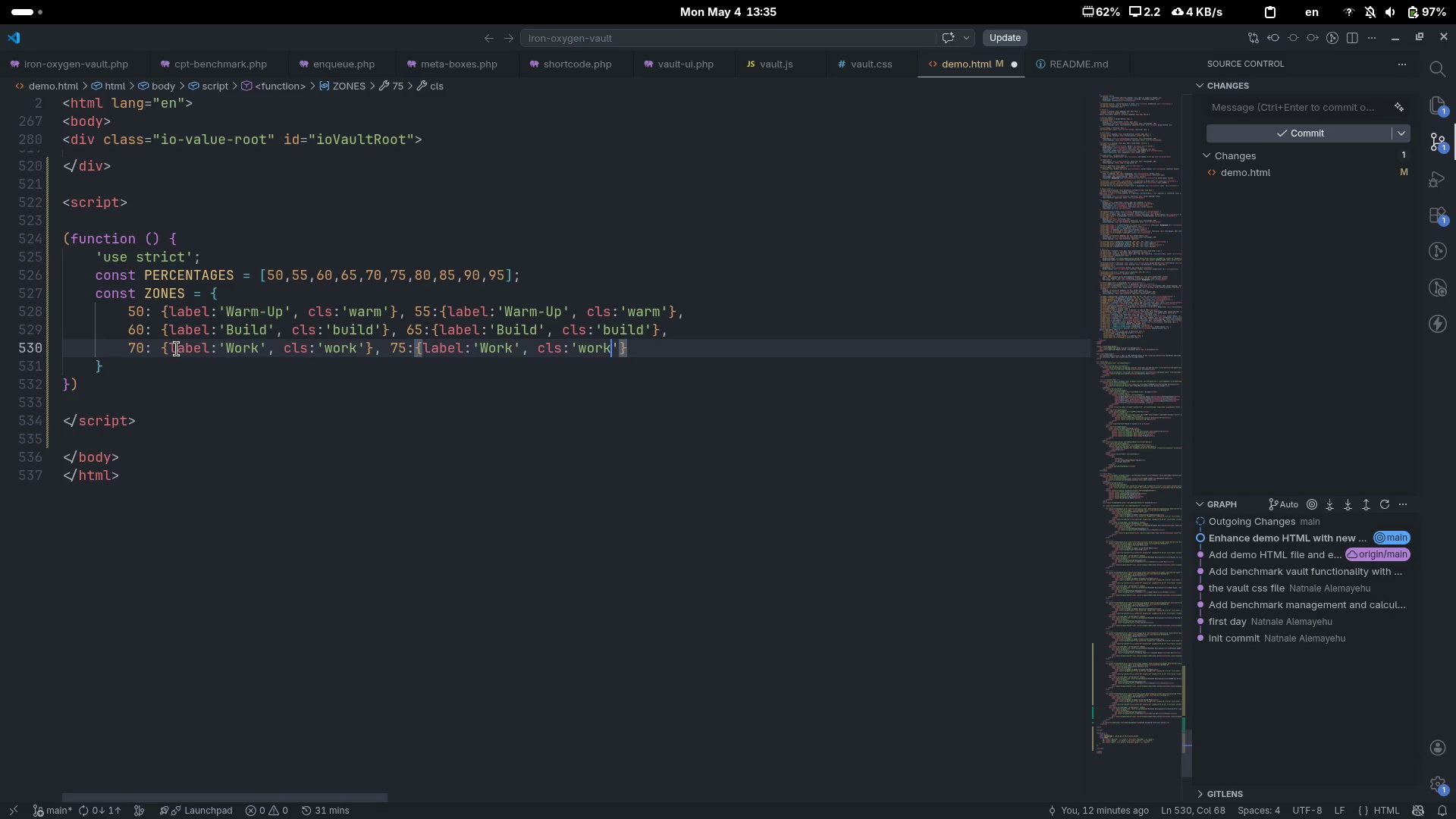 
key(ArrowRight)
 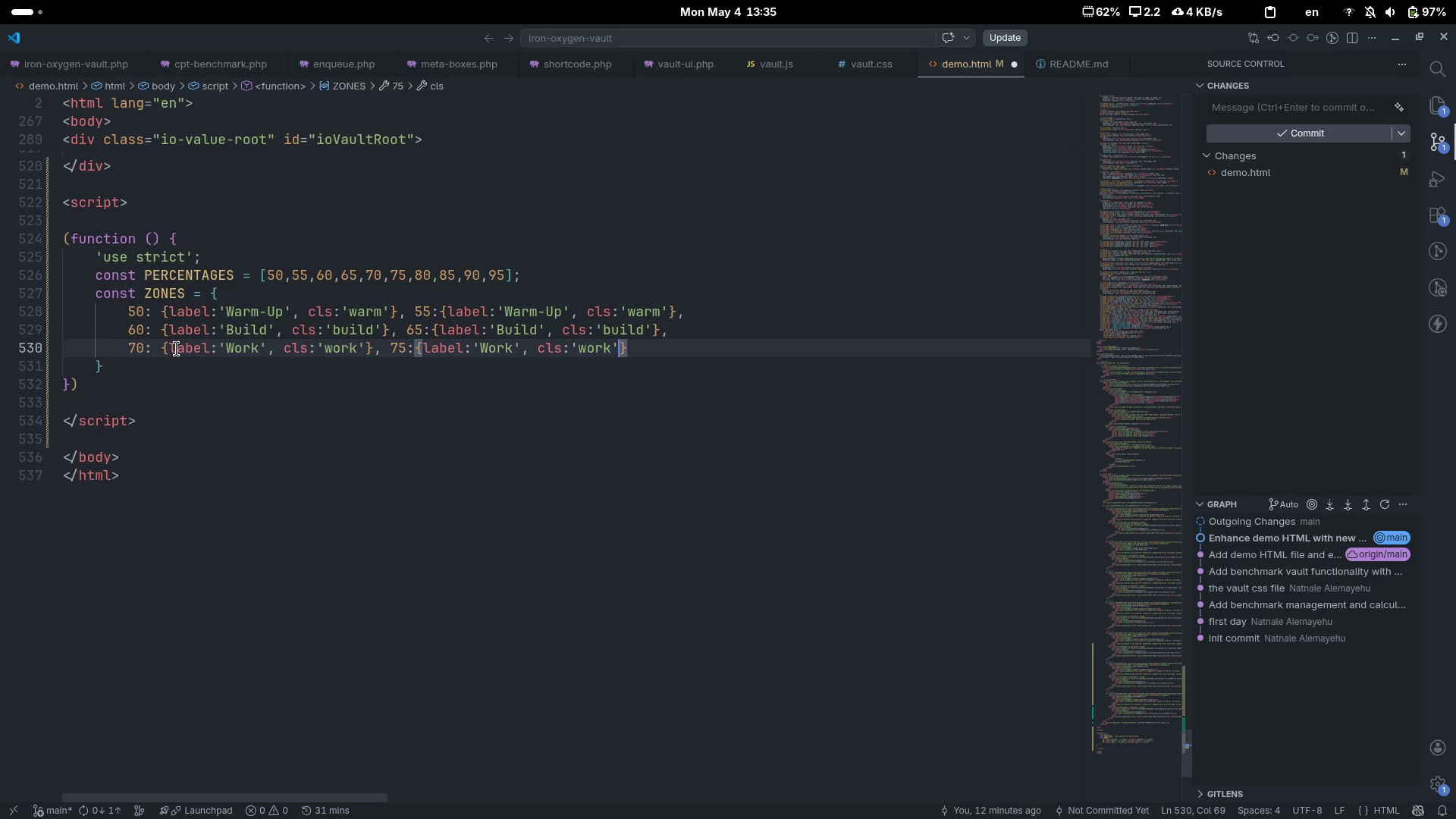 
key(ArrowRight)
 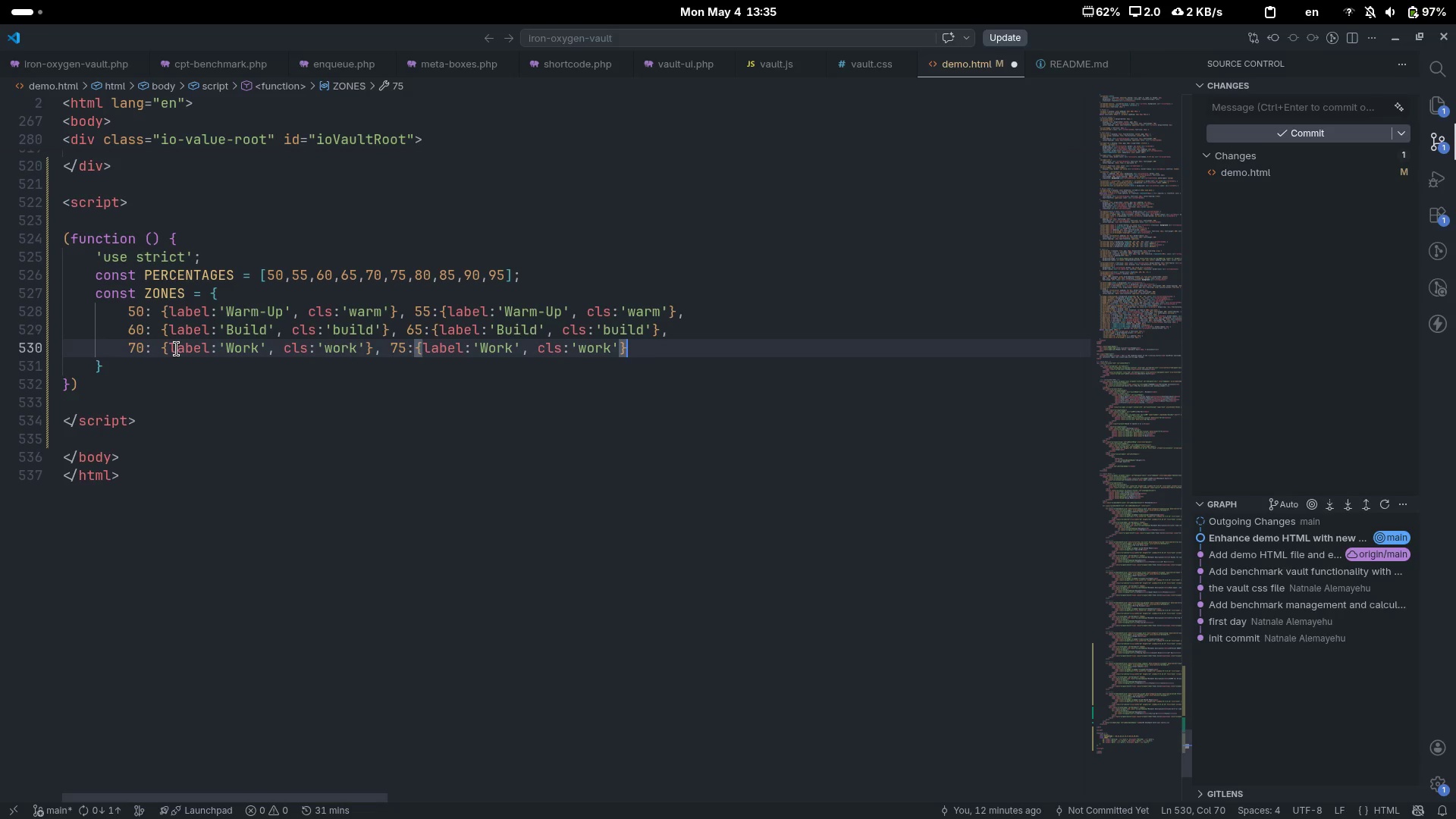 
type(, 80:{label:'Work)
 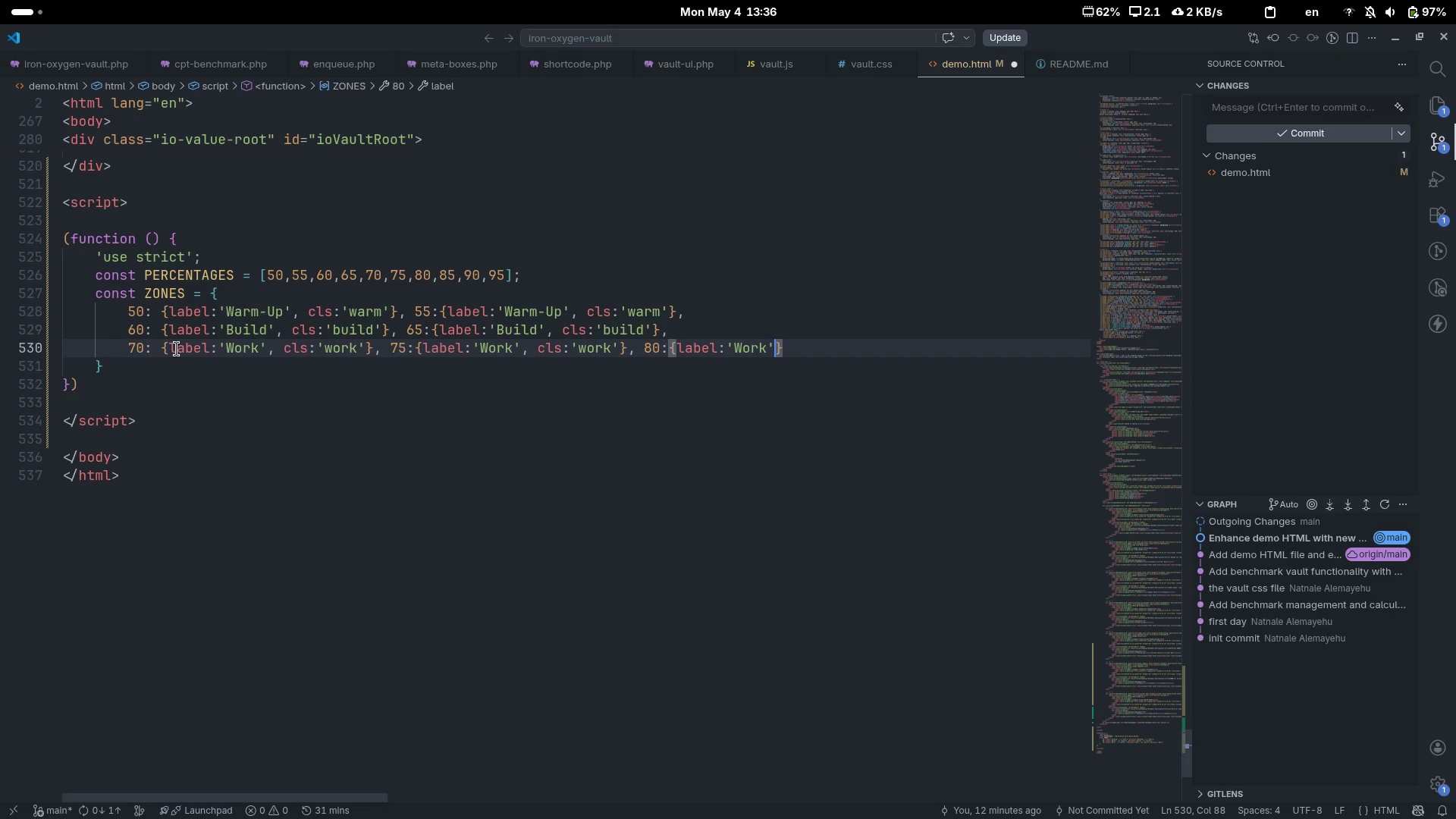 
 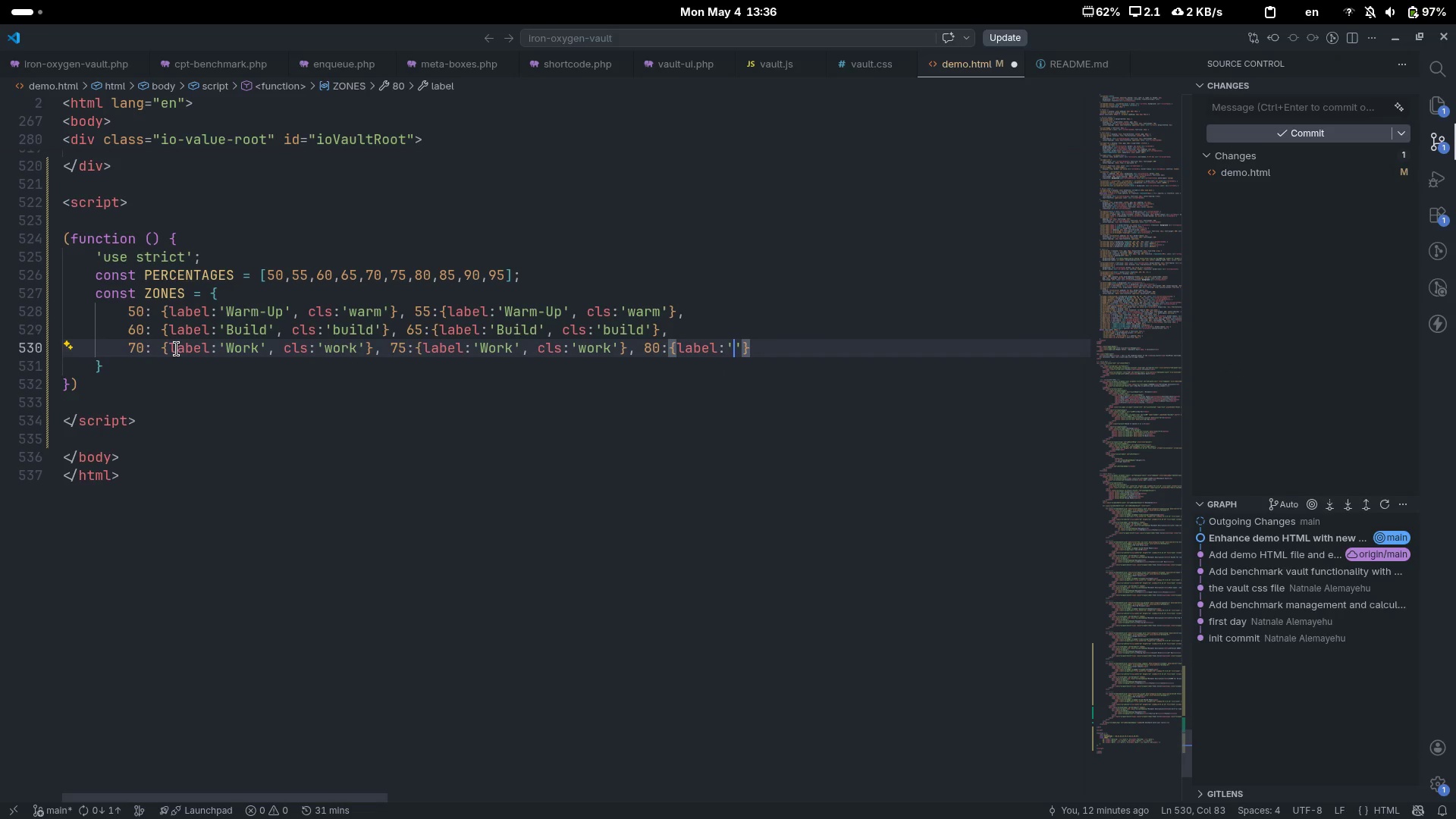 
key(ArrowRight)
 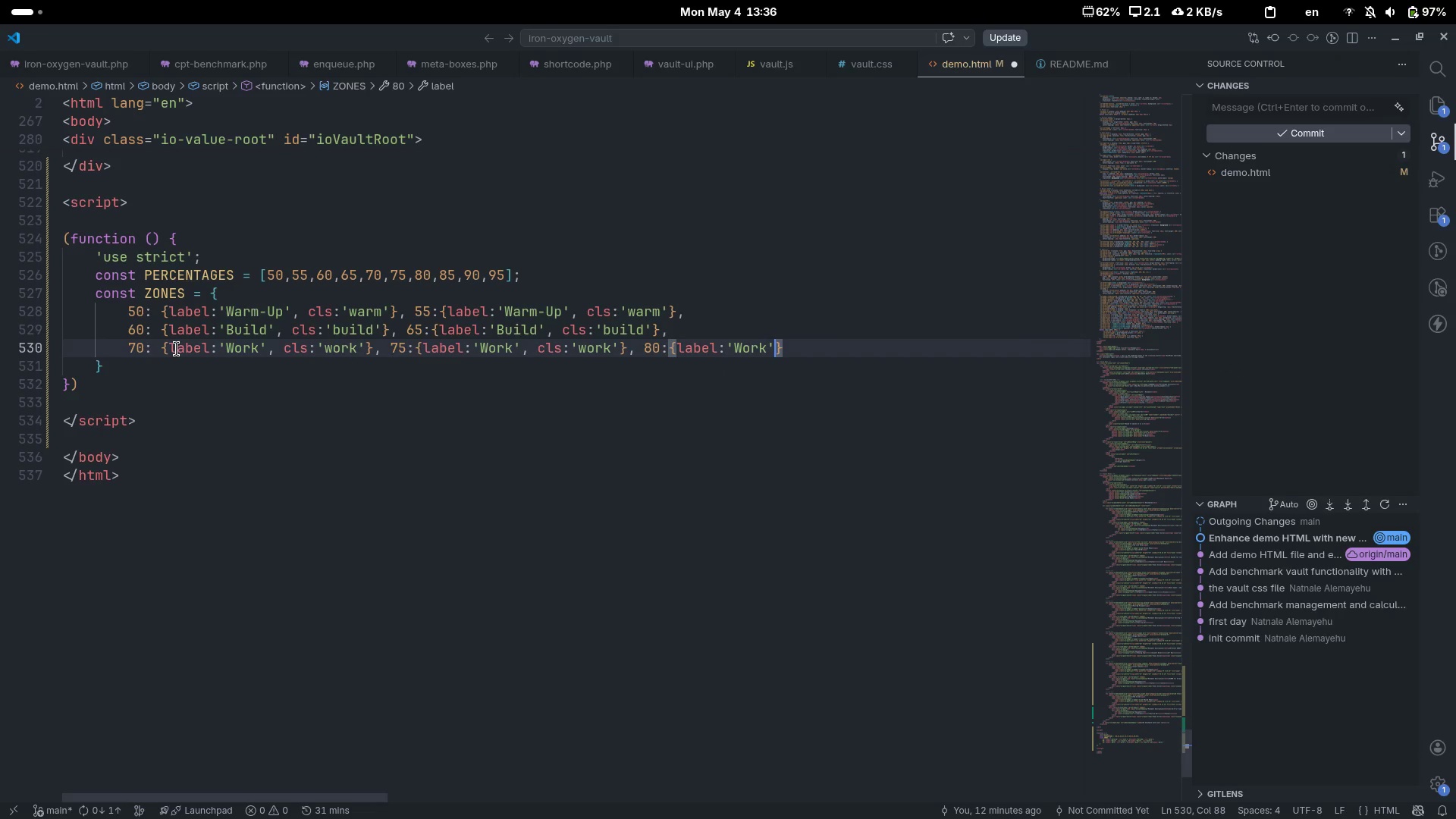 
type(, cls:'work)
 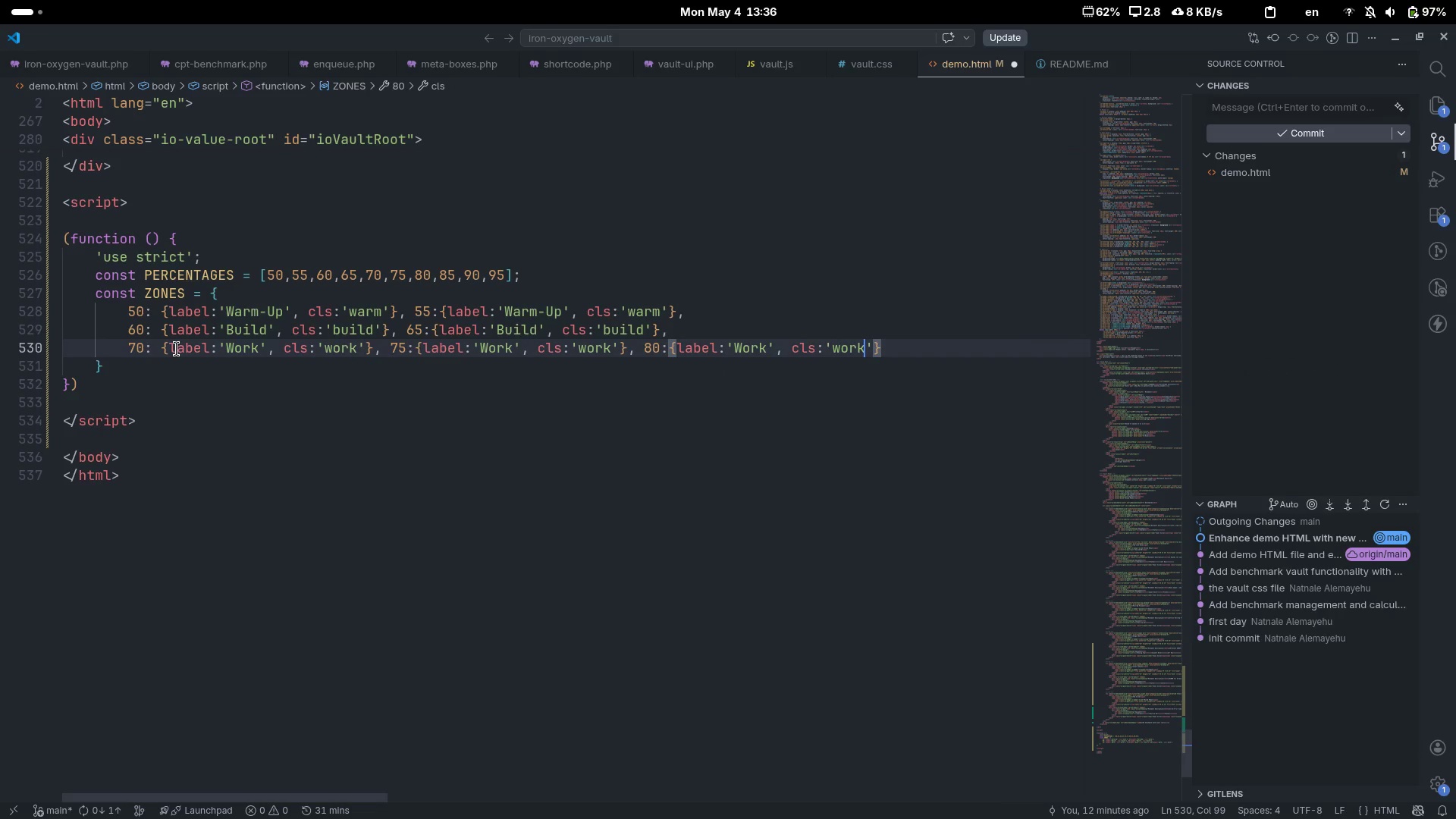 
key(Control+ControlLeft)
 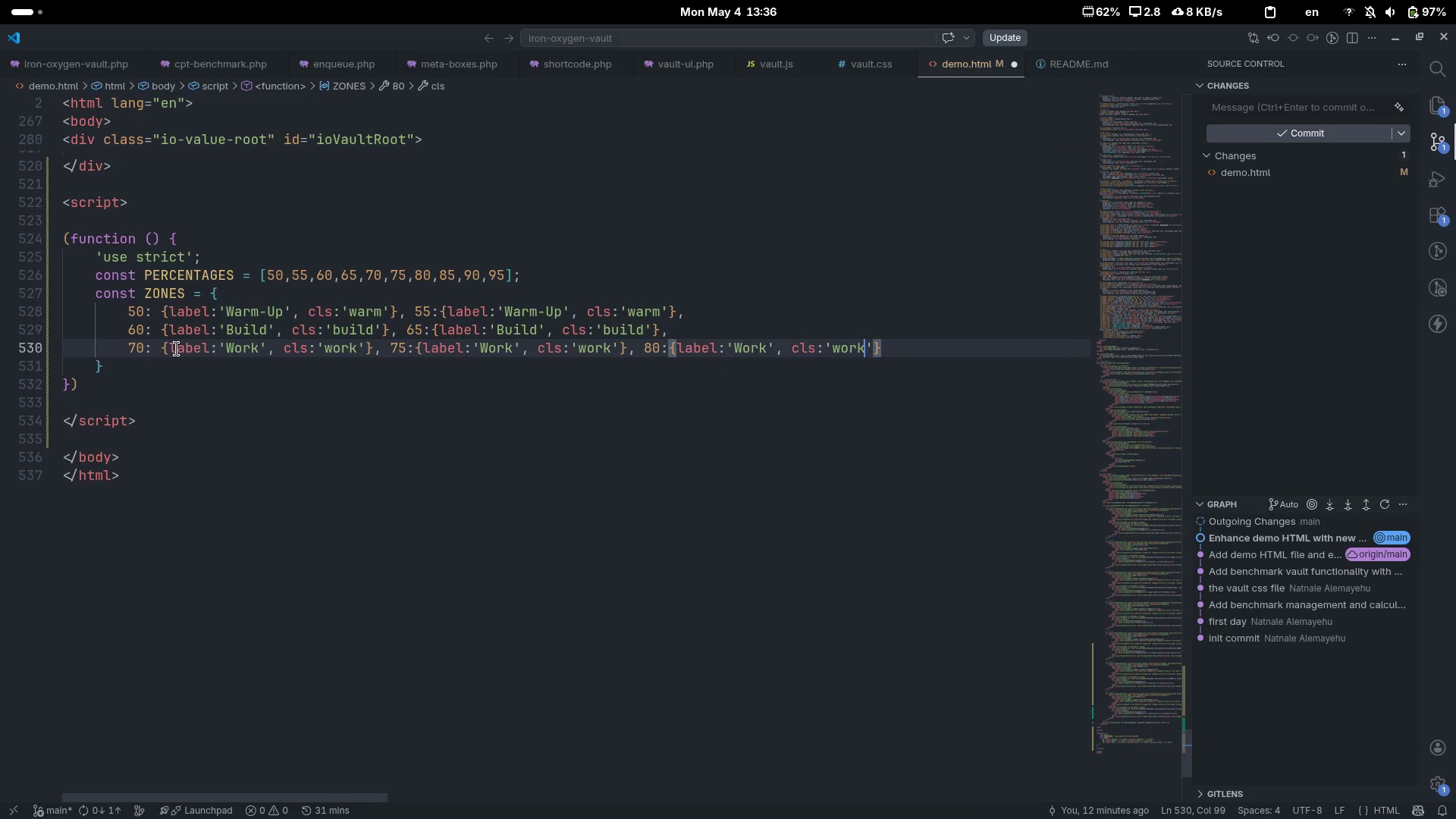 
key(Control+ArrowRight)
 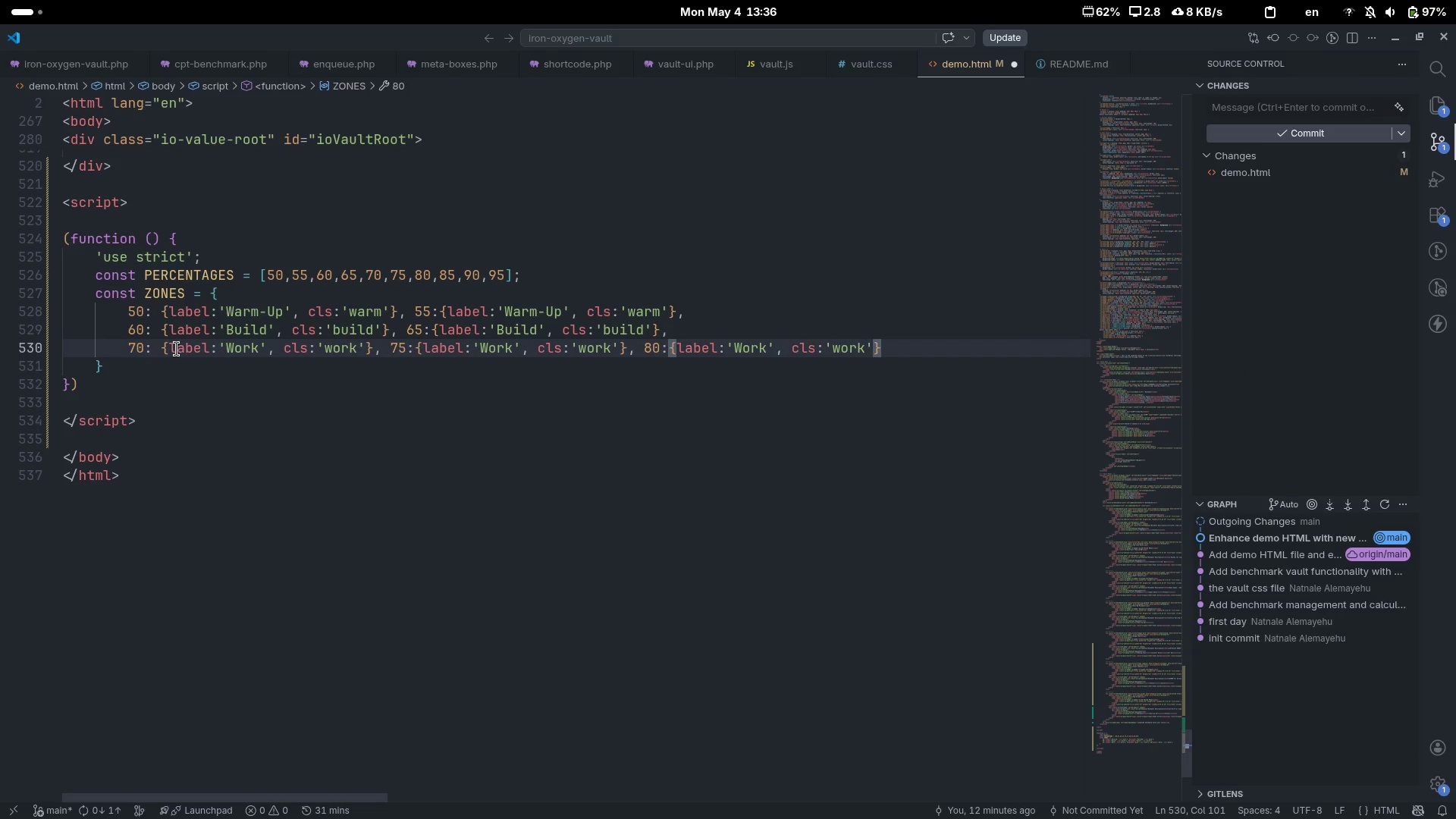 
key(Period)
 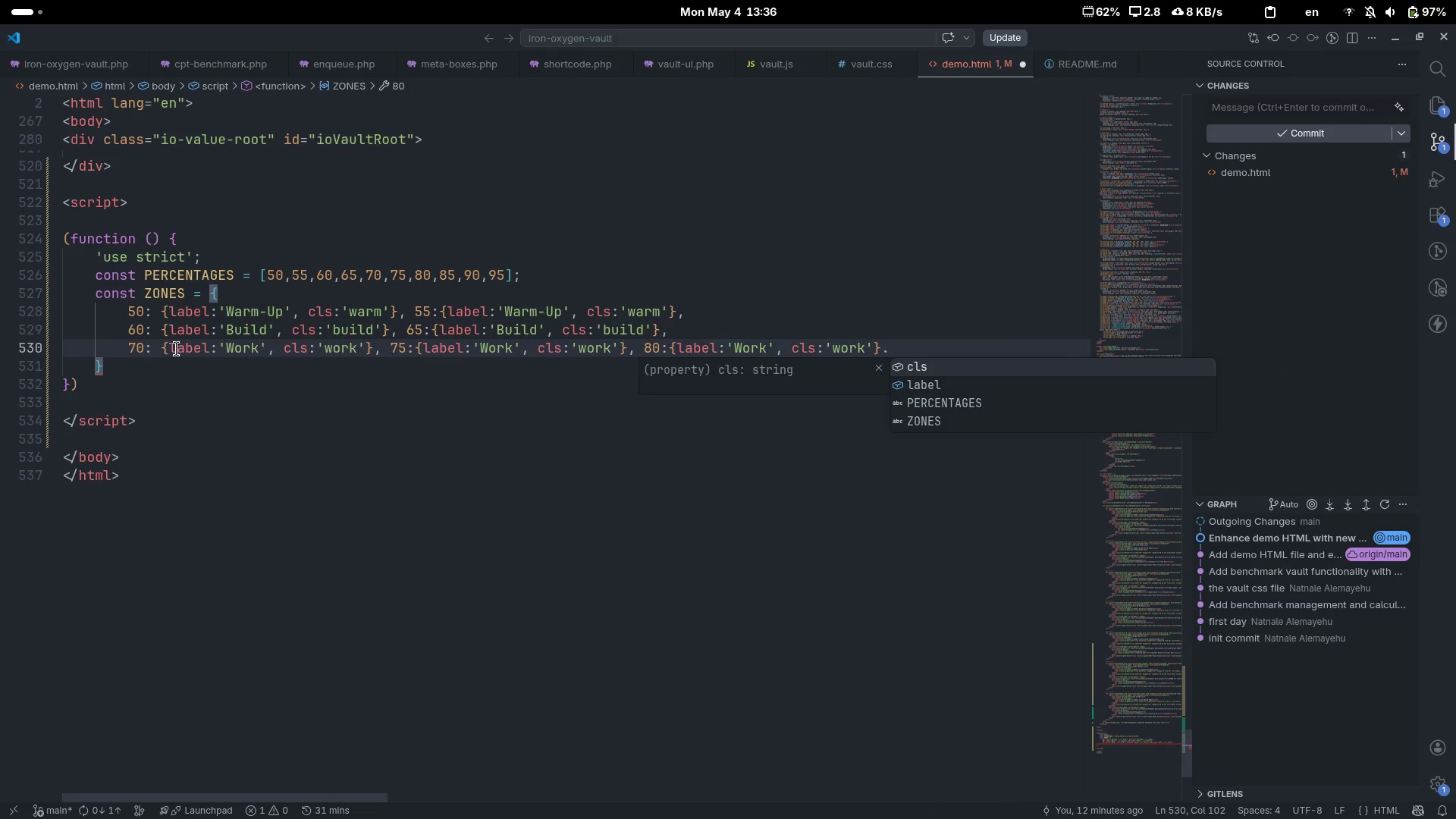 
key(Backspace)
 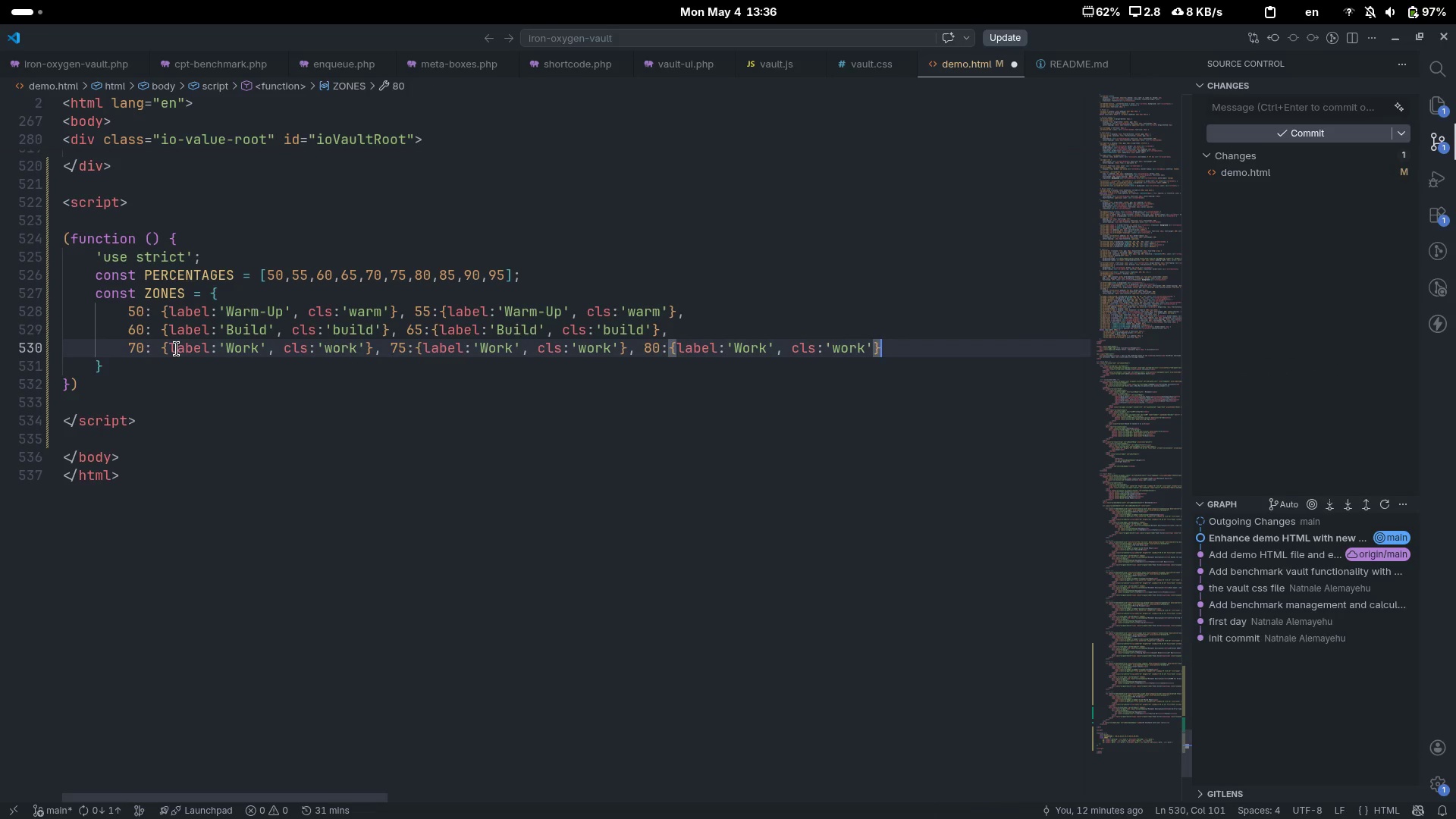 
key(Comma)
 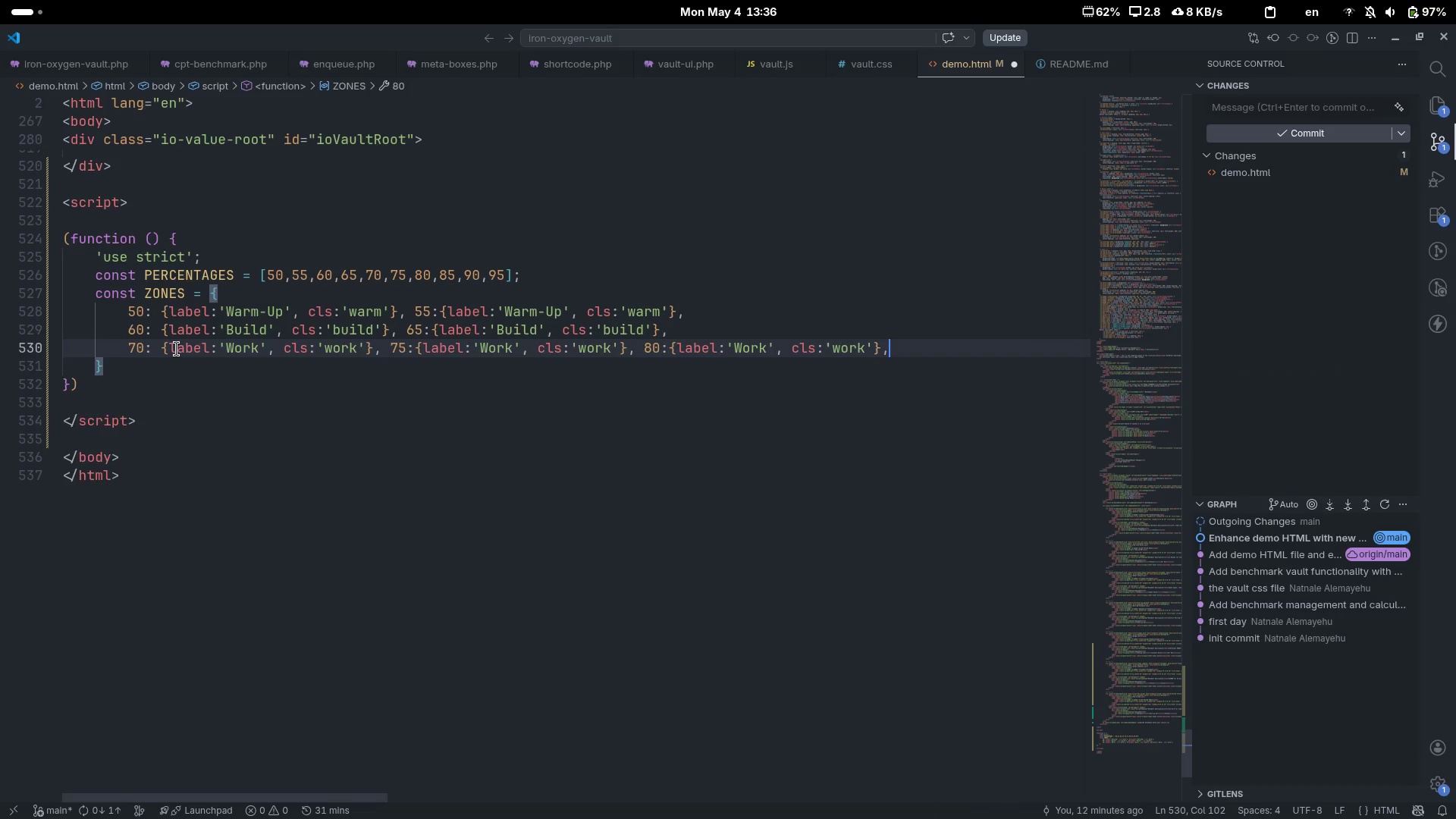 
key(Enter)
 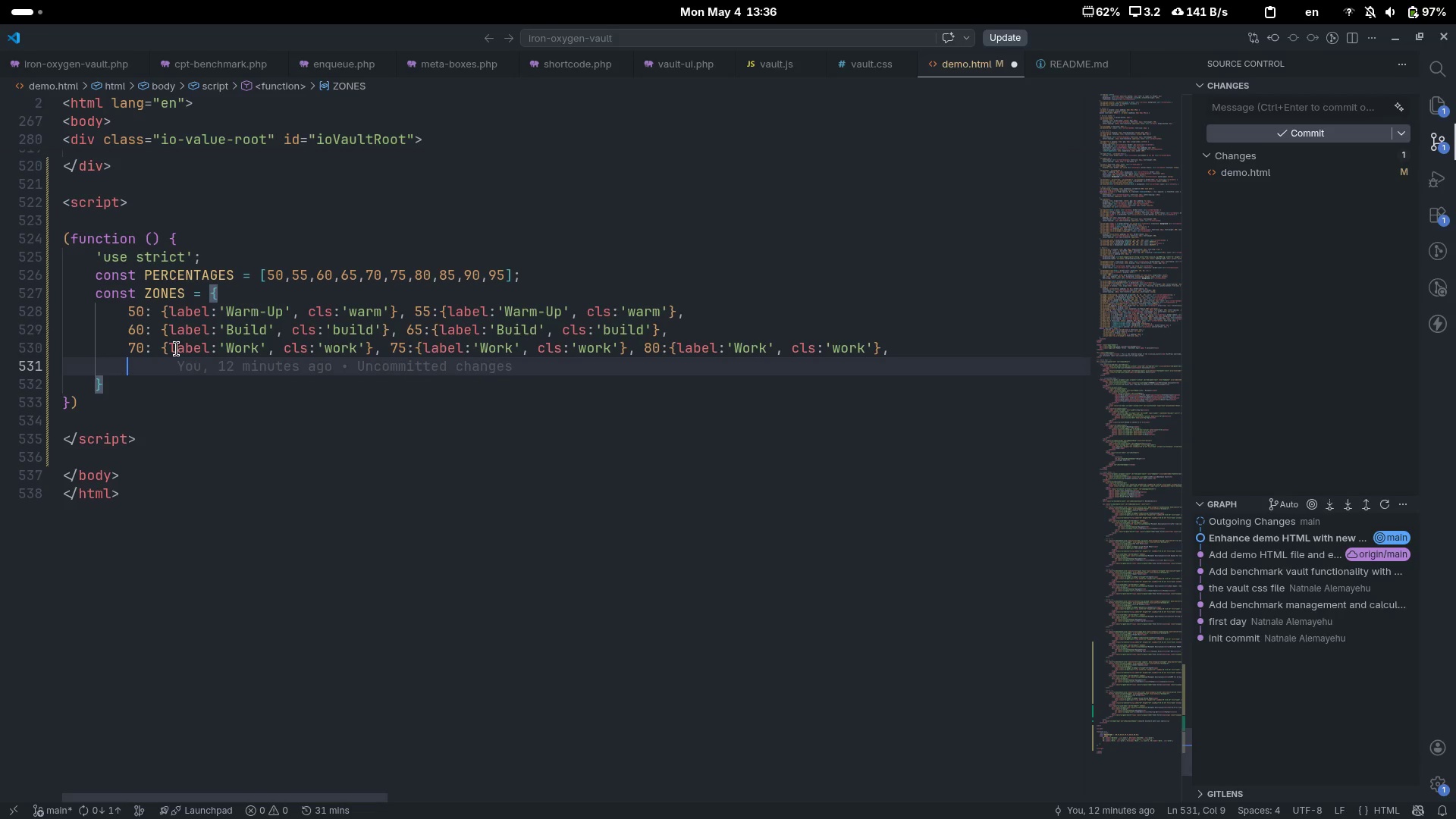 
wait(5.63)
 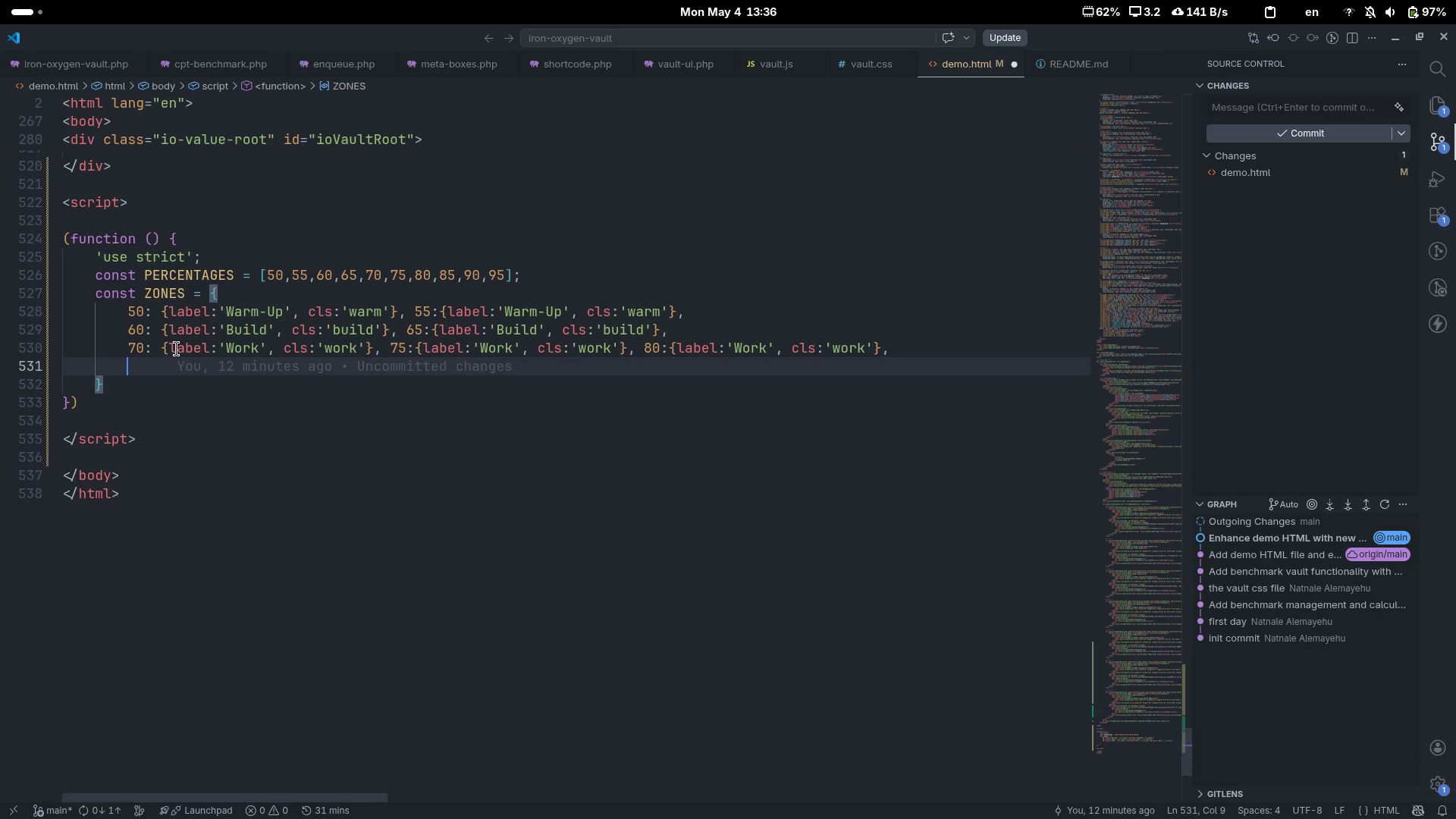 
type(85: {a)
key(Backspace)
type(labl)
key(Backspace)
type(el:'Heavy)
 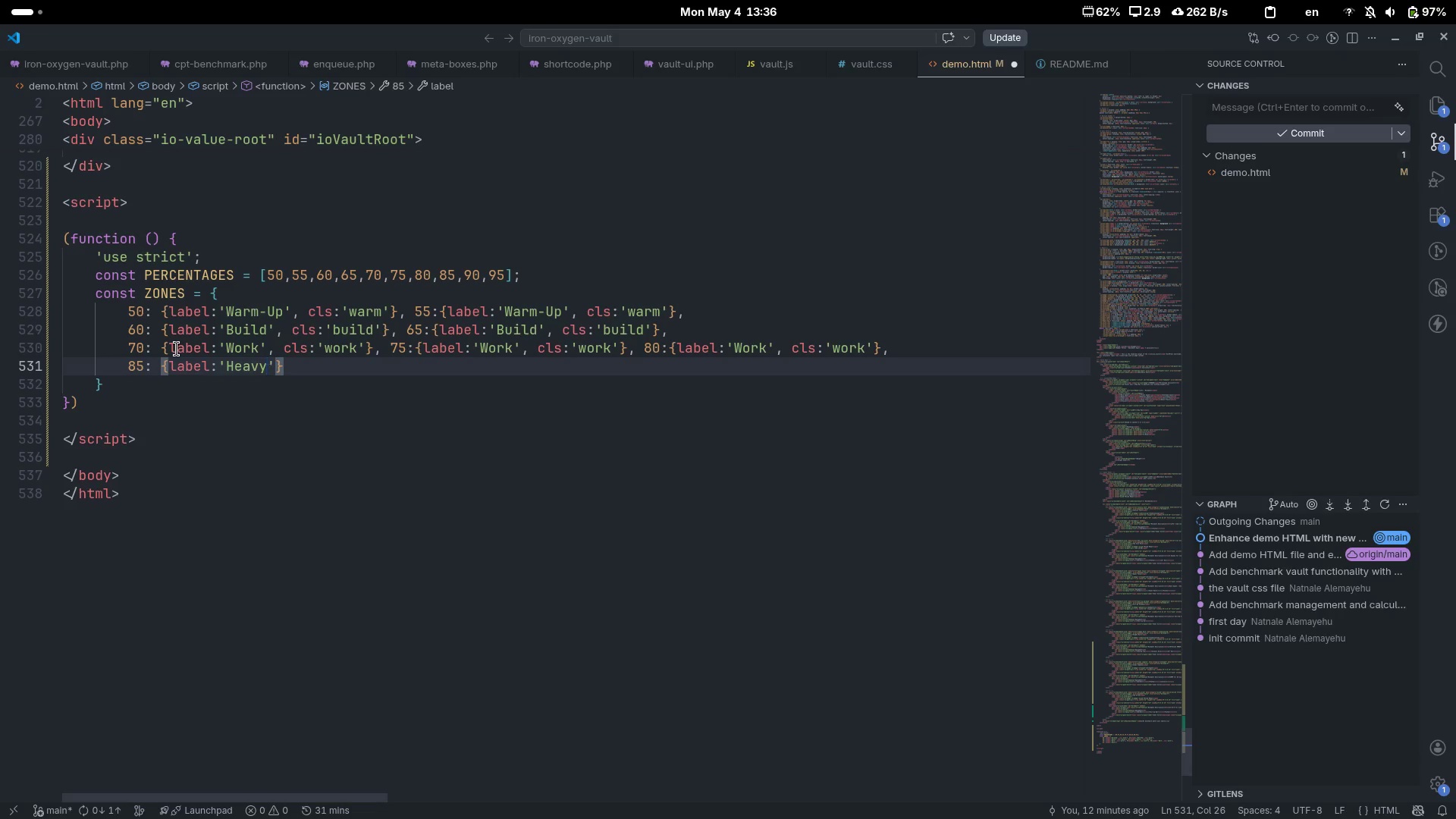 
key(ArrowRight)
 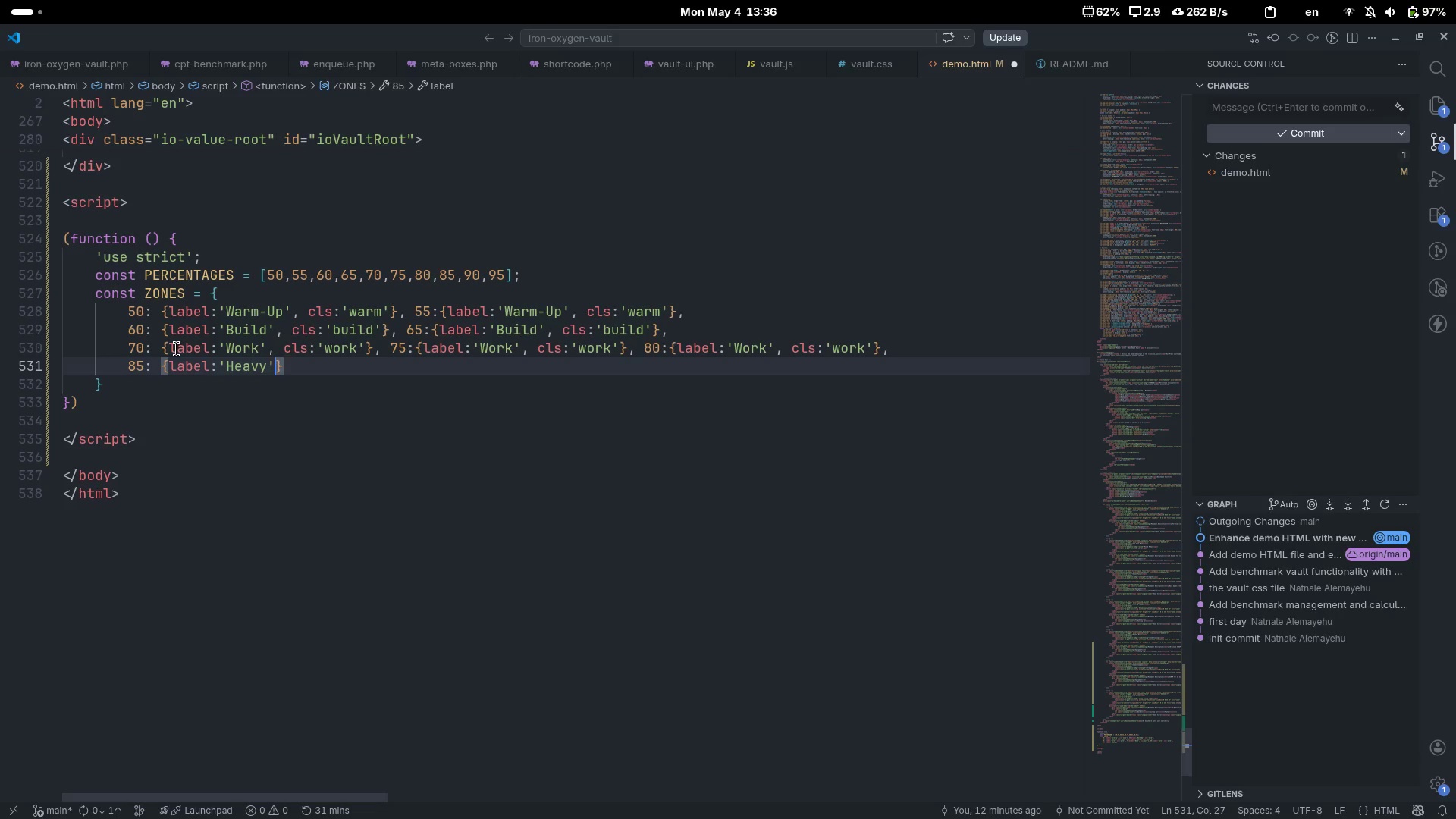 
type( )
key(Backspace)
type(, cls;)
key(Backspace)
type(:'heavy)
 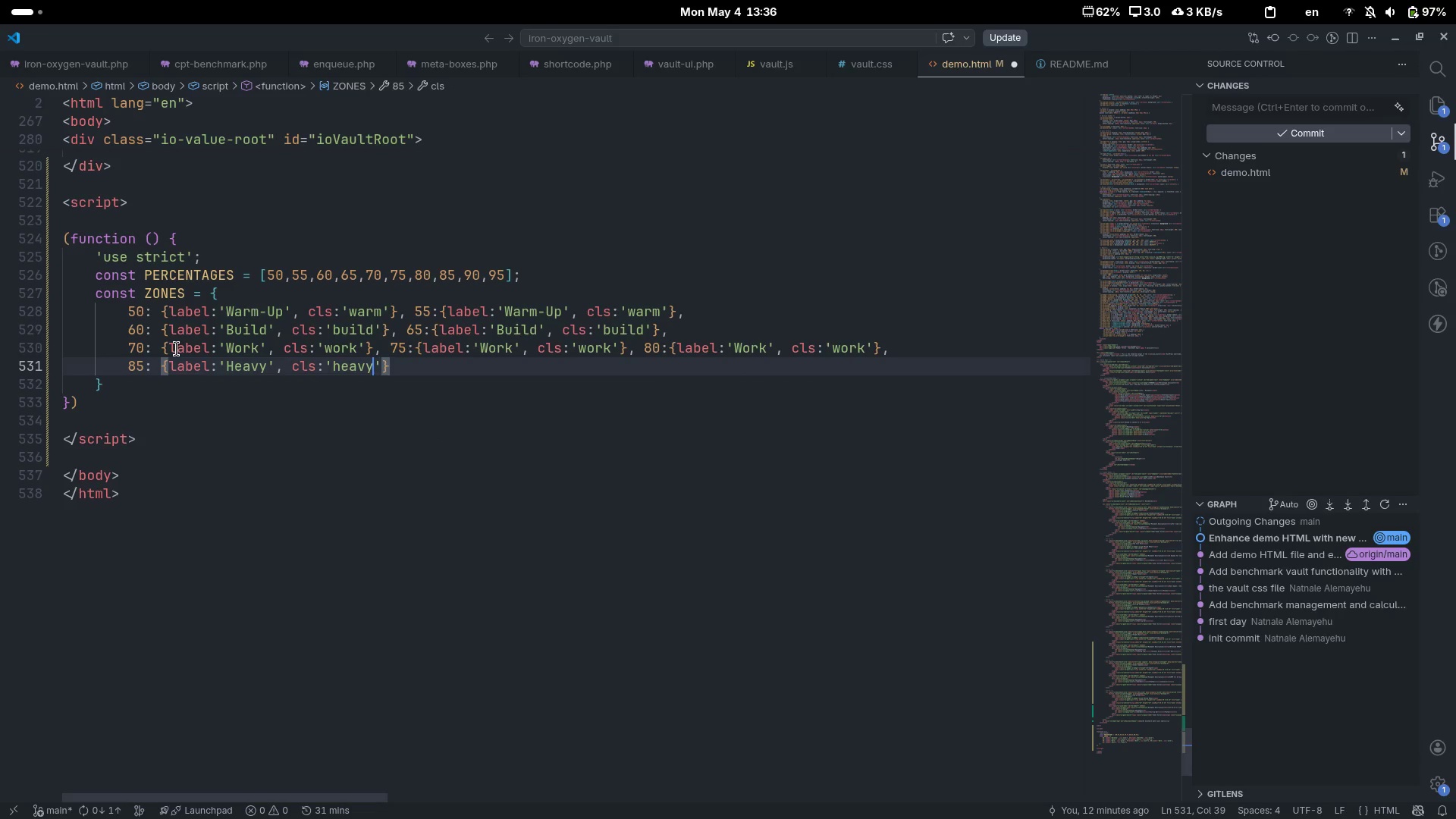 
key(ArrowRight)
 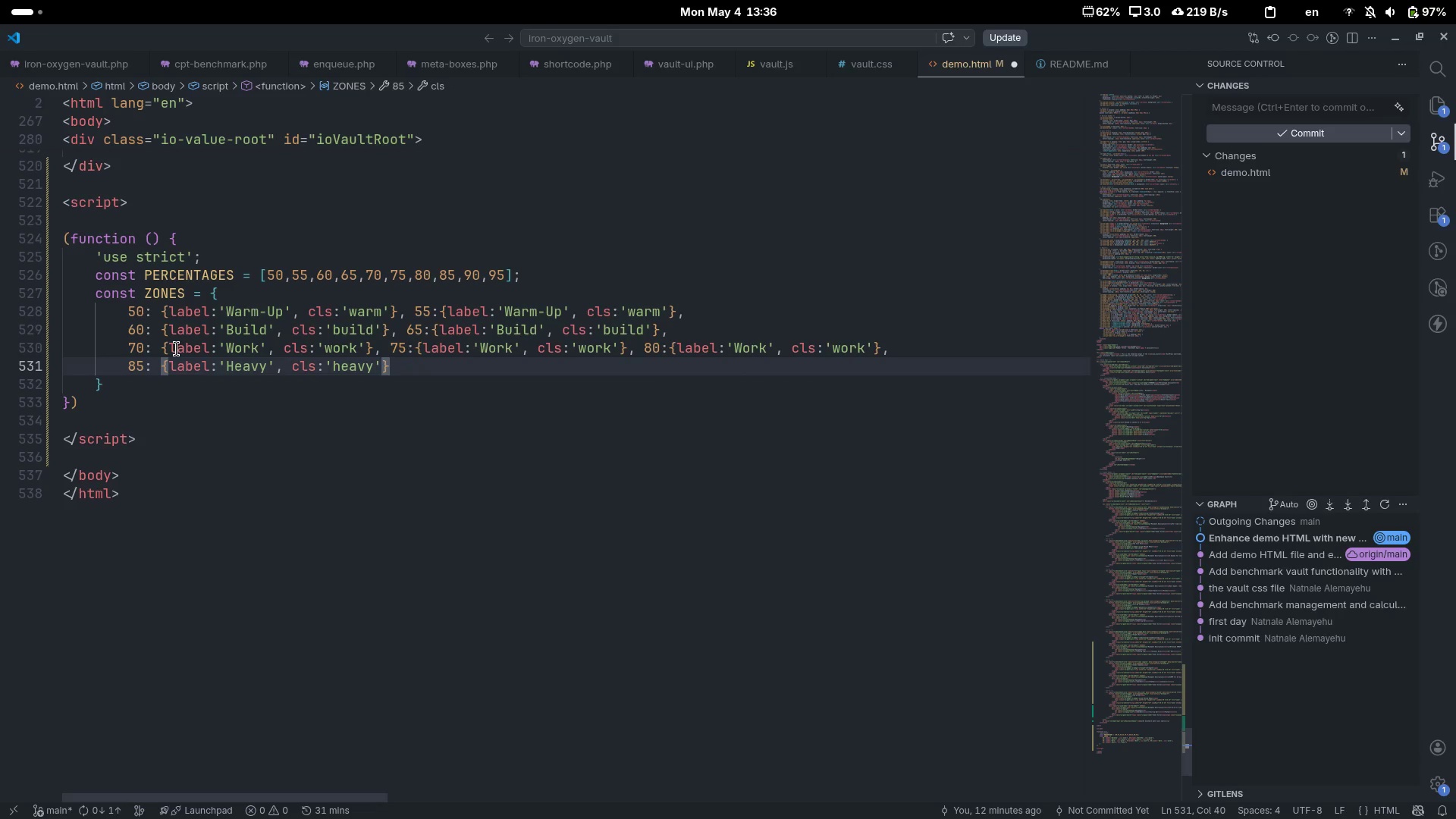 
key(ArrowRight)
 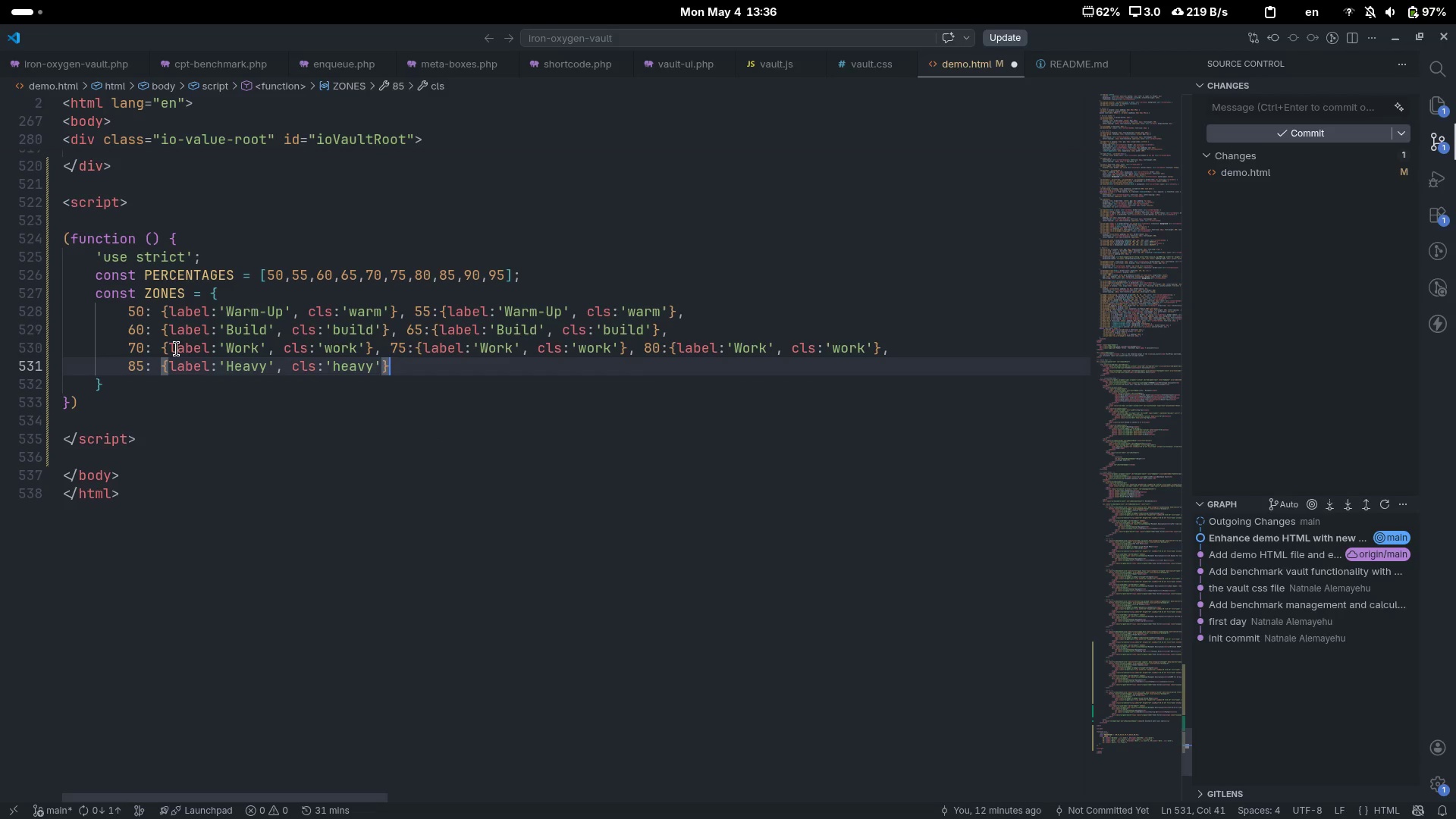 
key(Comma)
 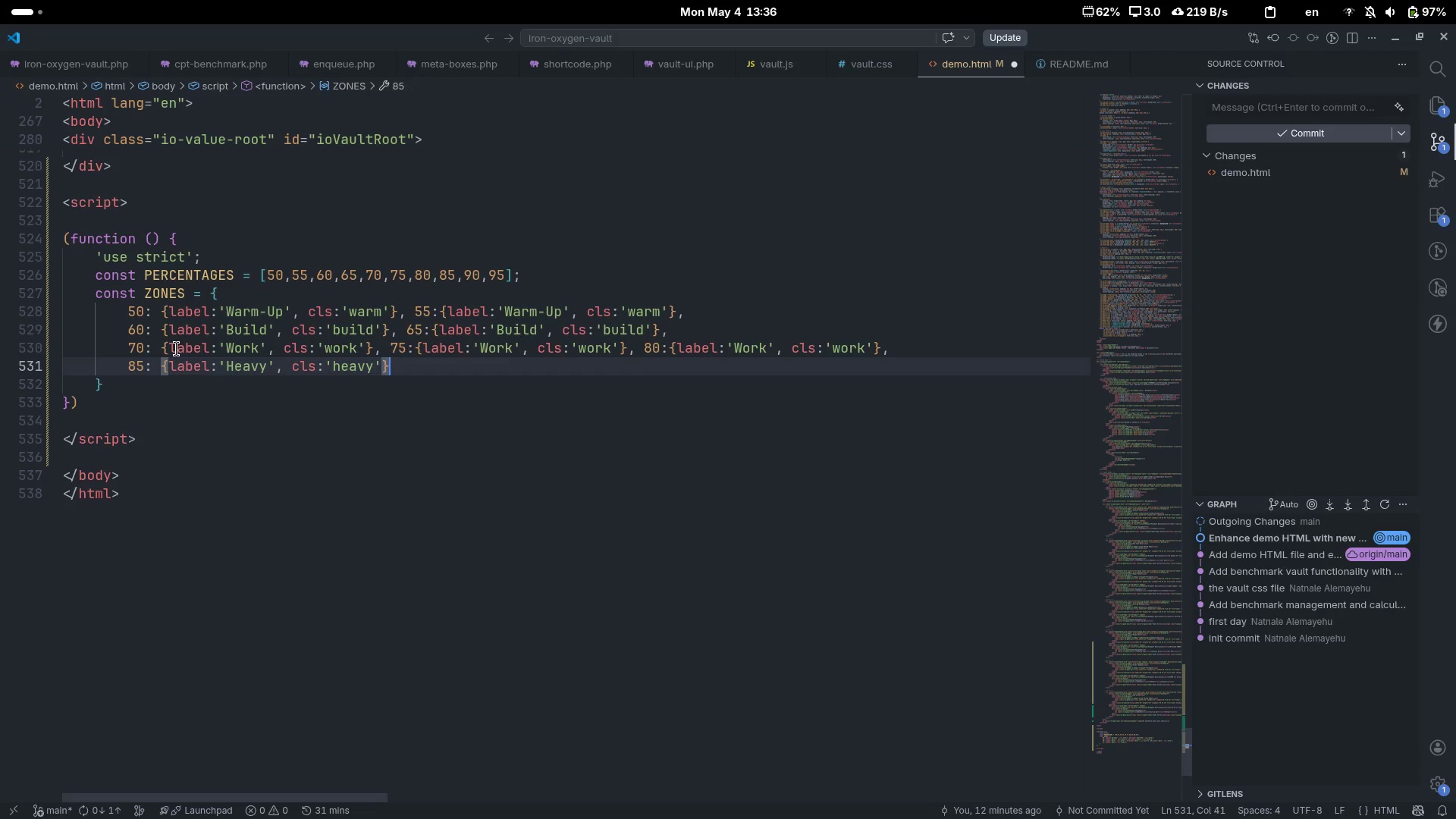 
key(Space)
 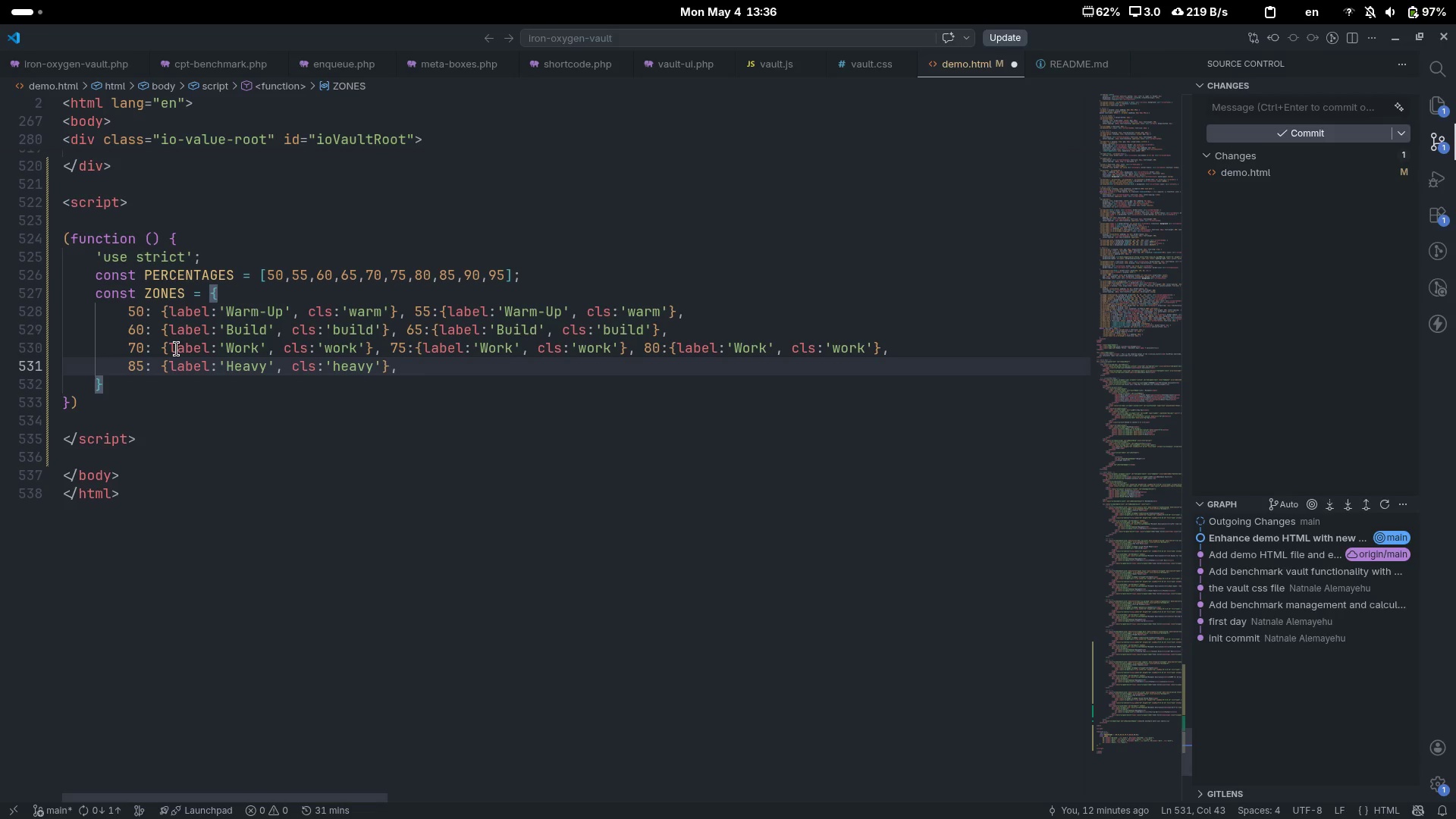 
key(9)
 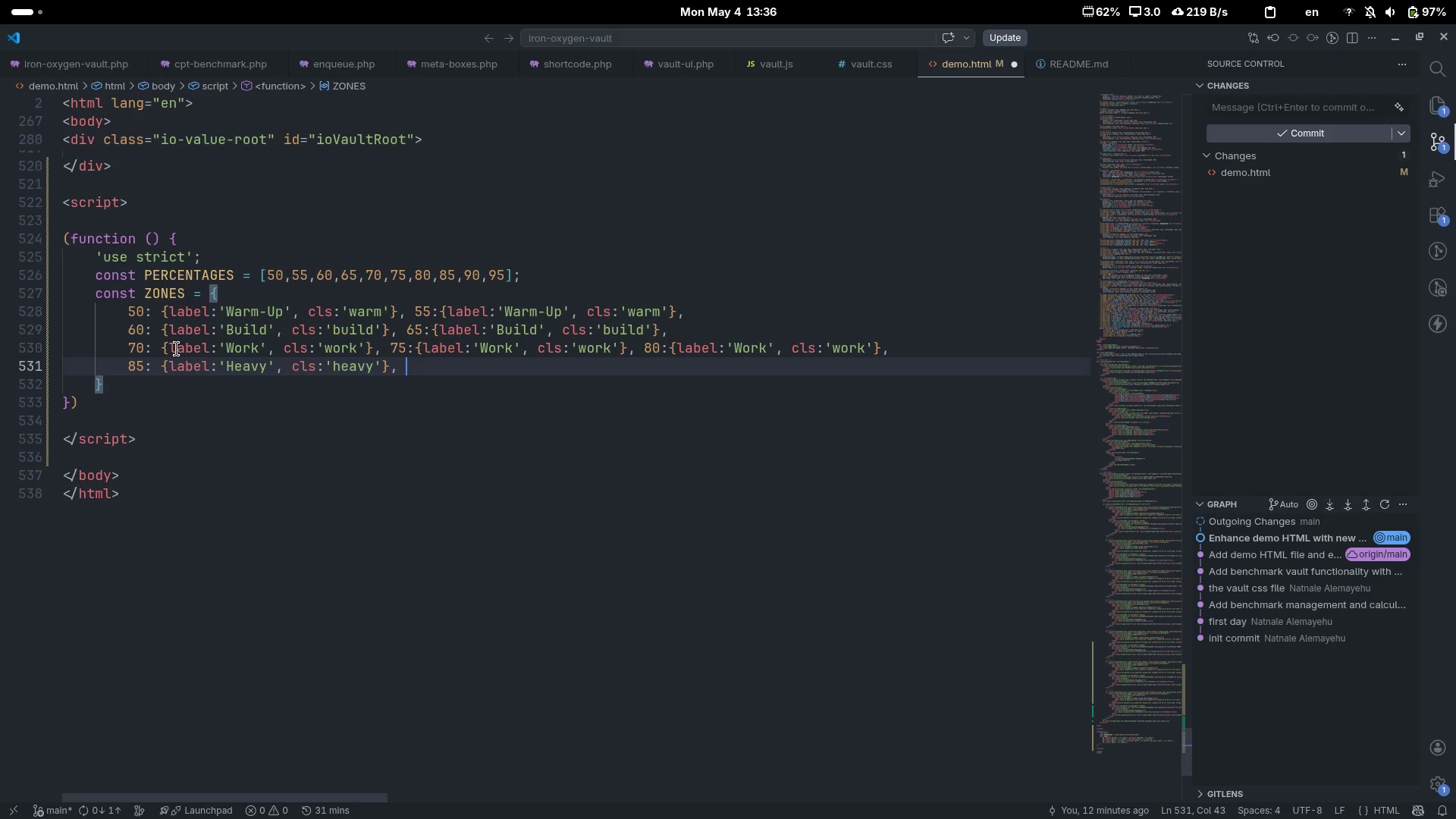 
key(Minus)
 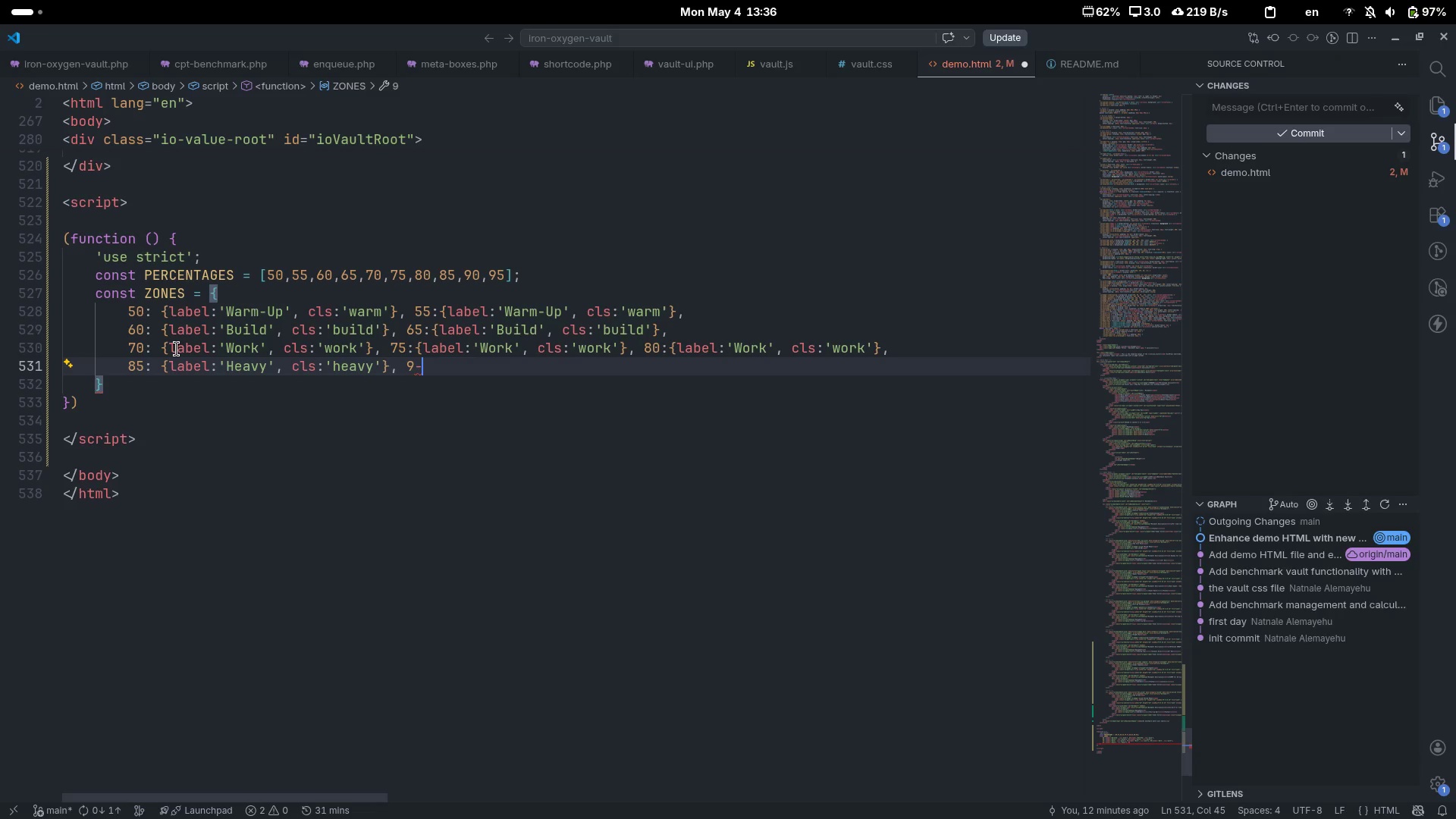 
key(Backspace)
 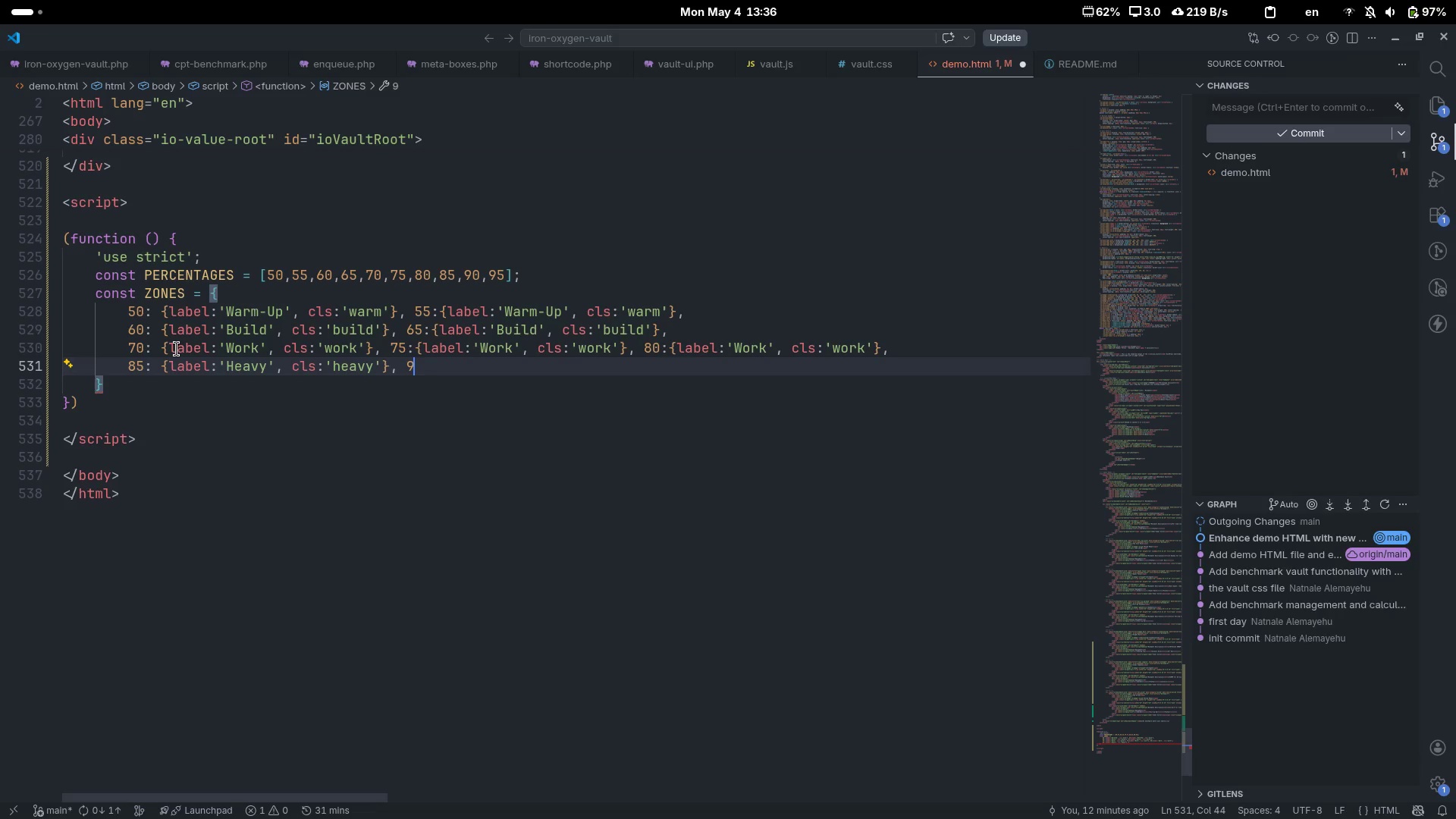 
key(0)
 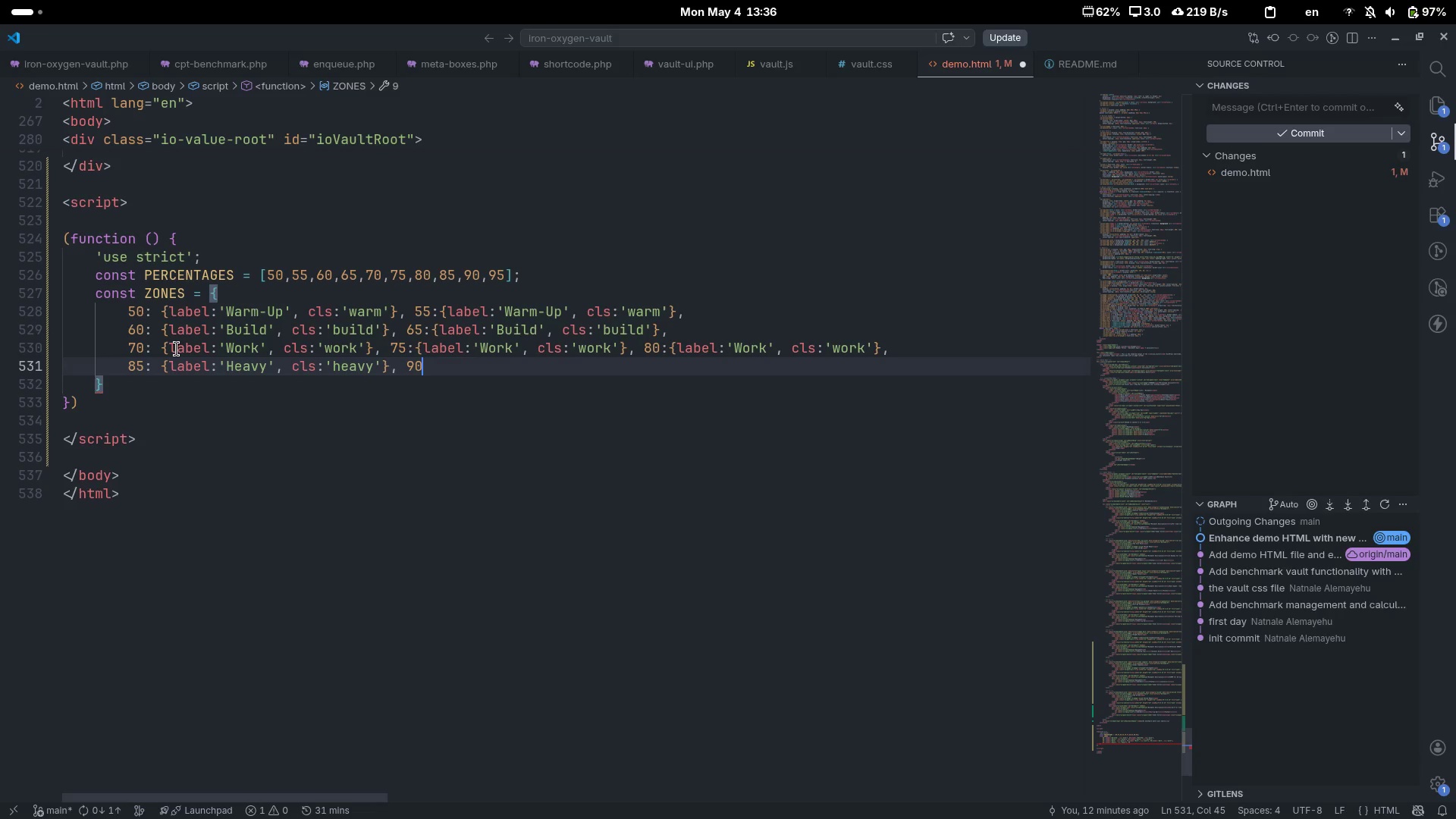 
key(Shift+ShiftLeft)
 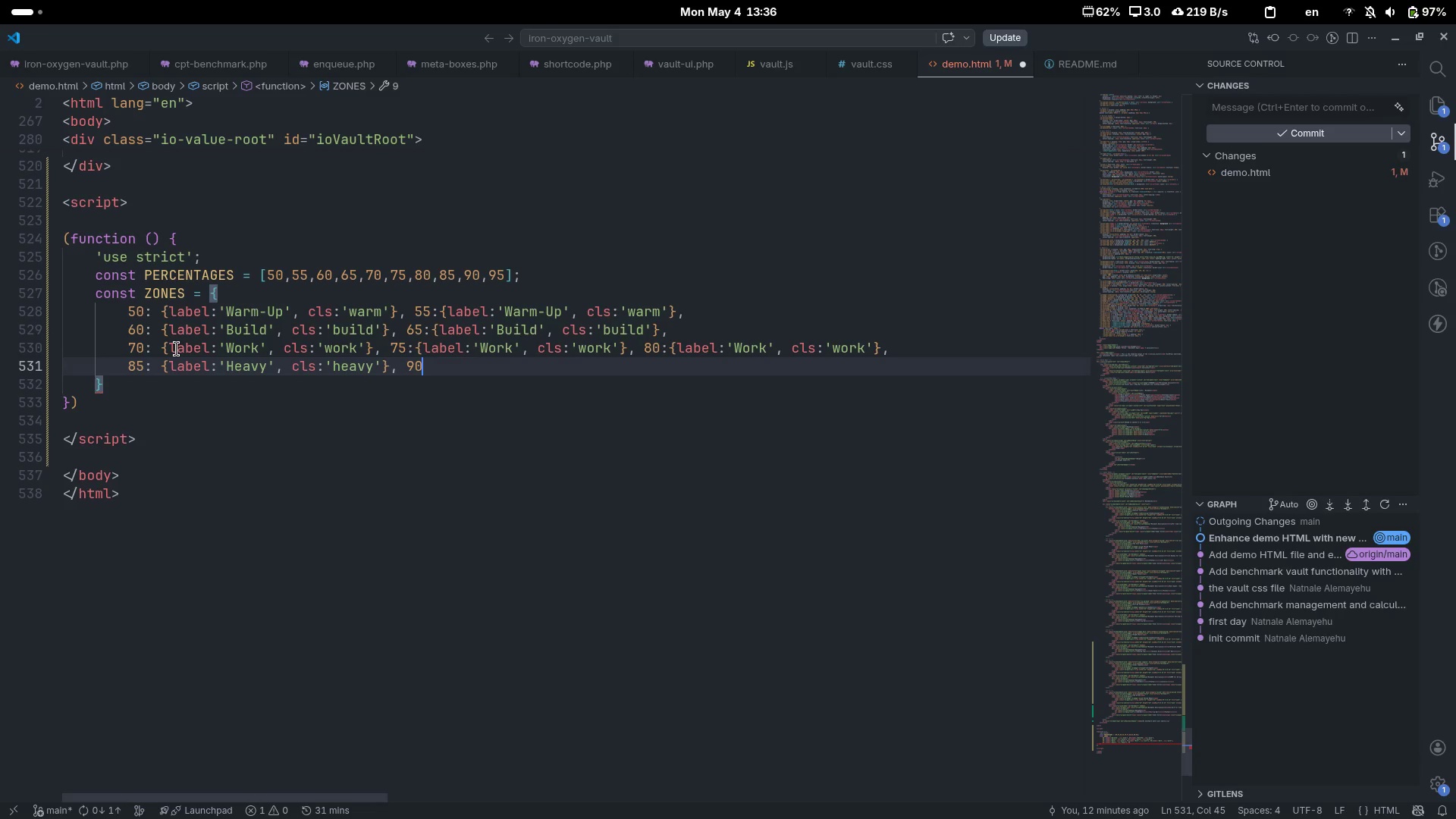 
key(Shift+Semicolon)
 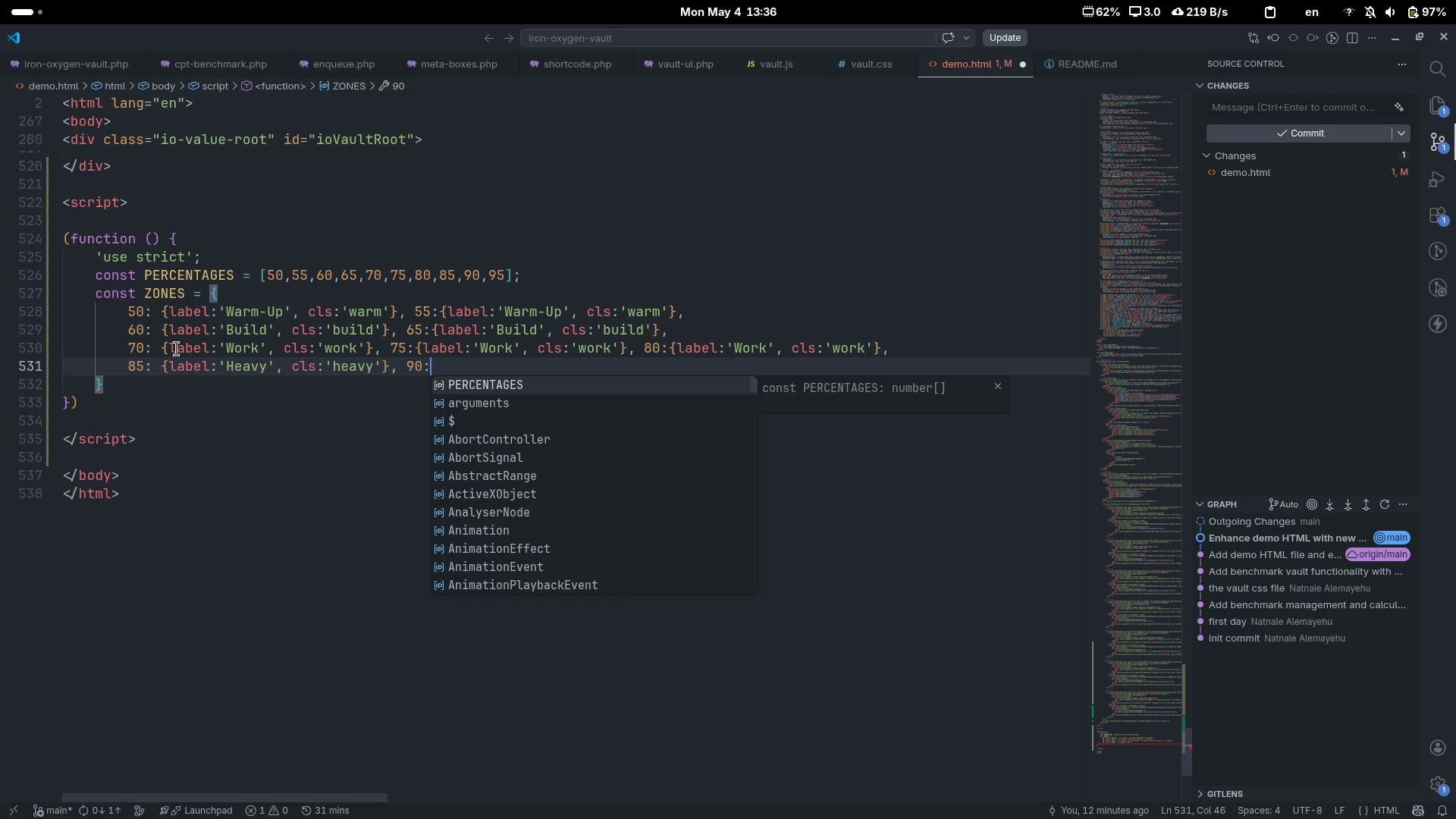 
key(Space)
 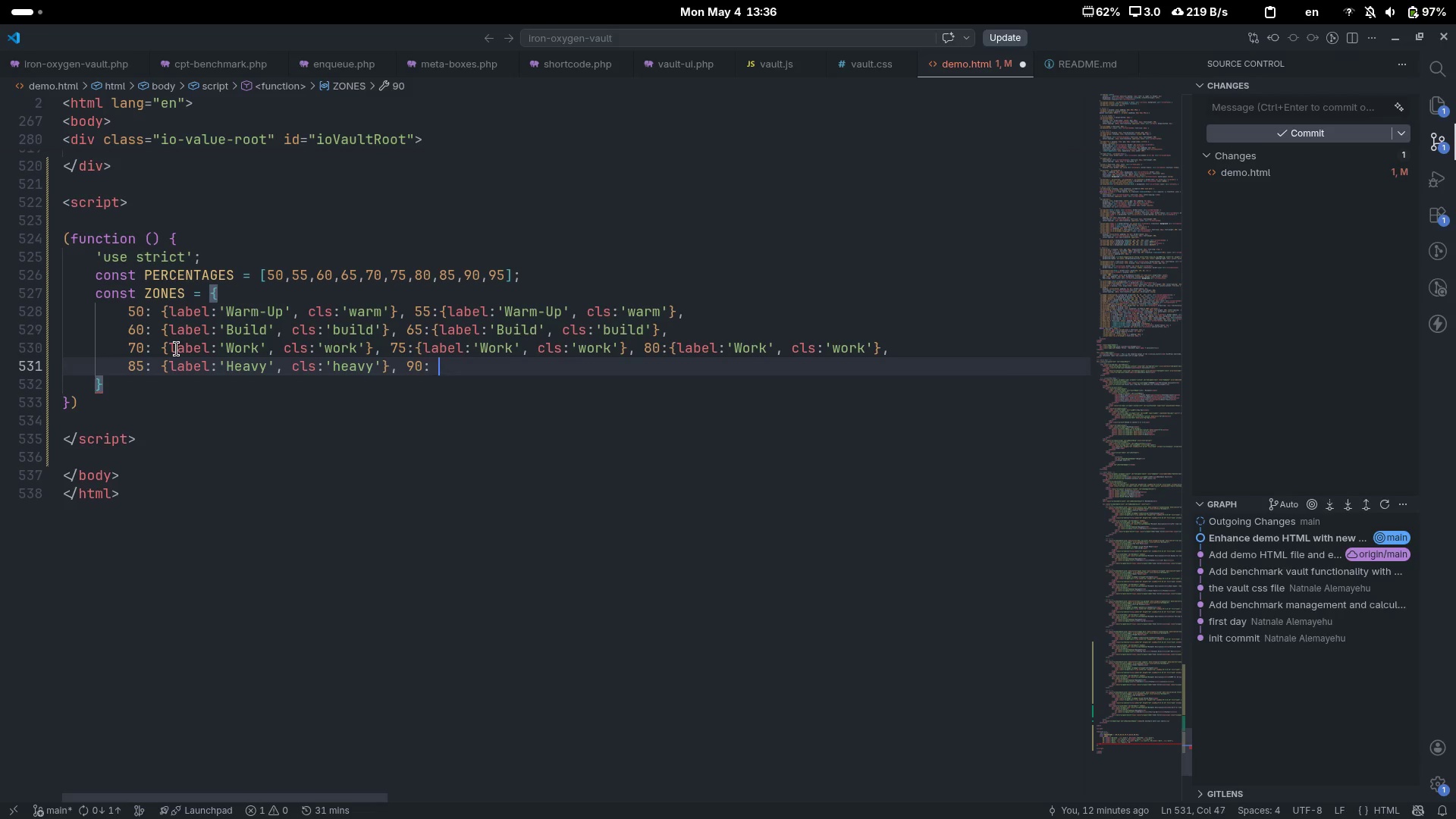 
key(Shift+BracketLeft)
 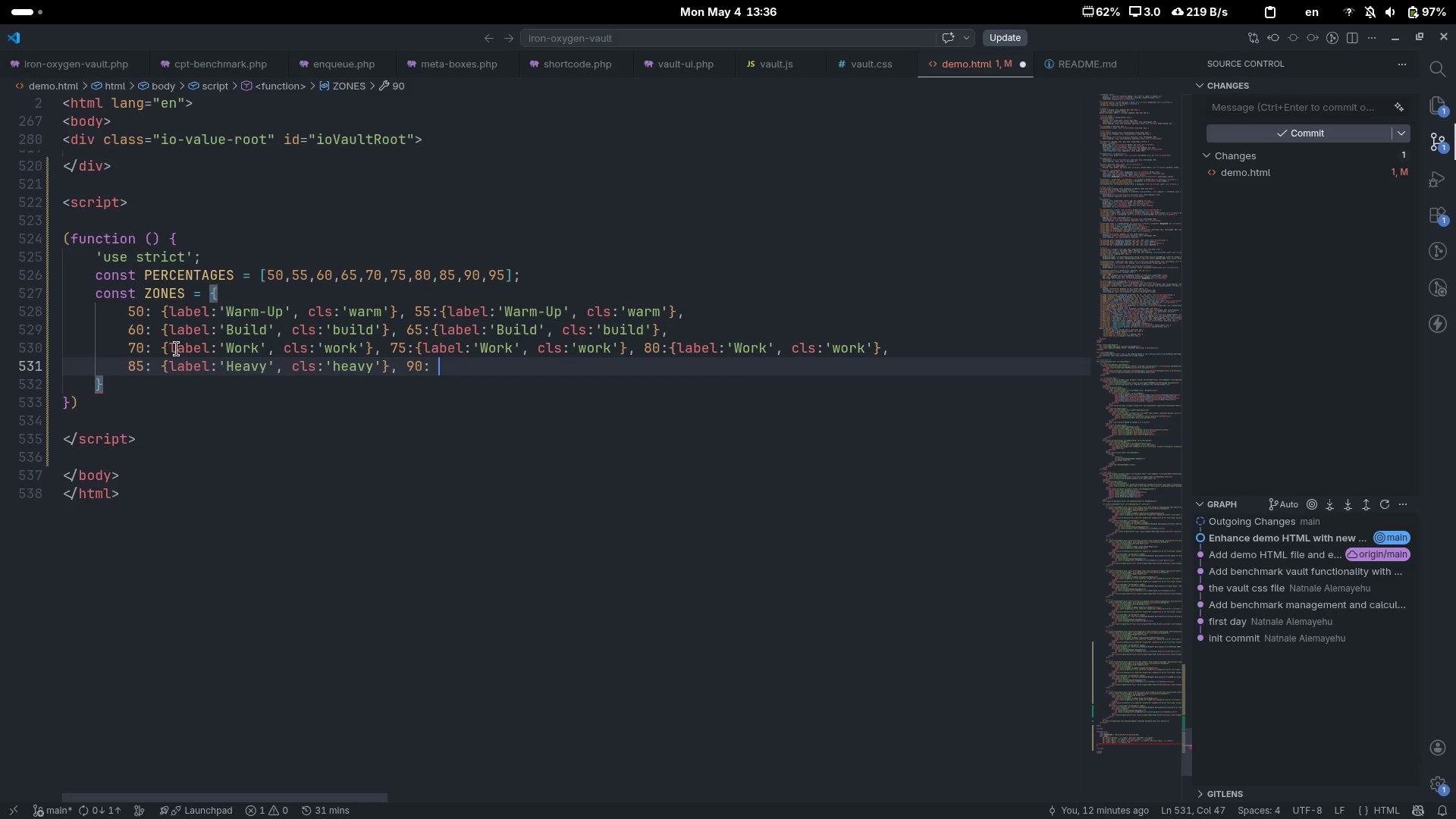 
key(Shift+BracketRight)
 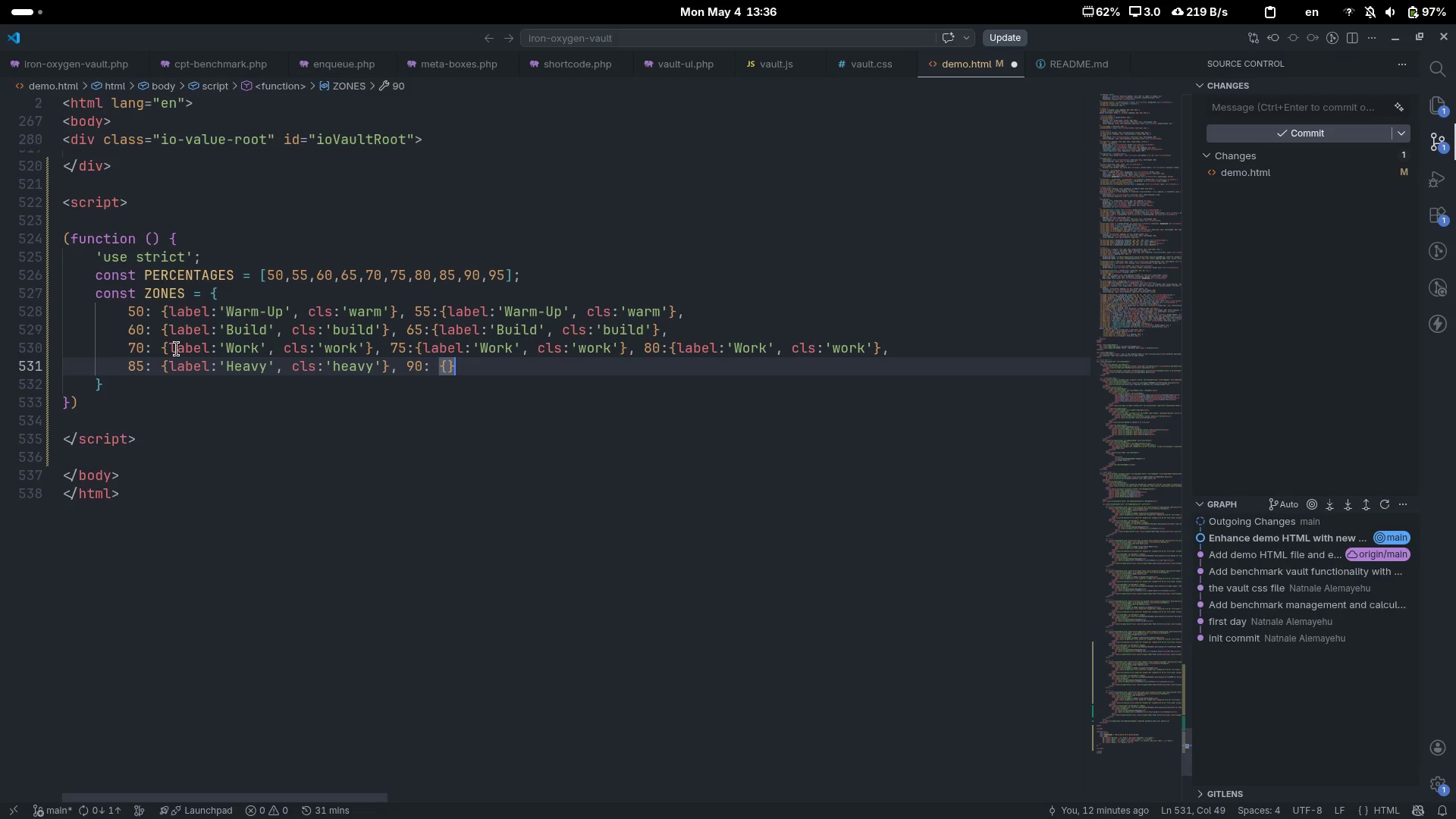 
key(ArrowLeft)
 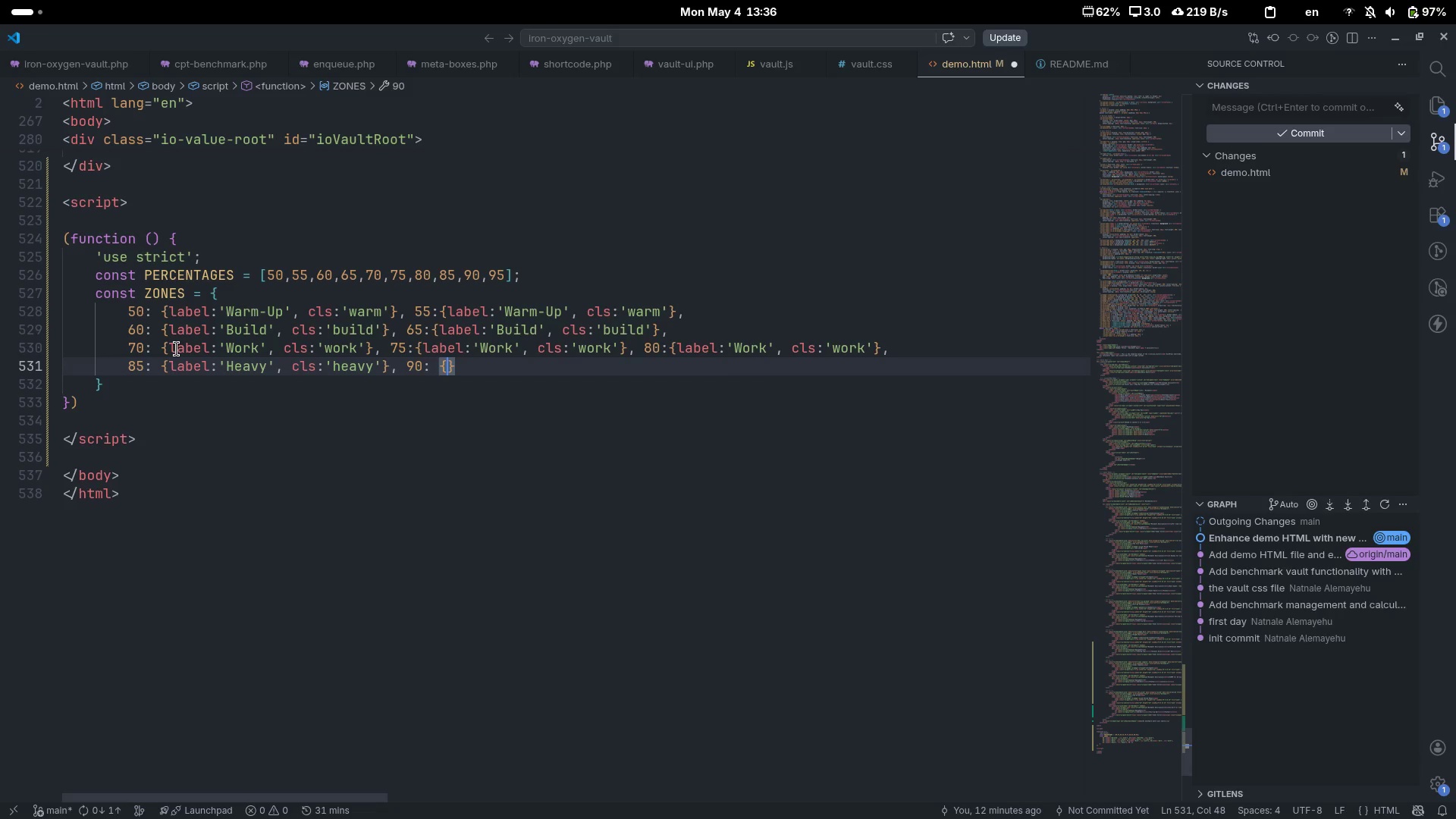 
type(a)
key(Backspace)
type(label)
 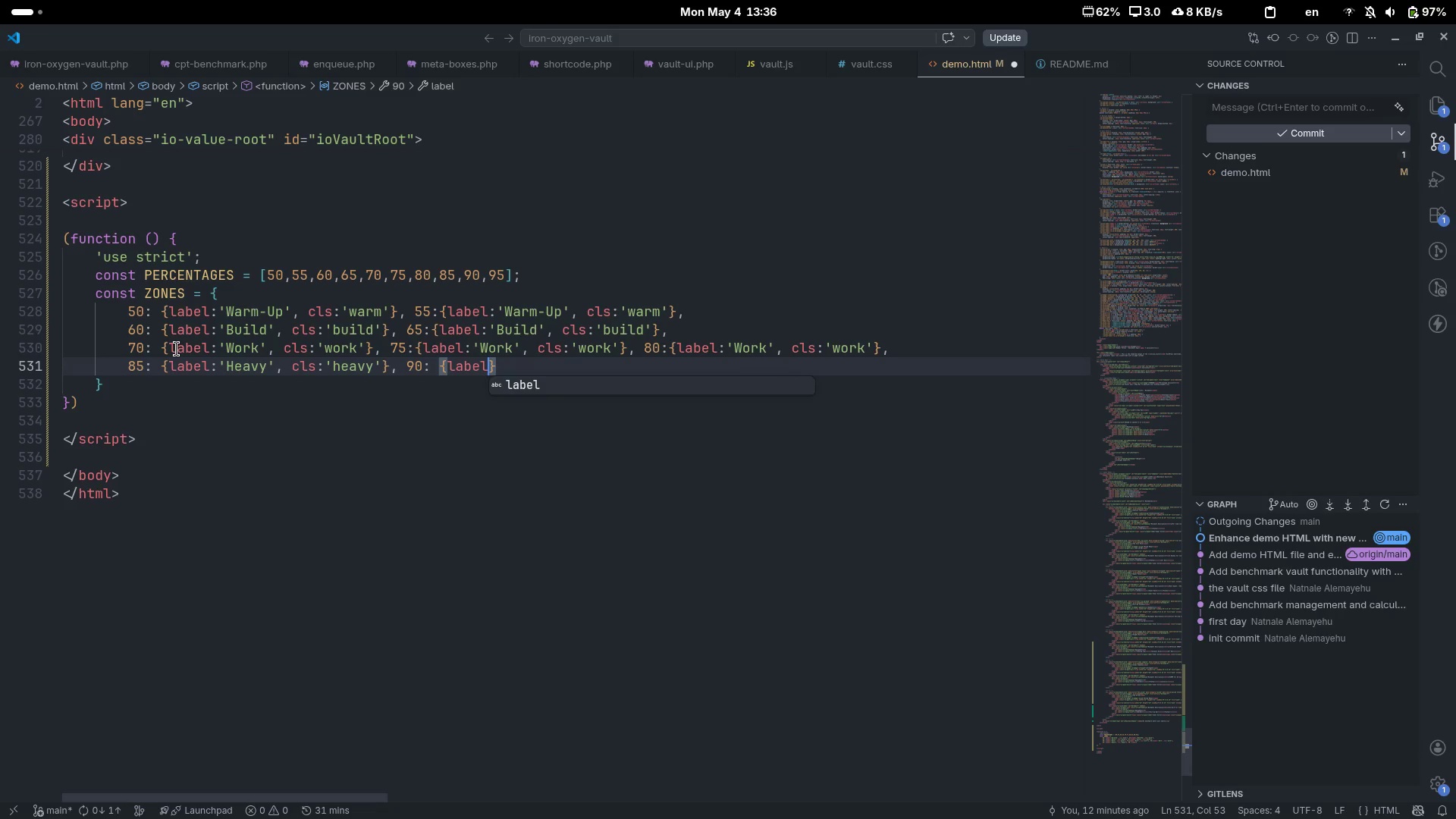 
key(Control+ArrowLeft)
 